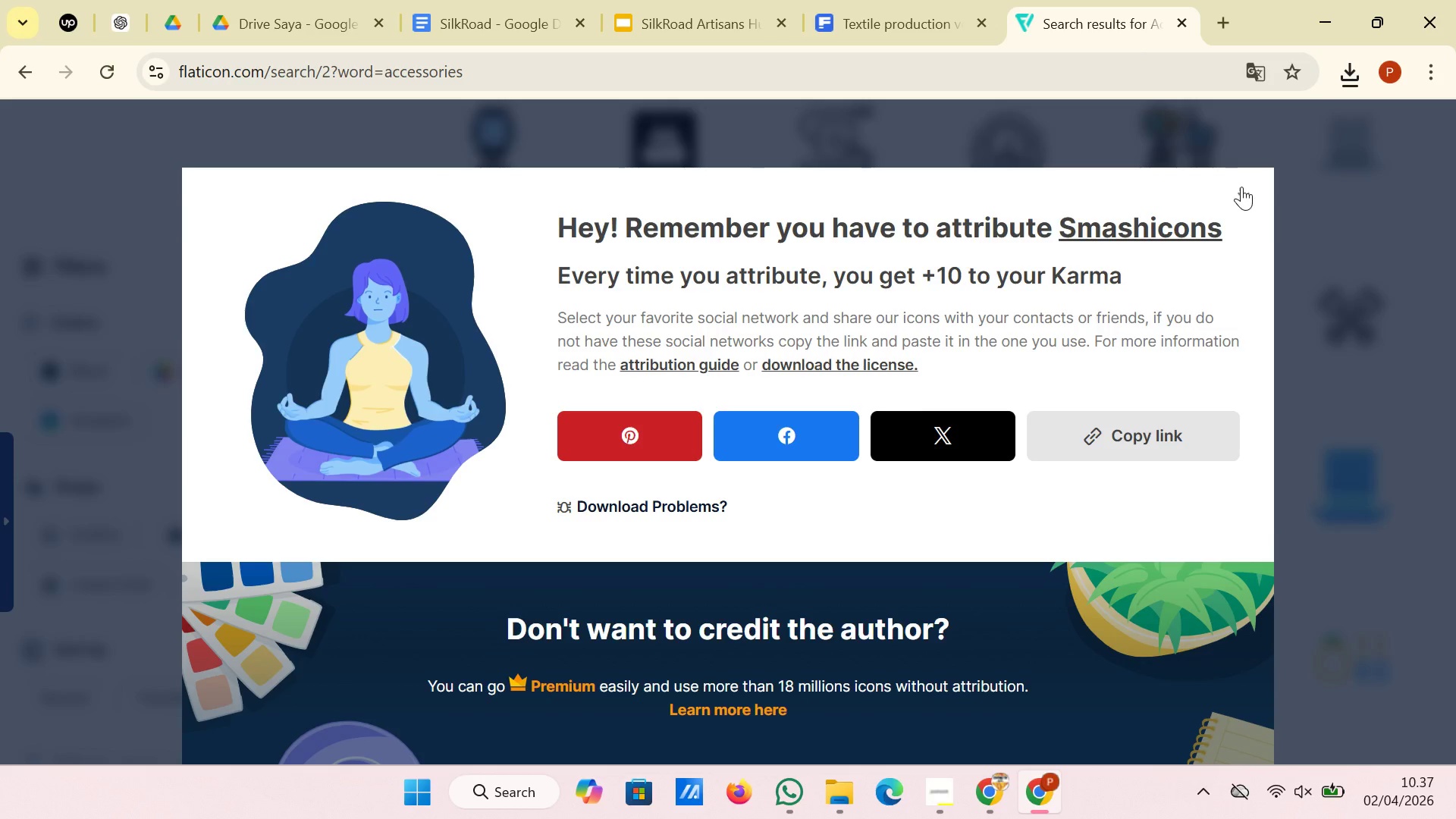 
left_click([1248, 198])
 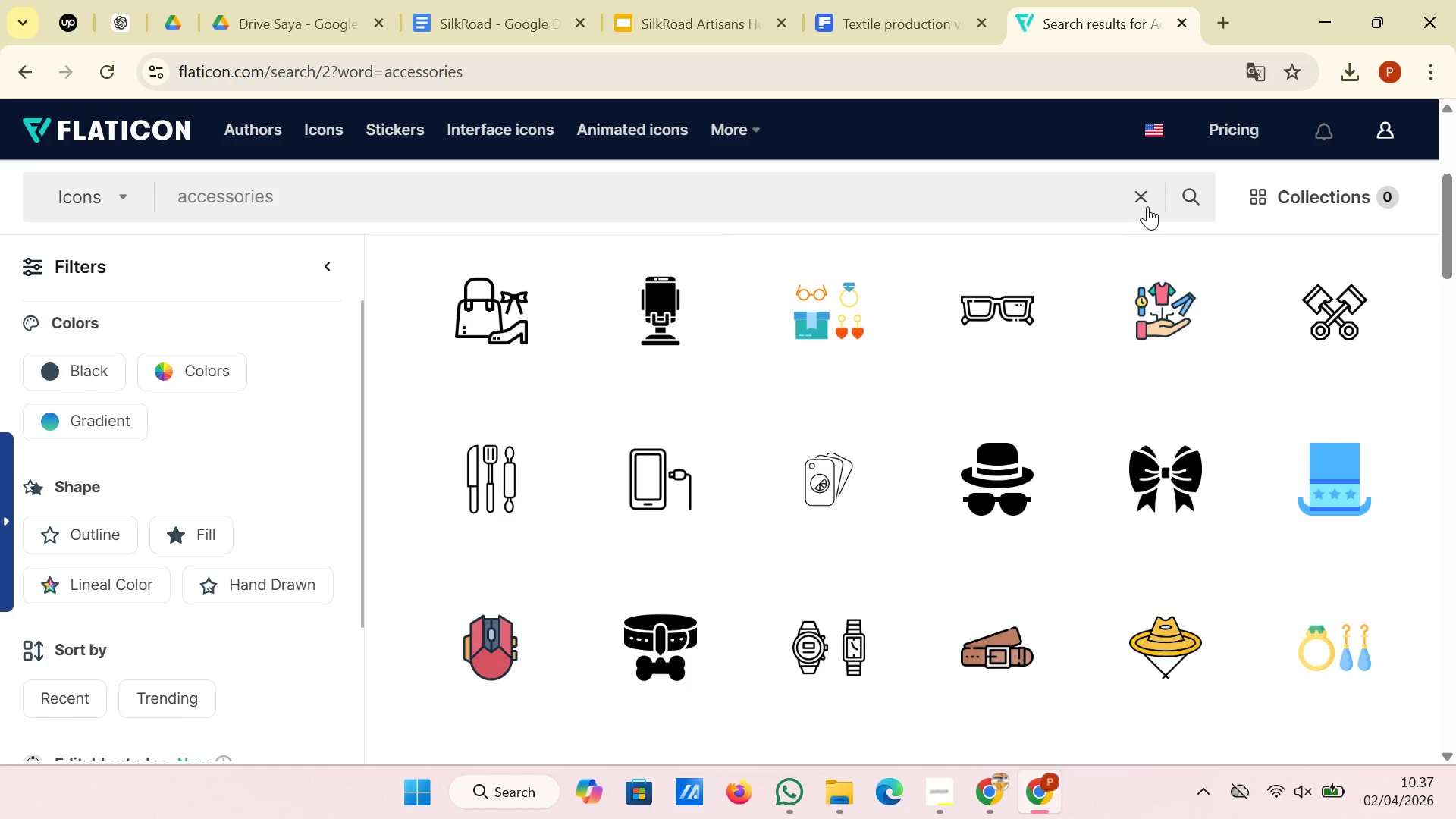 
left_click([1143, 197])
 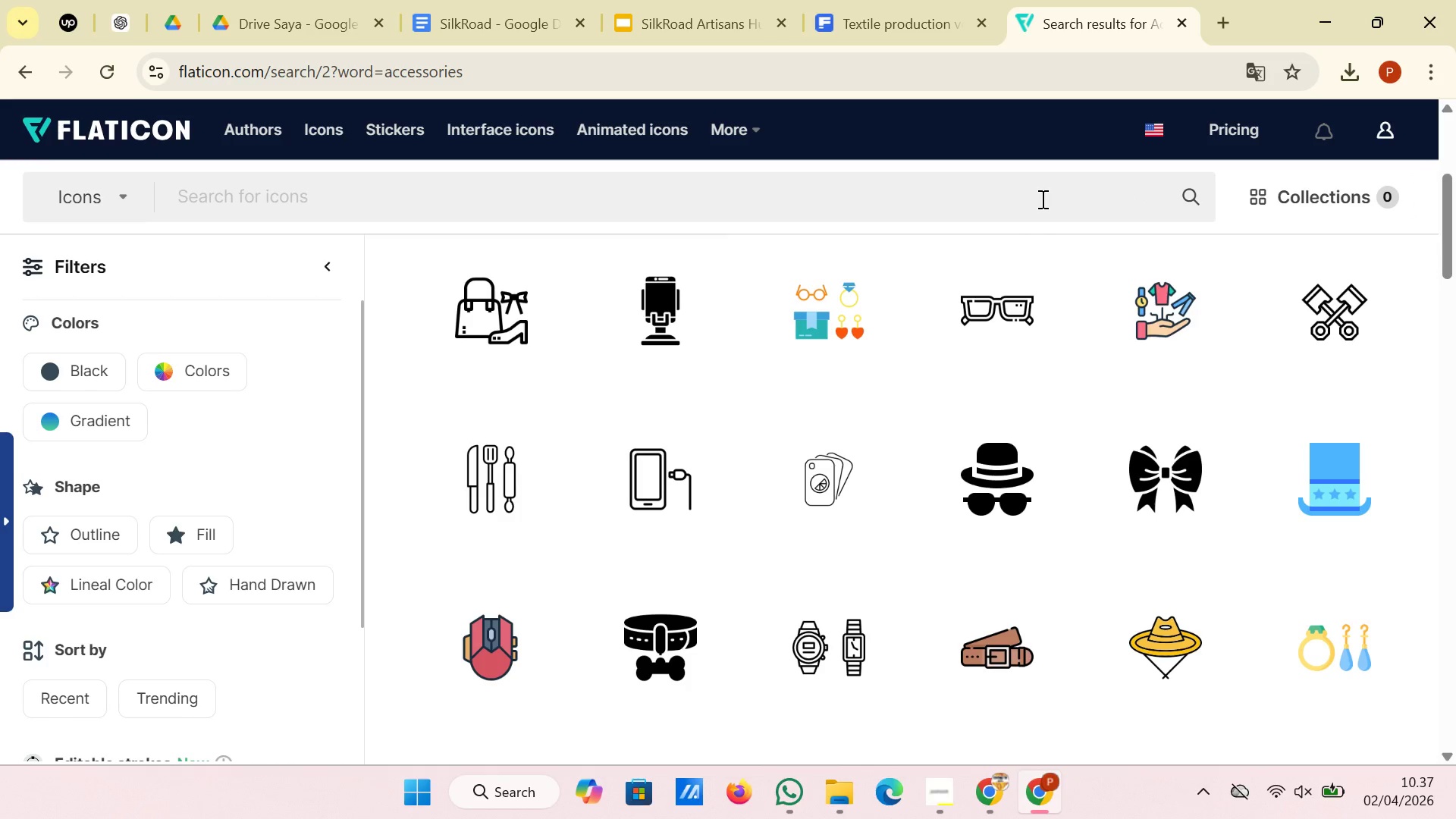 
left_click([1041, 199])
 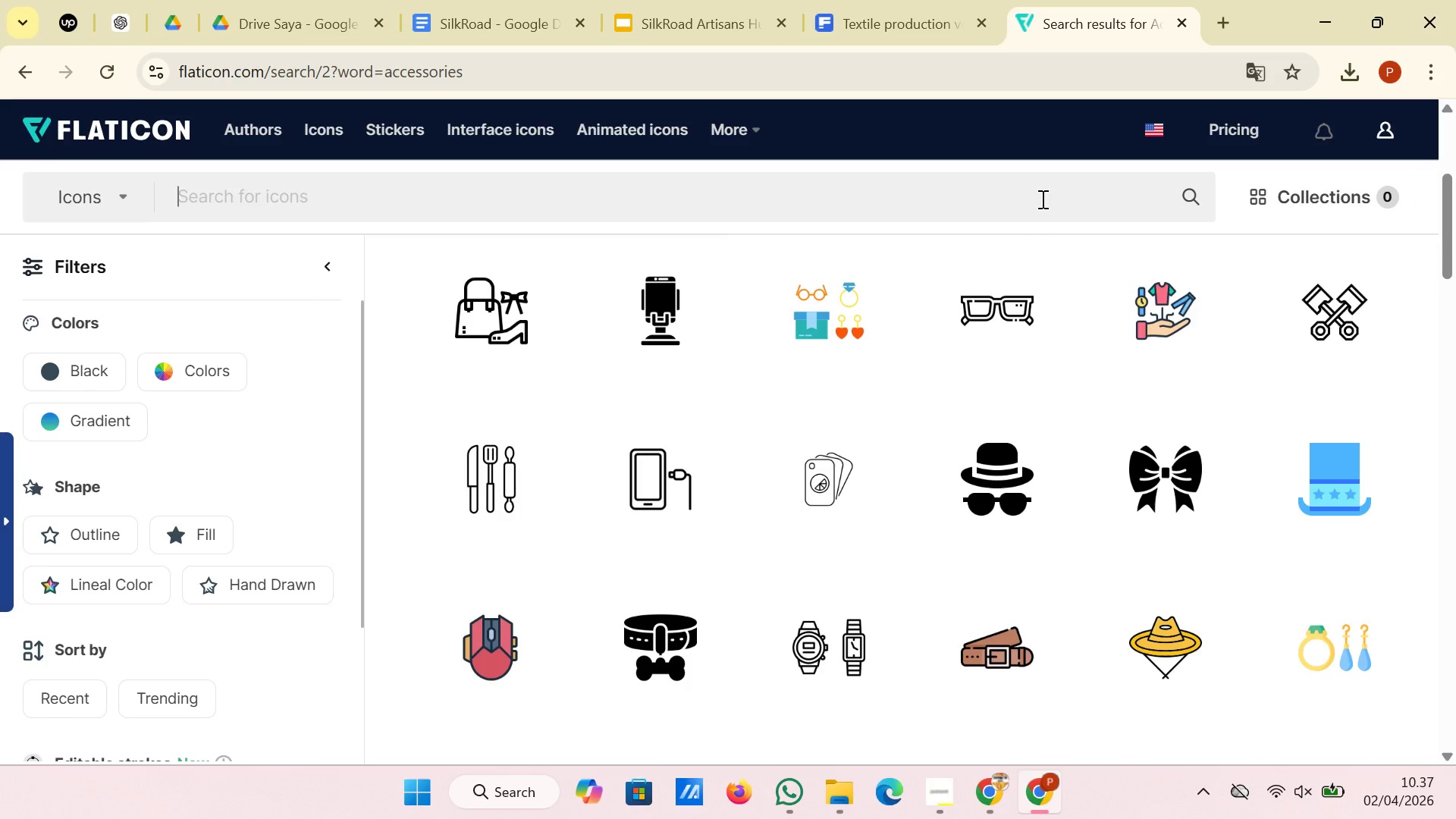 
type(email)
 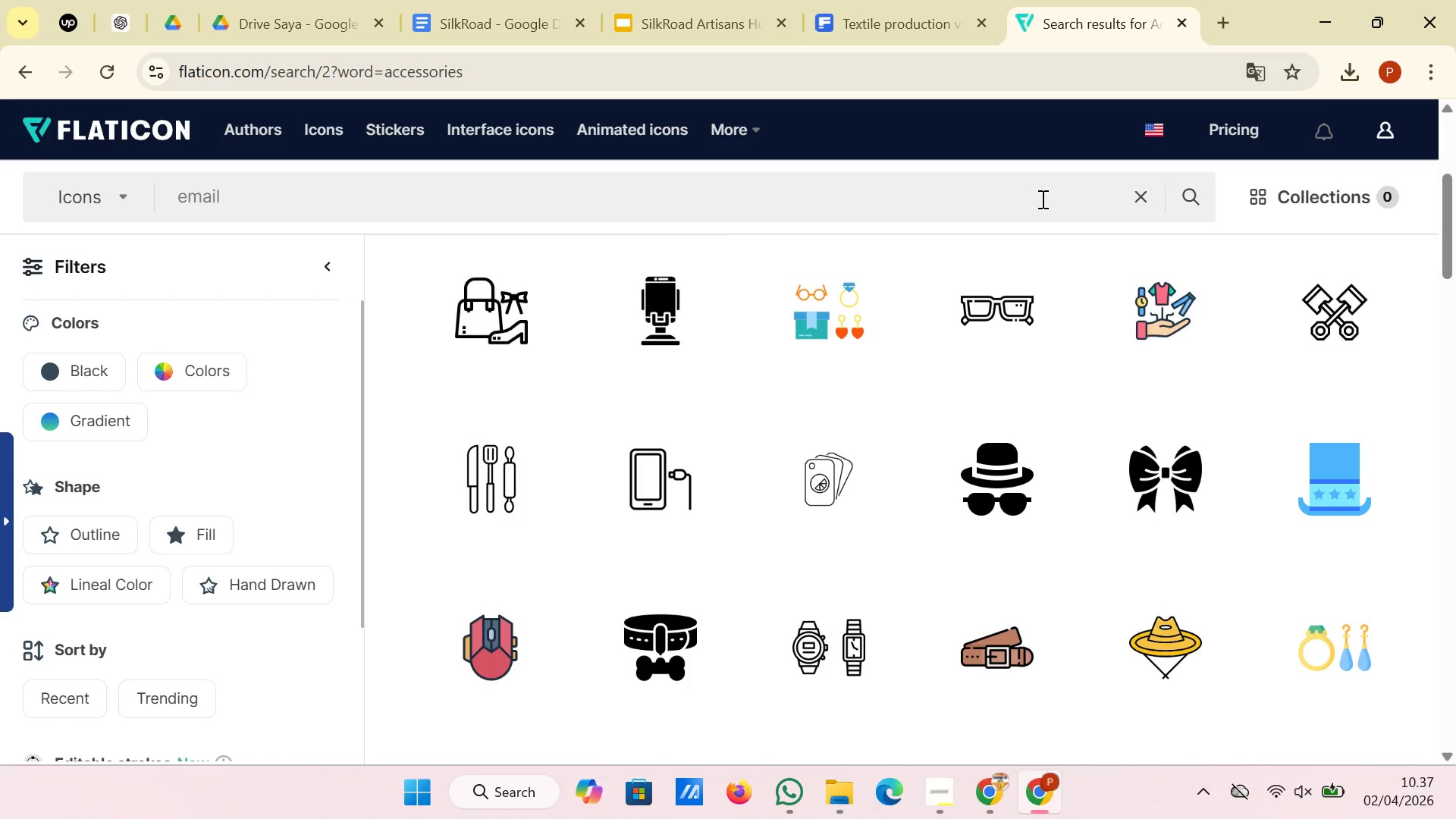 
key(Enter)
 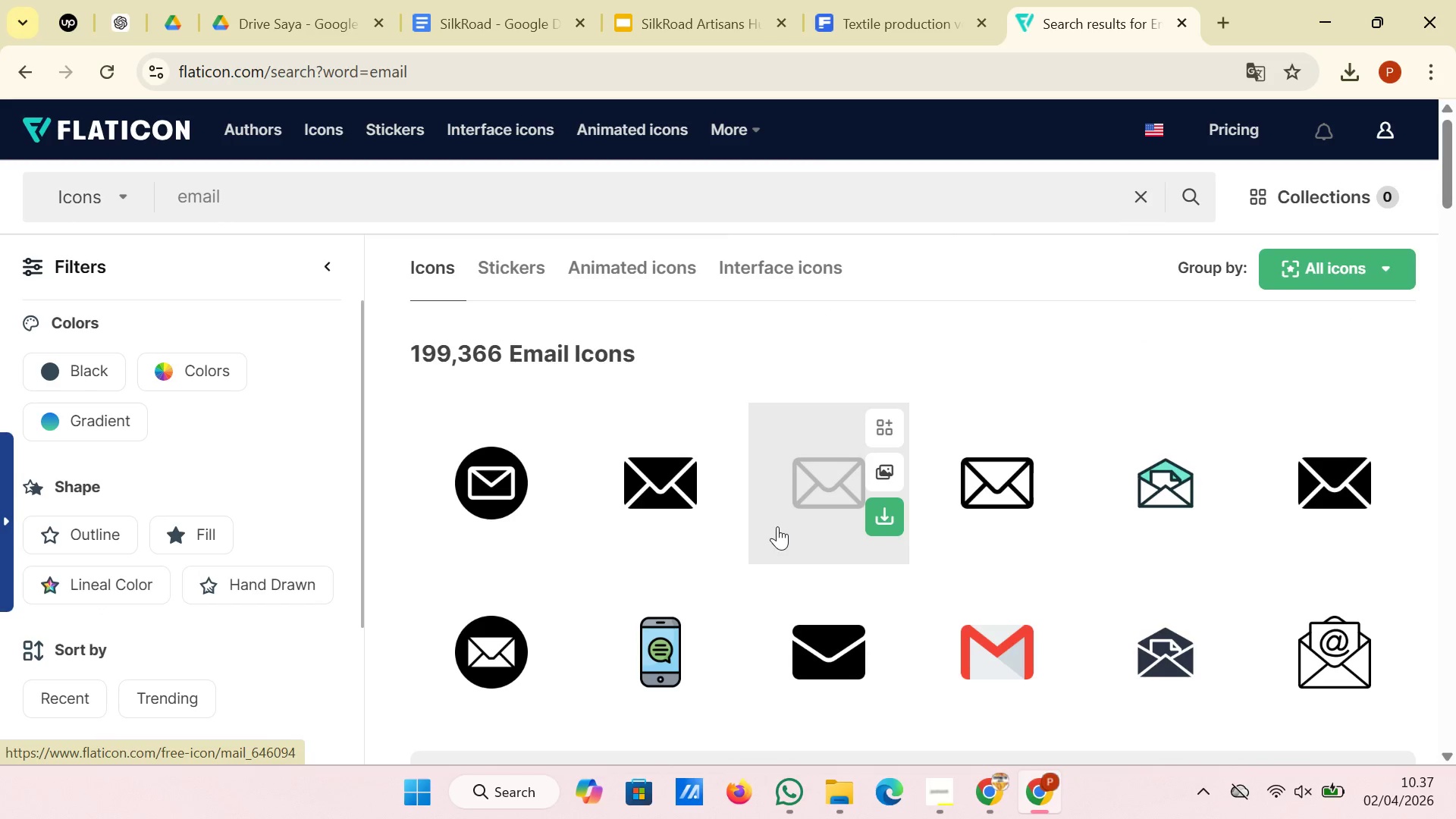 
wait(7.59)
 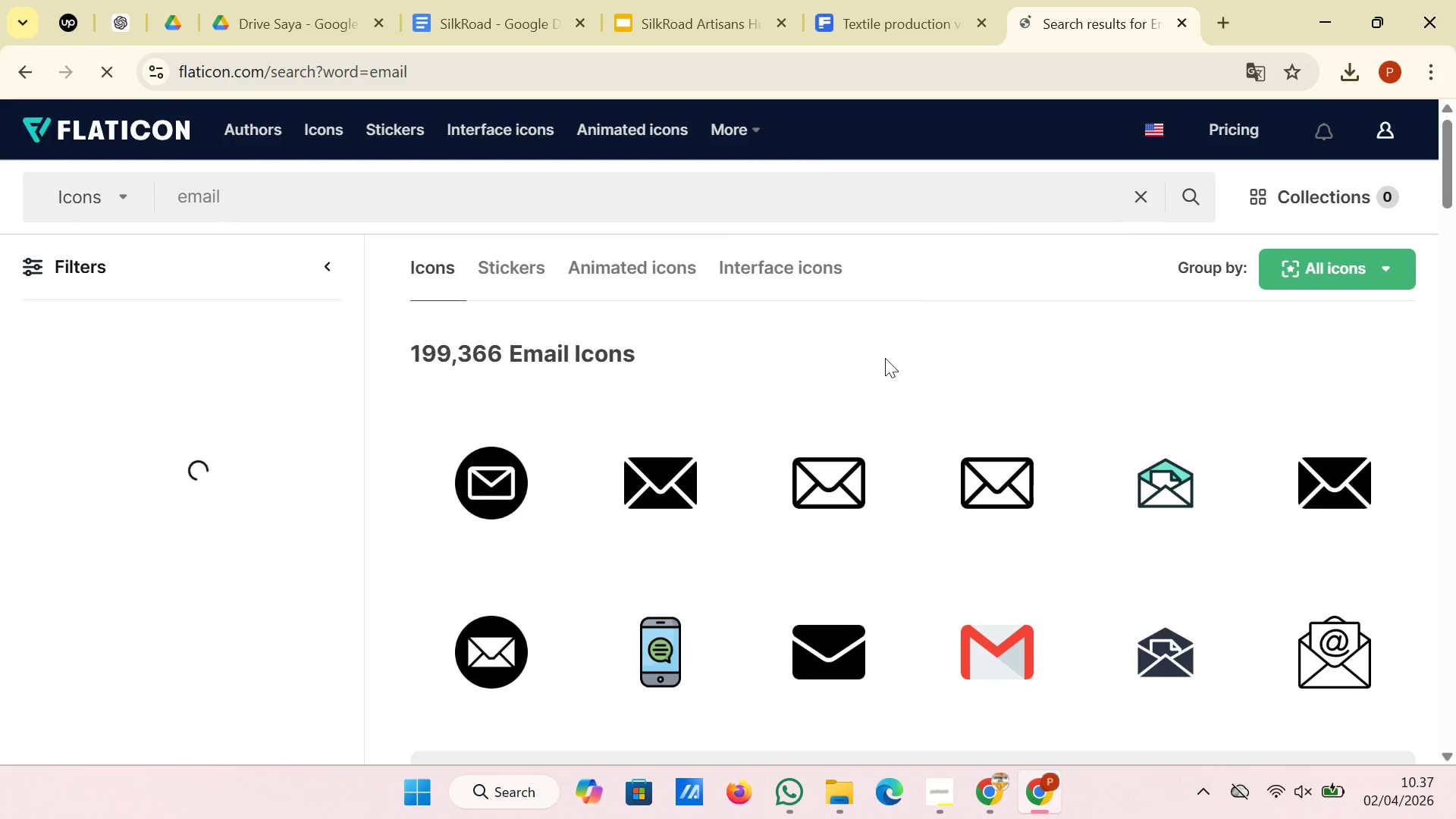 
left_click([708, 515])
 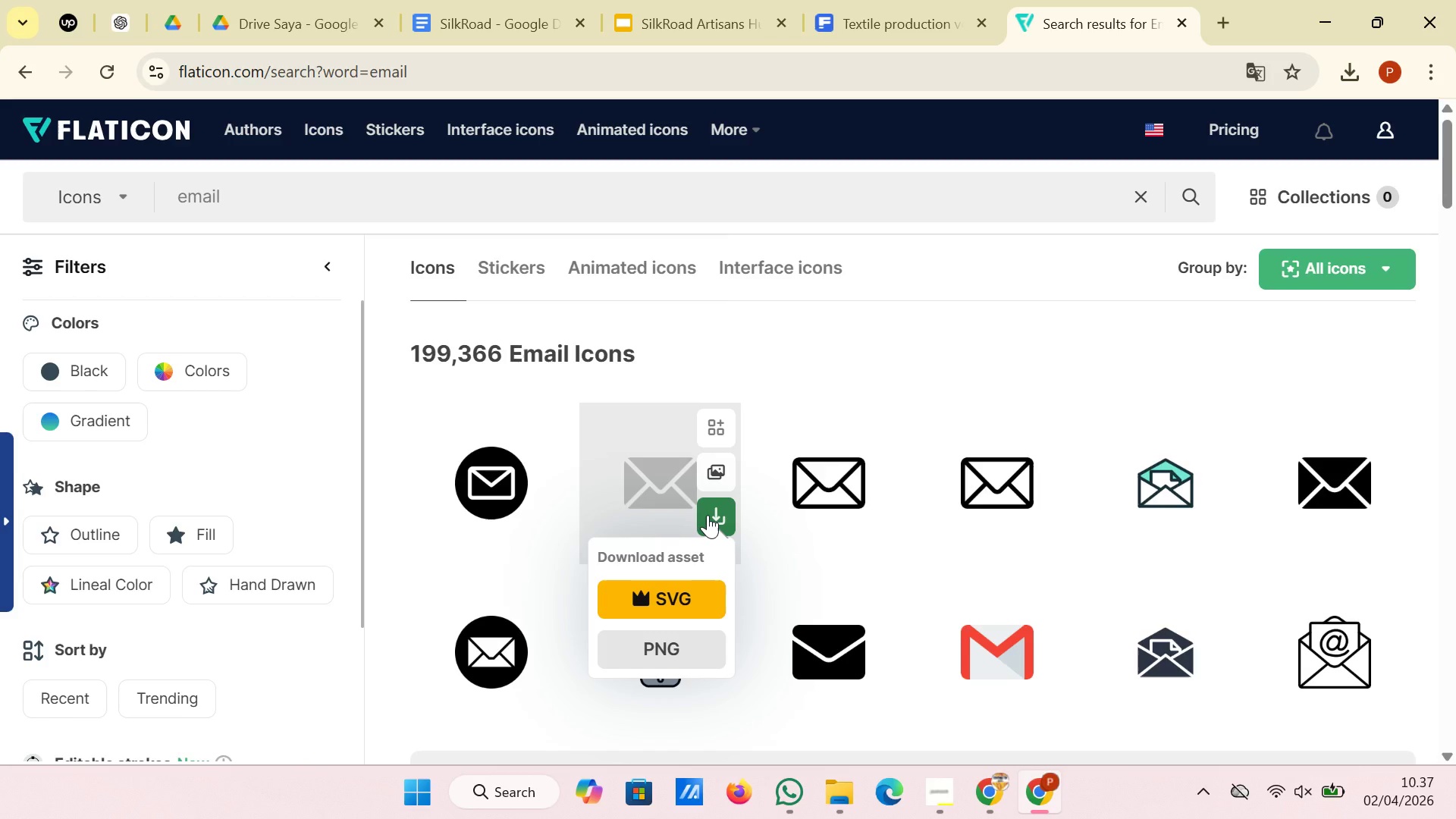 
left_click([710, 645])
 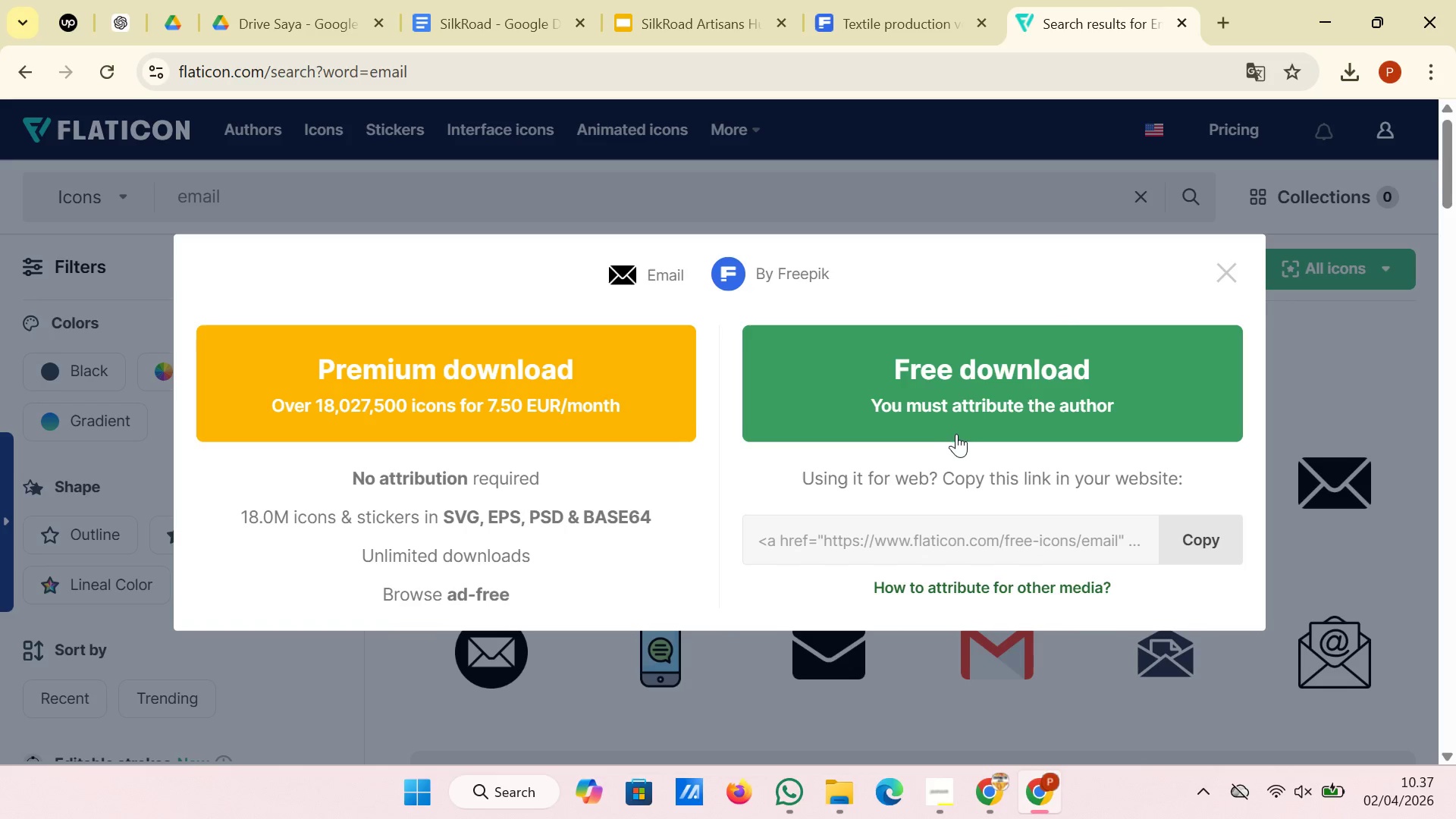 
left_click([961, 428])
 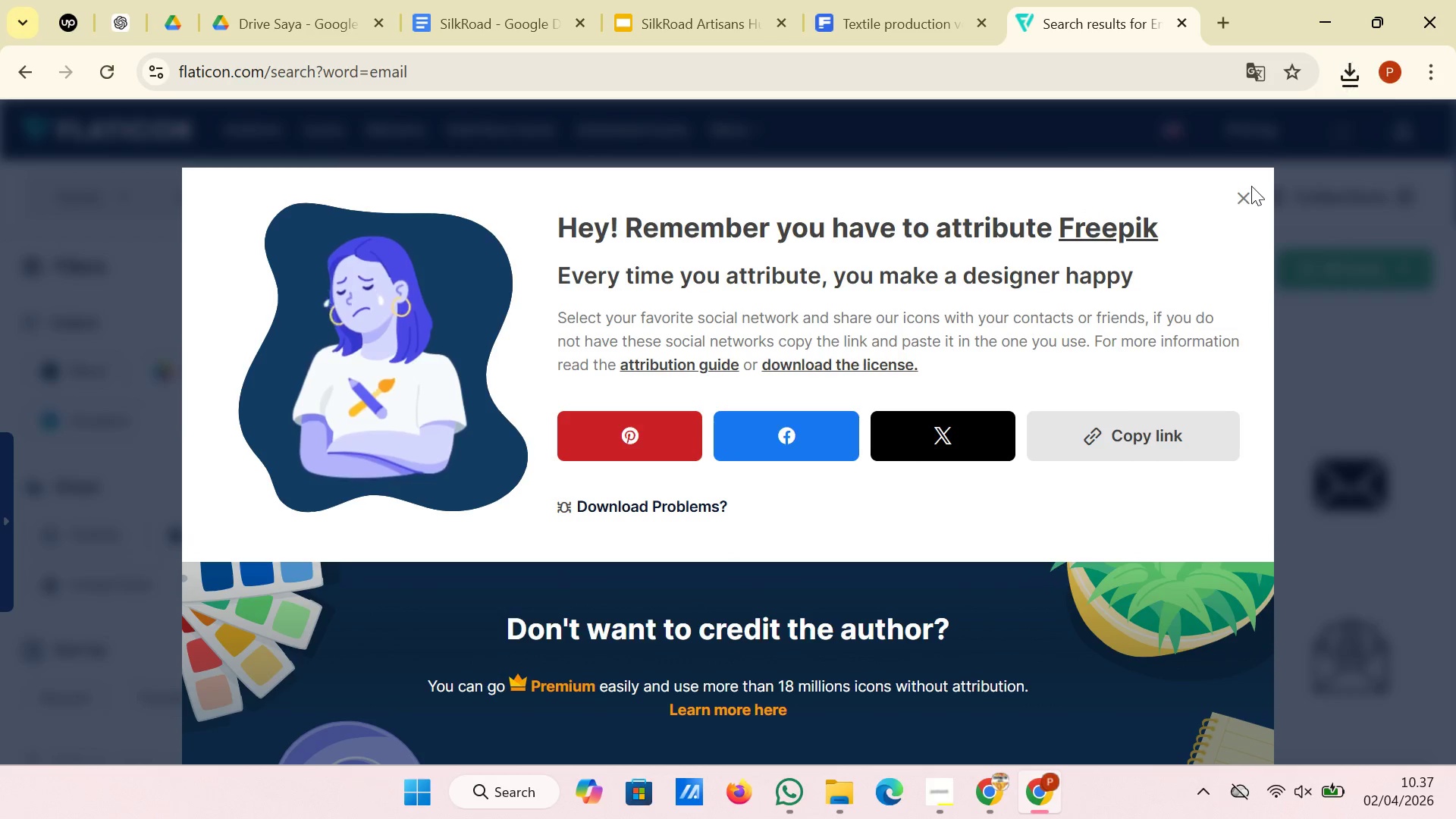 
left_click([1421, 322])
 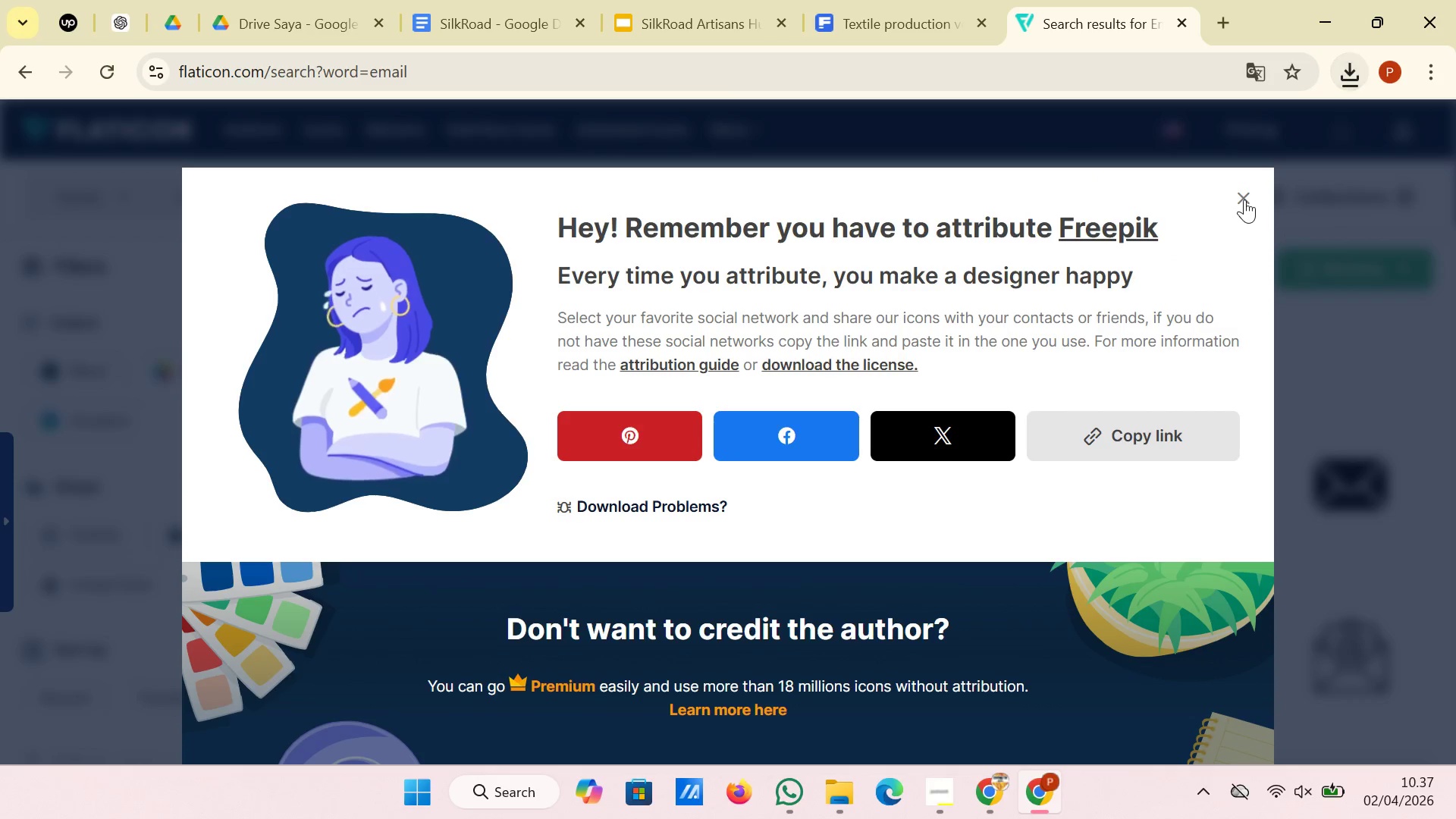 
left_click([1244, 199])
 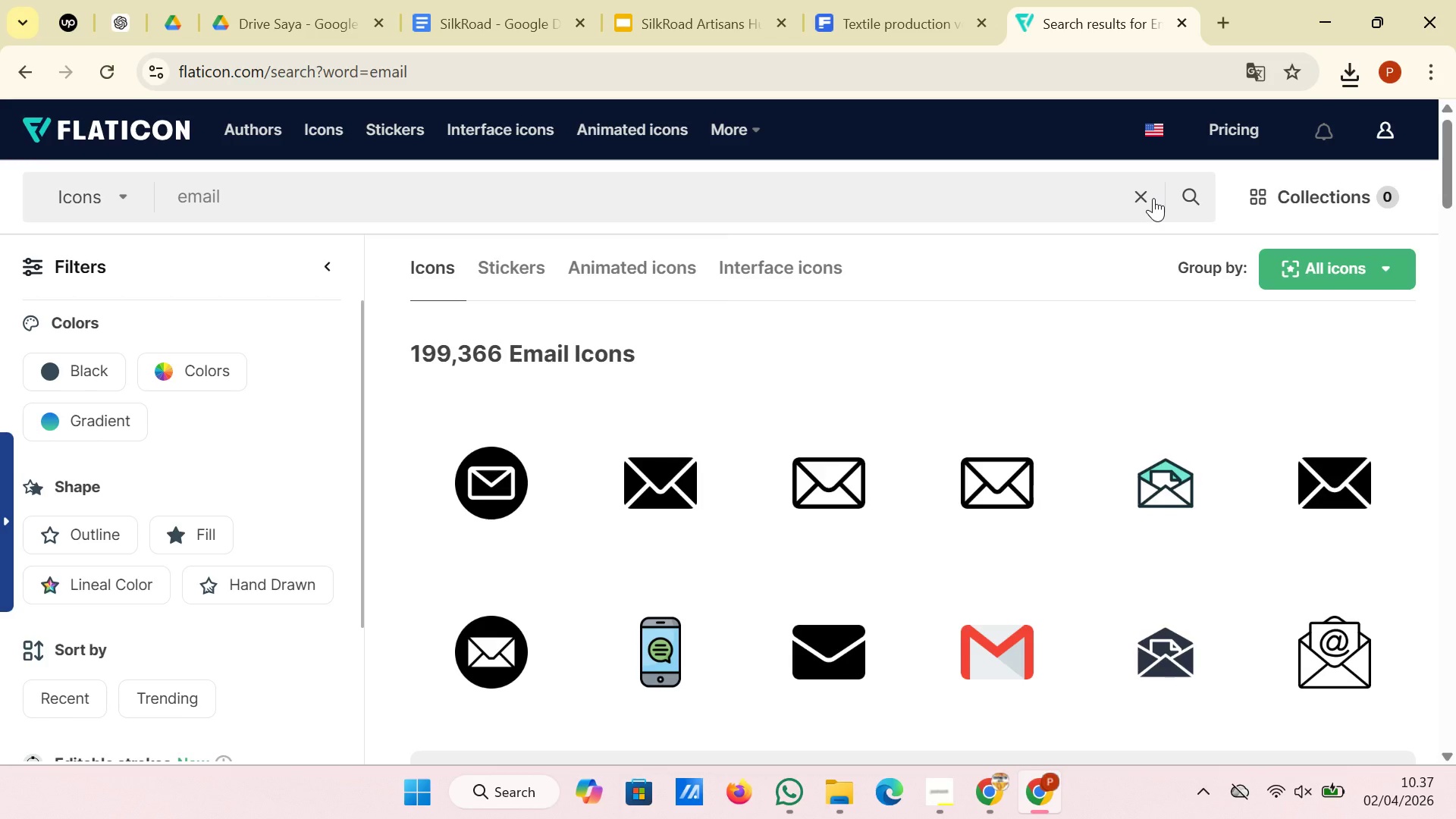 
left_click([1141, 198])
 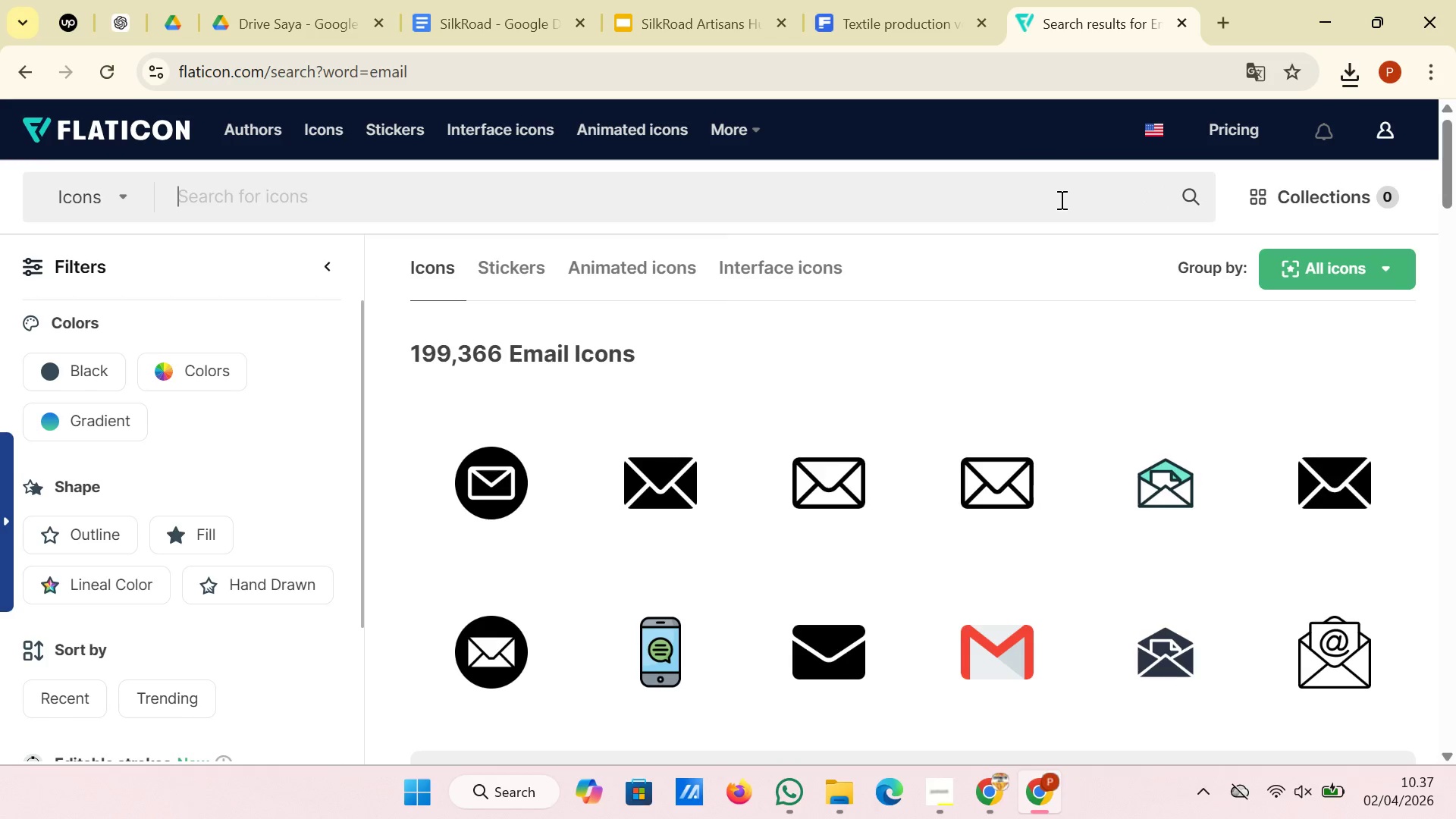 
left_click([1060, 199])
 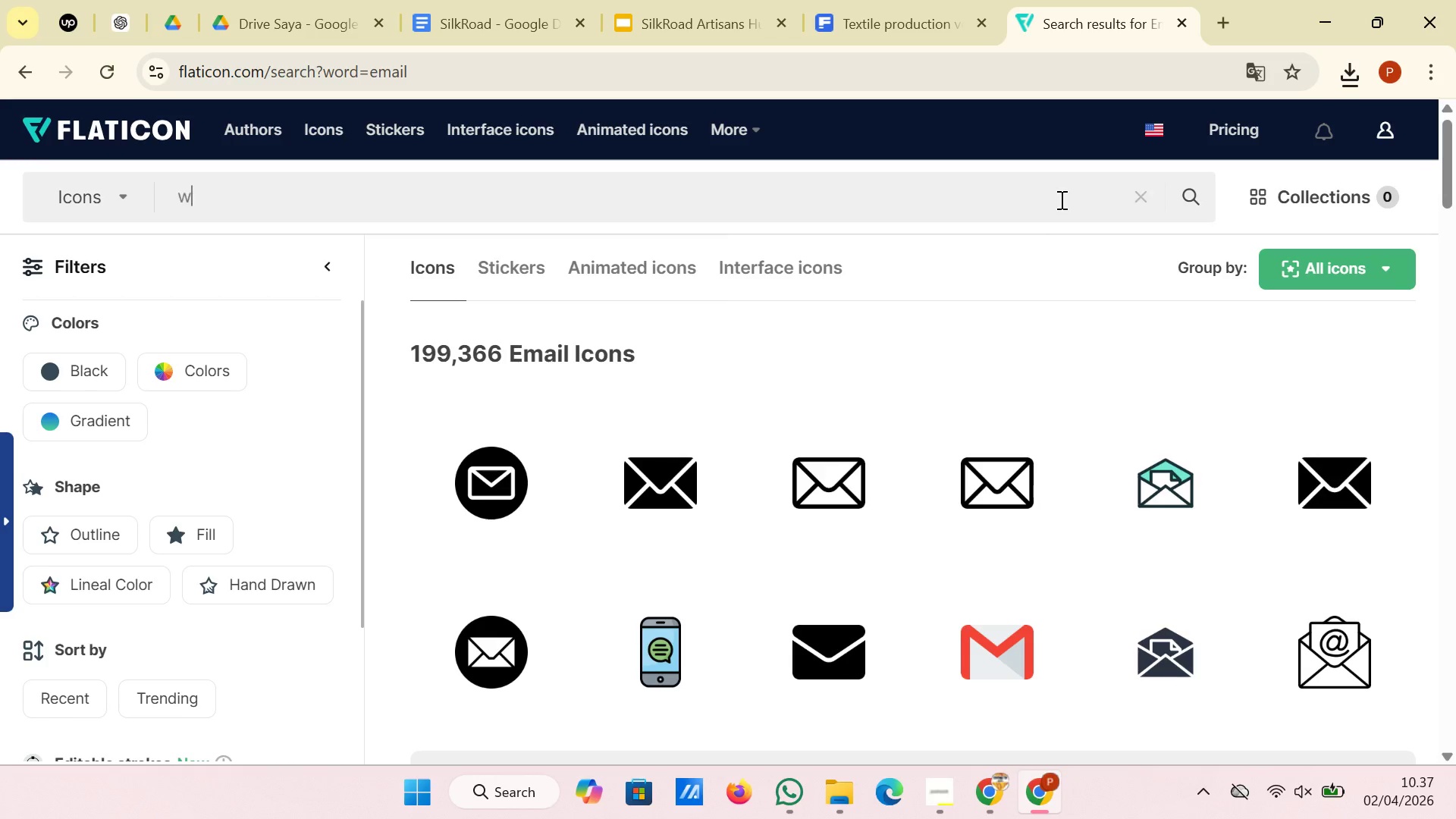 
type(web)
 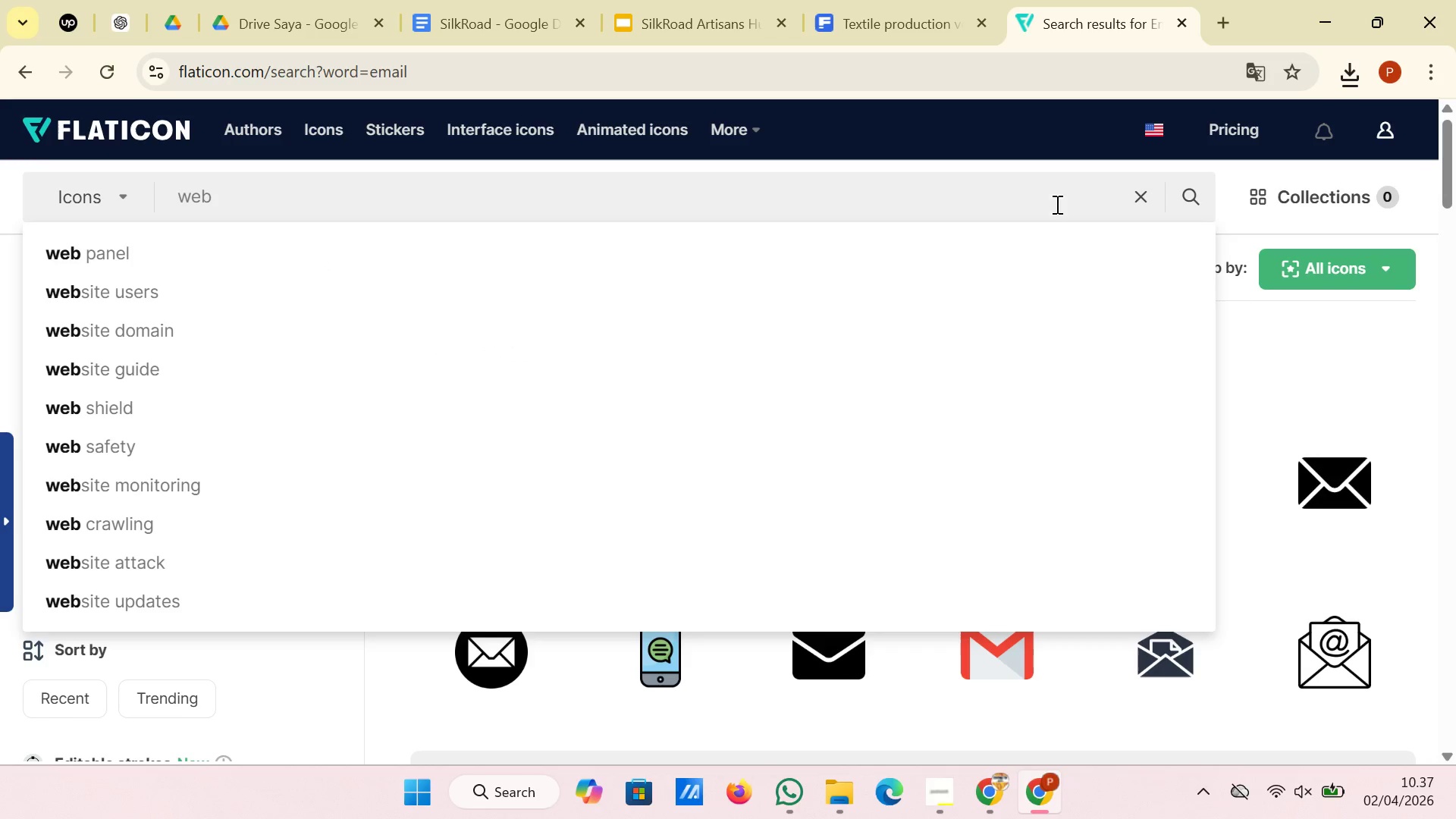 
key(S)
 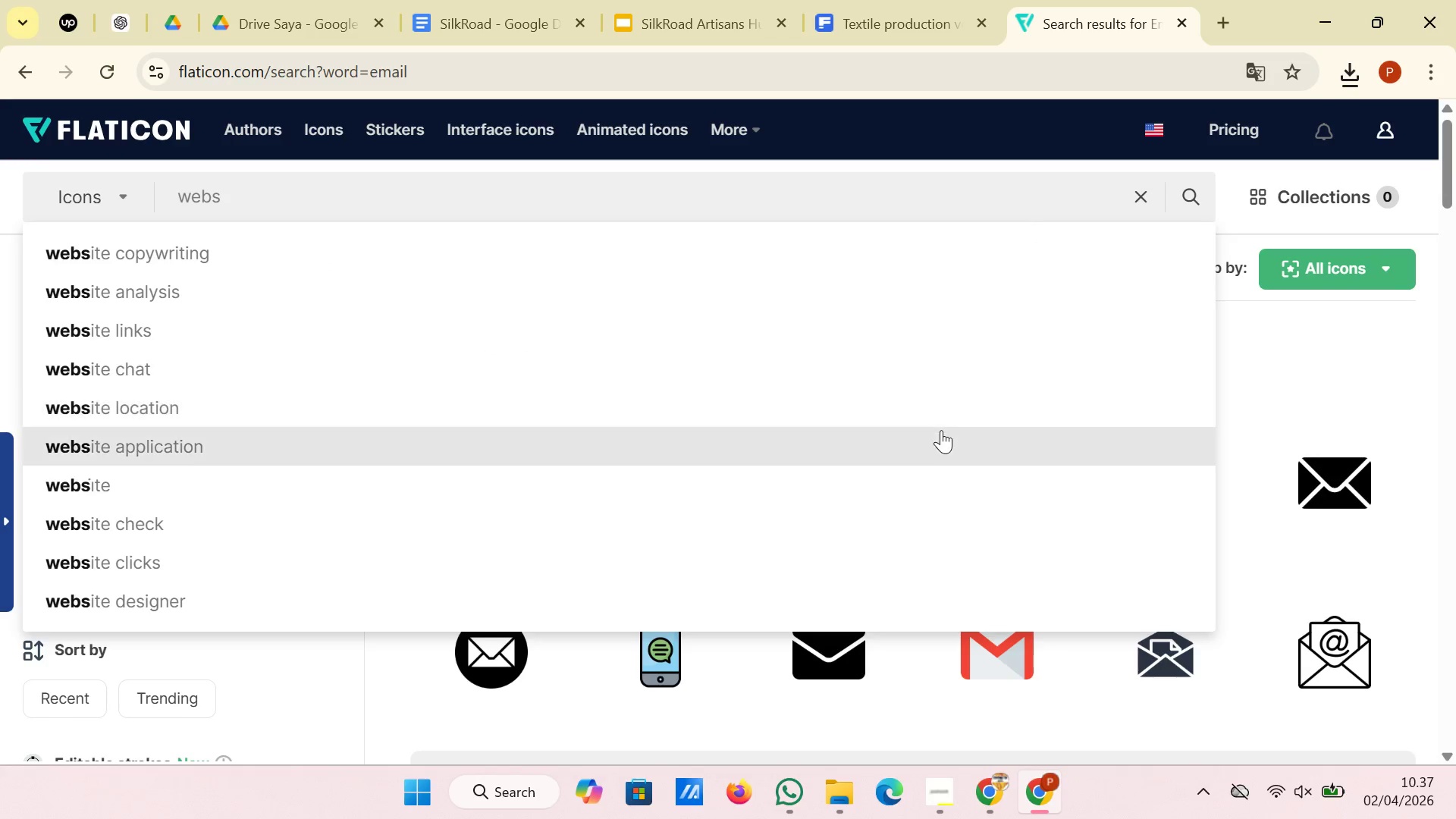 
left_click([928, 471])
 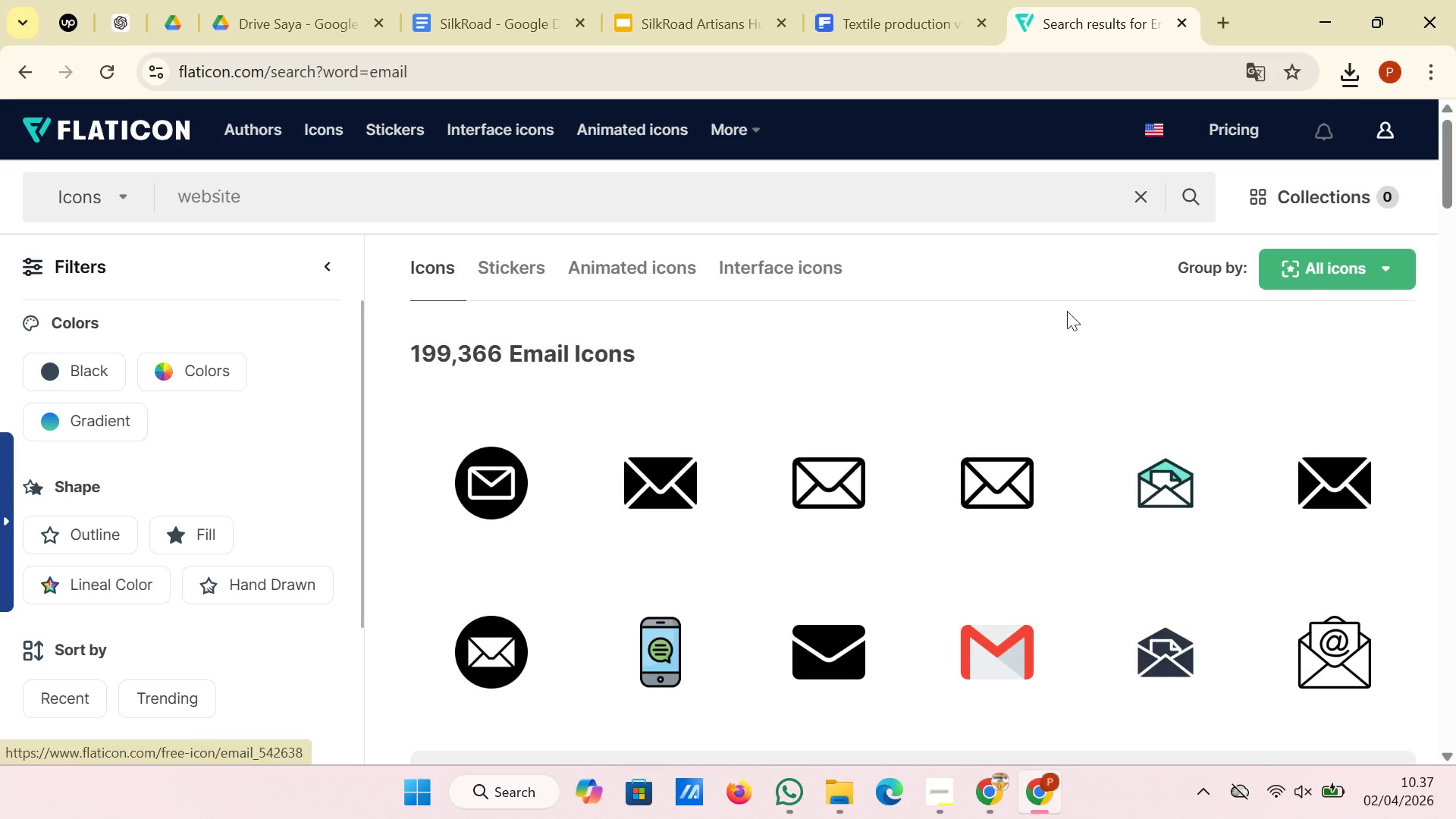 
left_click([1199, 193])
 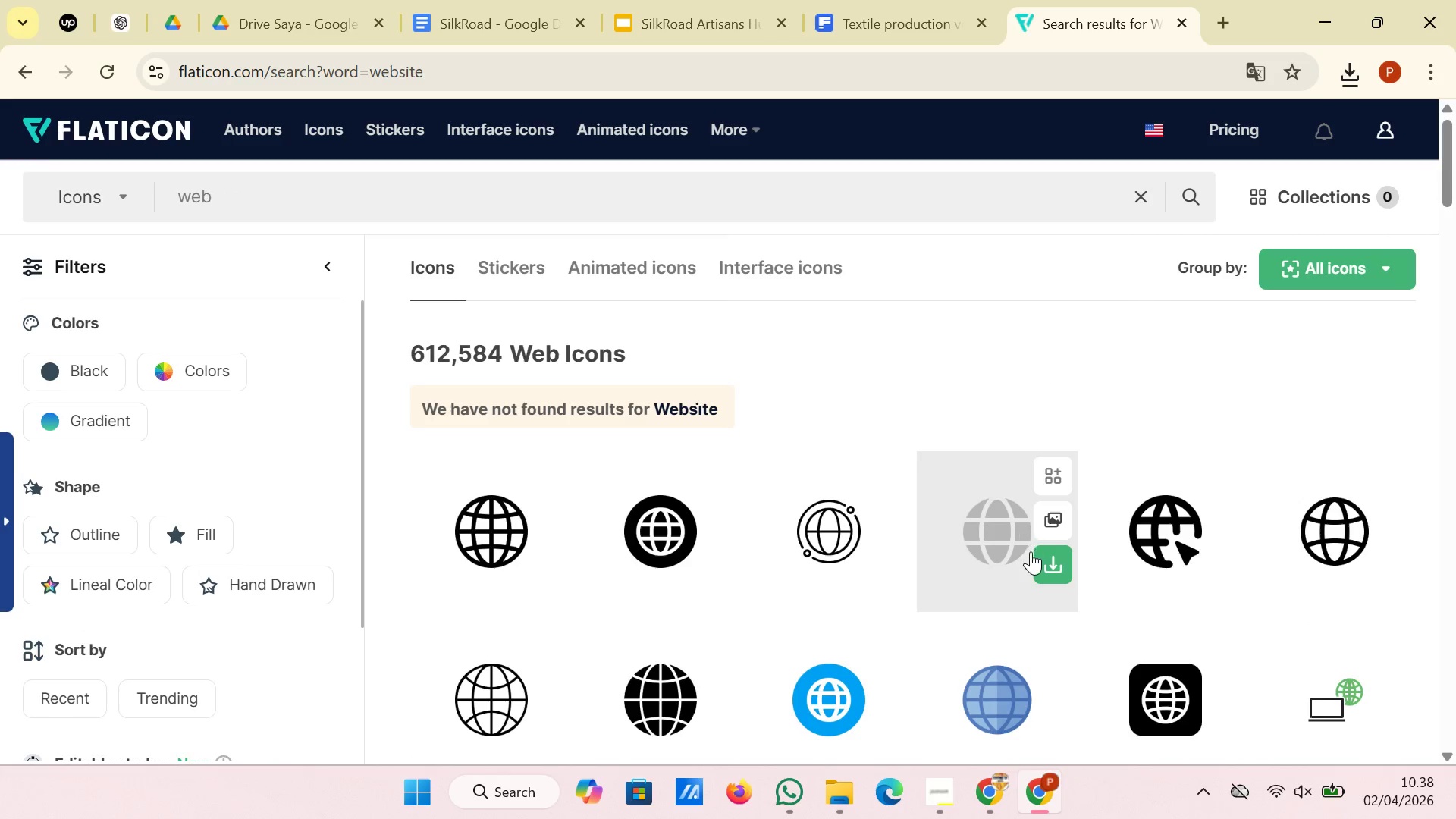 
left_click([1043, 568])
 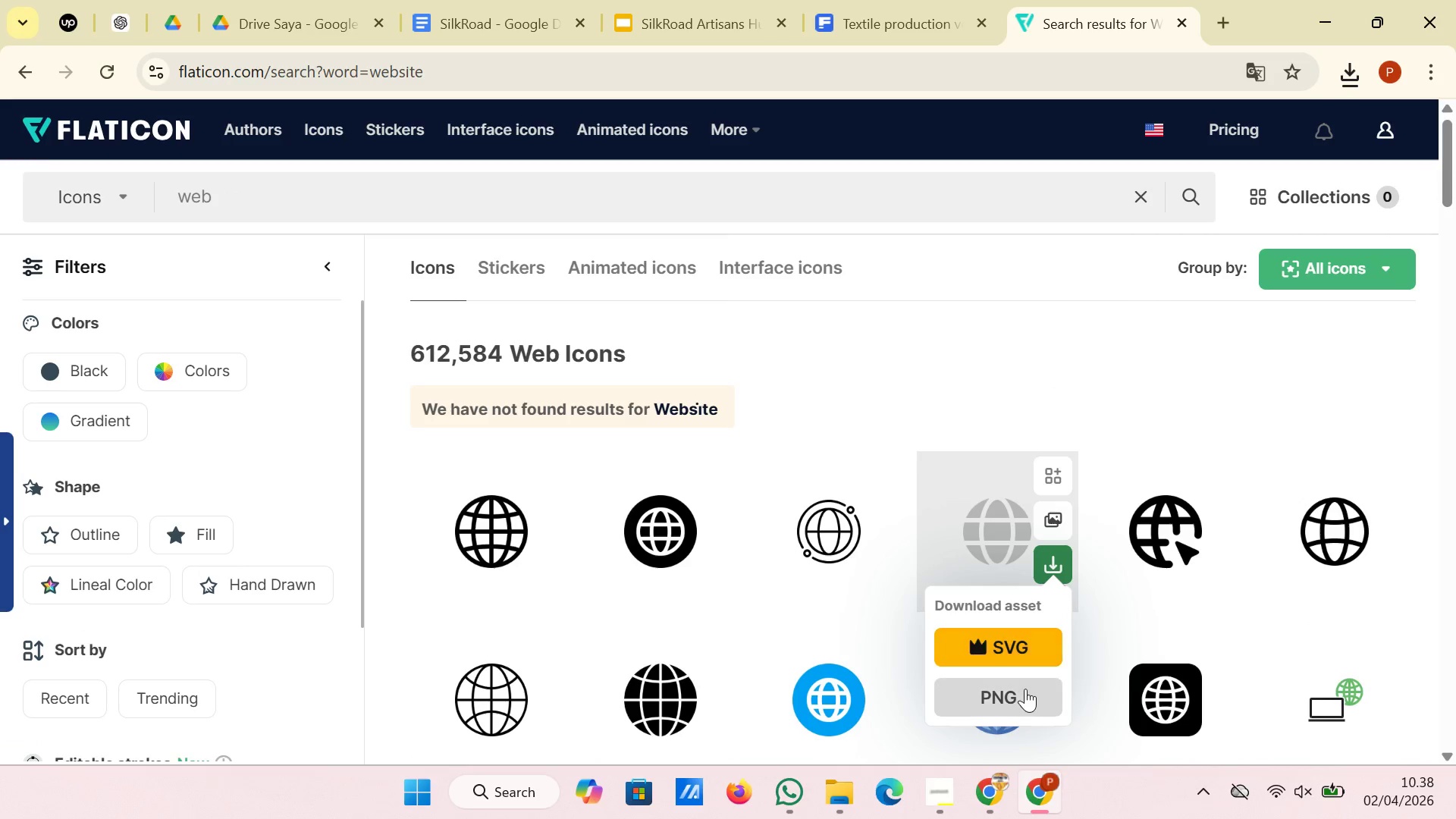 
left_click([1025, 689])
 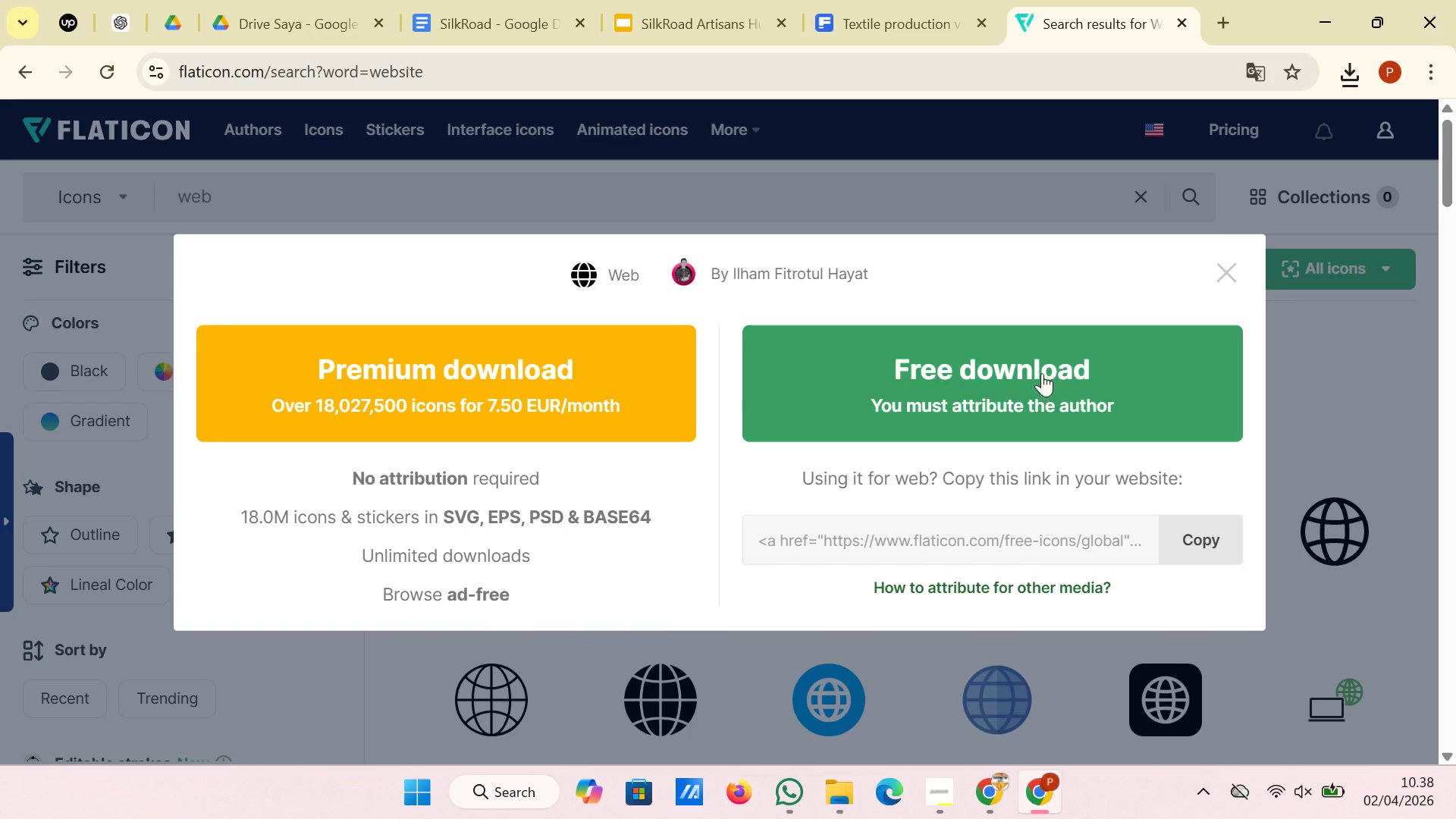 
left_click([1047, 359])
 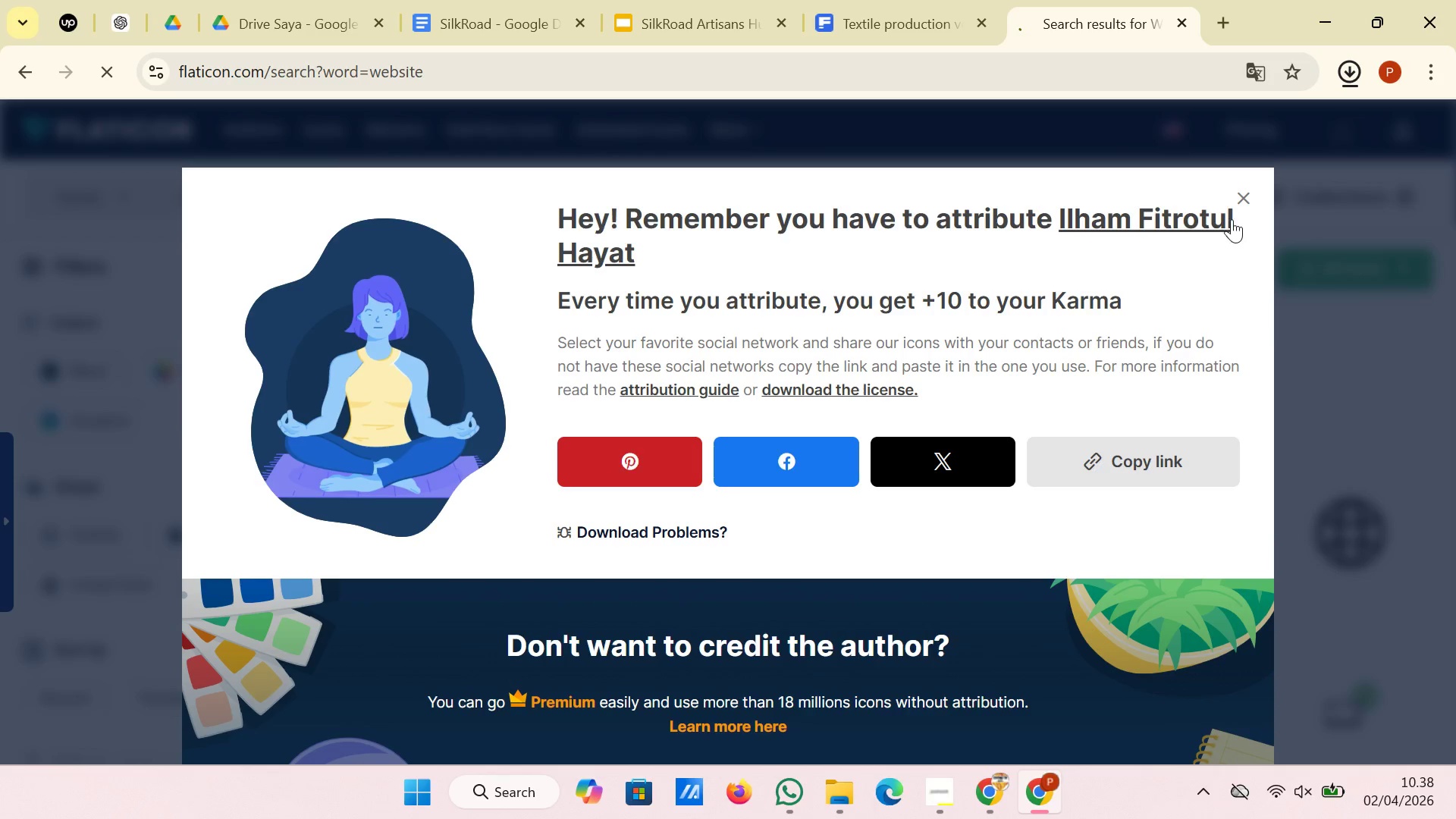 
left_click([1402, 255])
 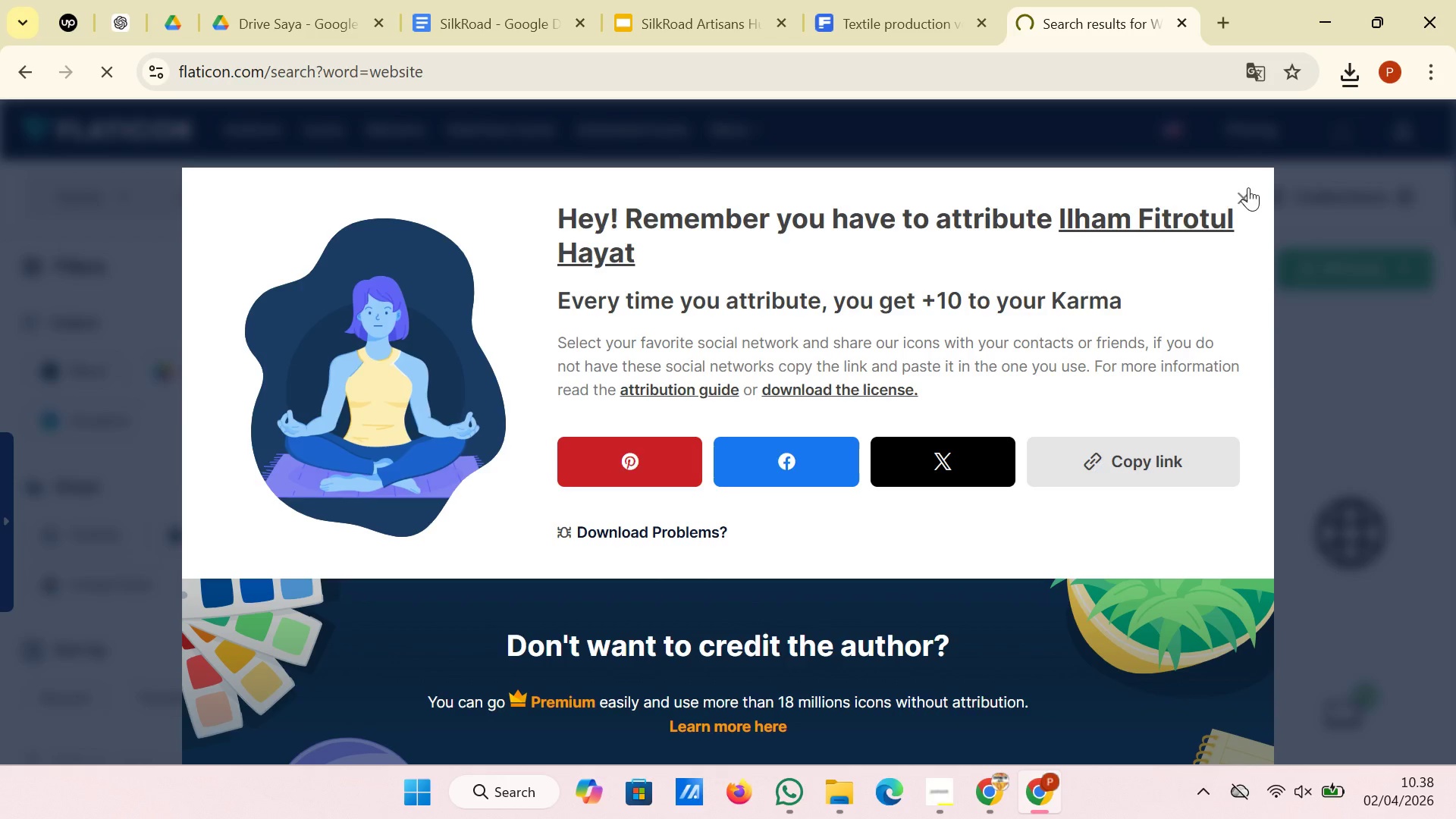 
left_click([1249, 194])
 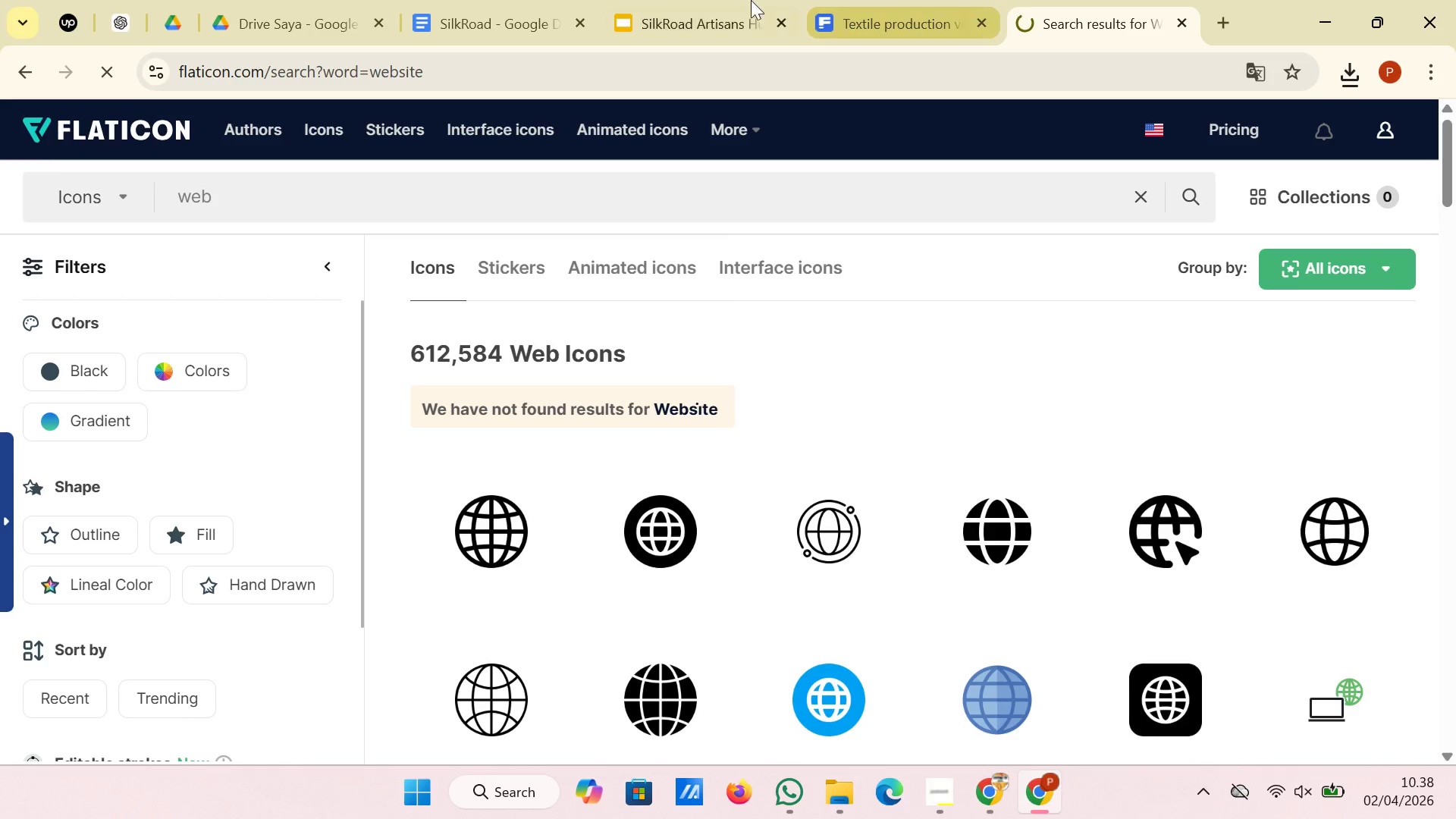 
left_click([673, 0])
 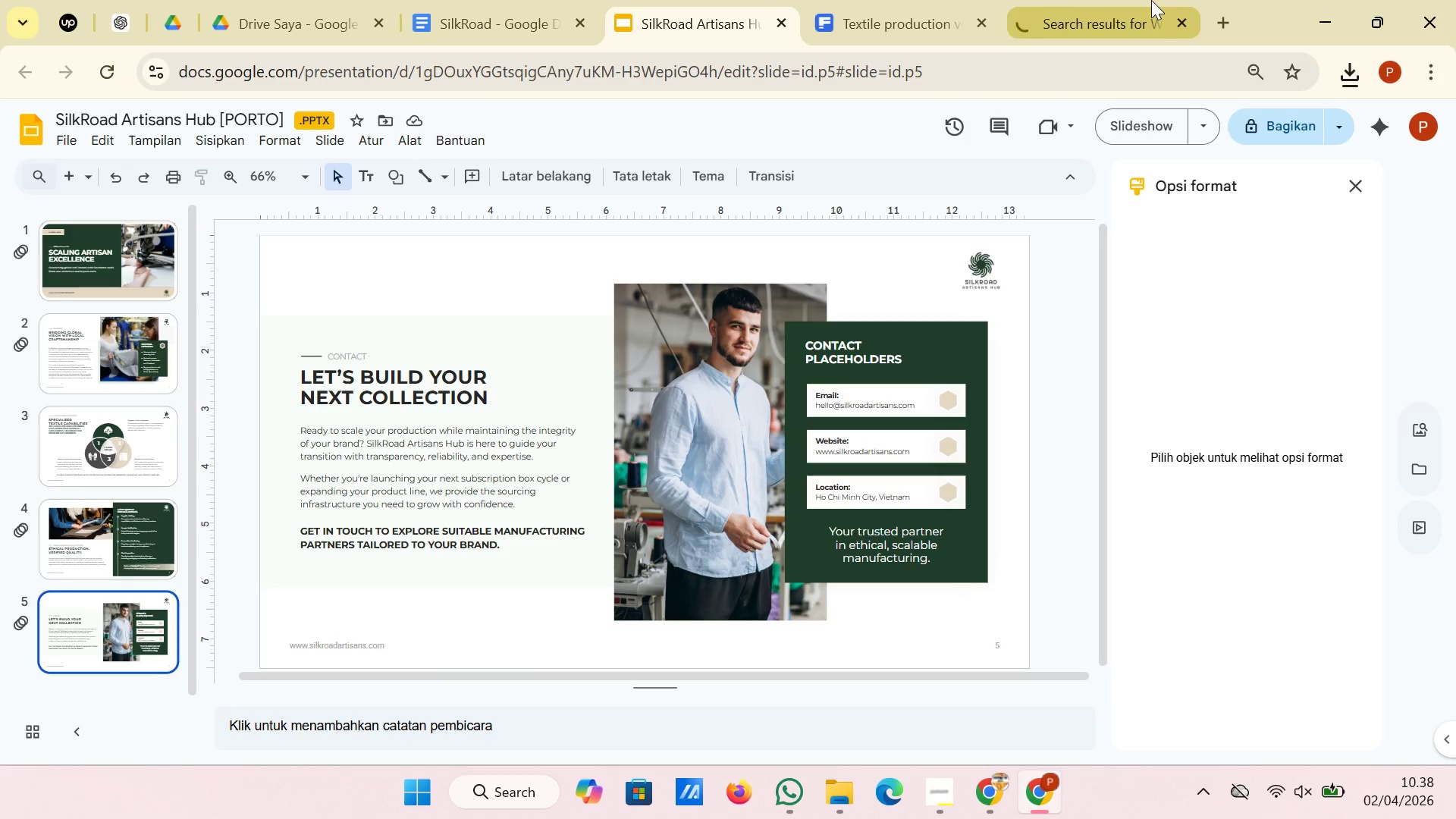 
left_click([1109, 0])
 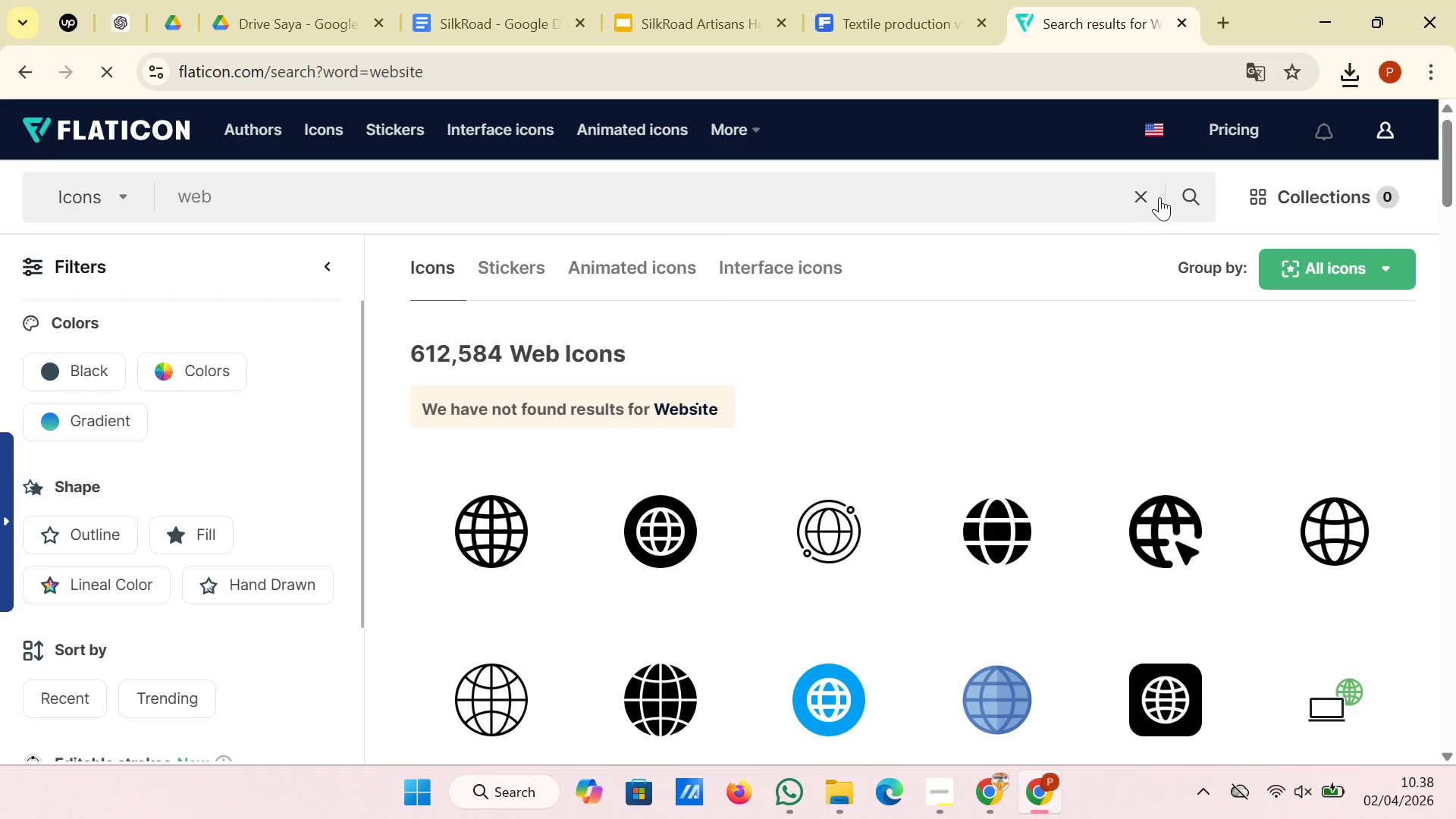 
left_click([1134, 185])
 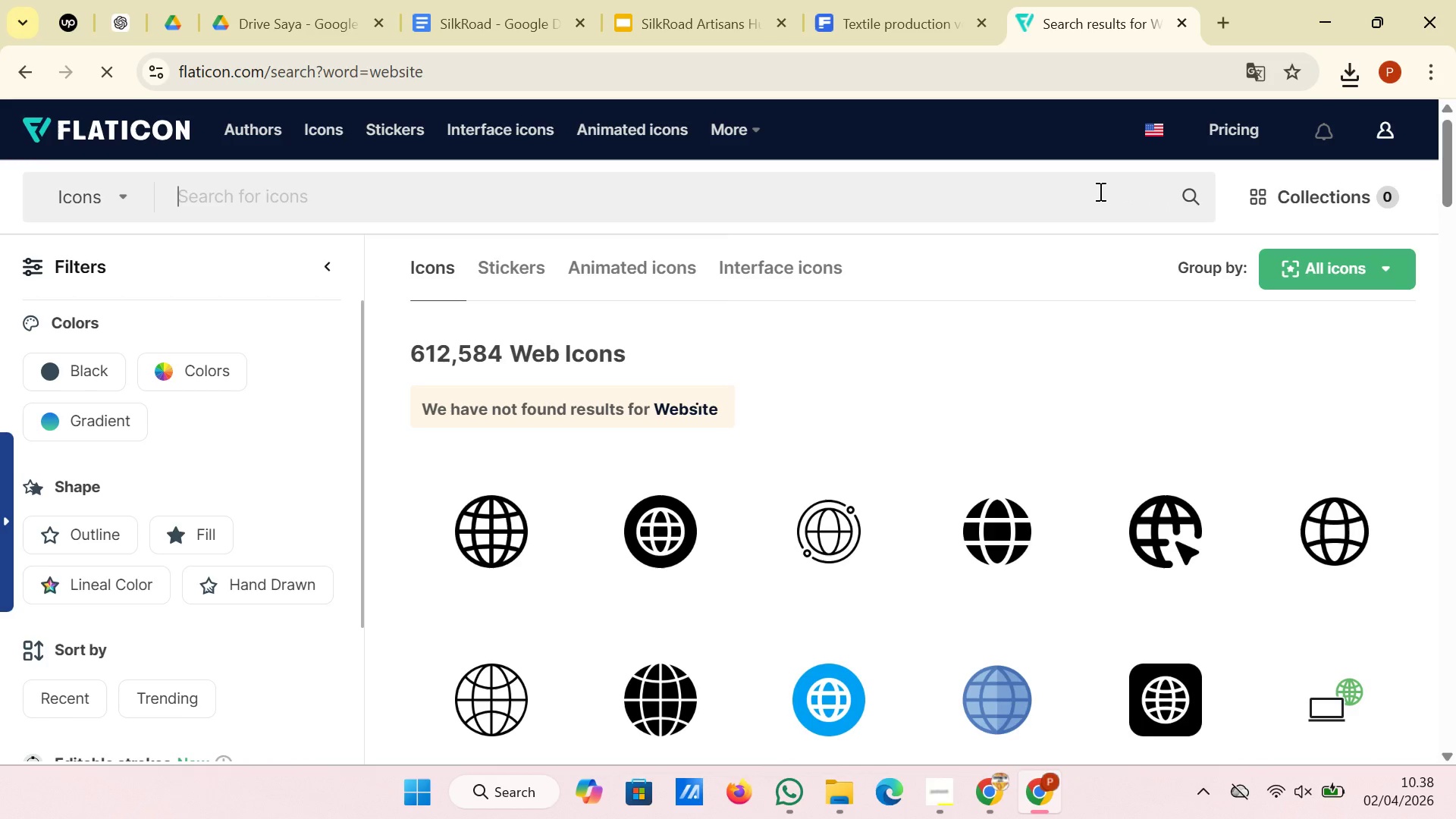 
left_click([1098, 191])
 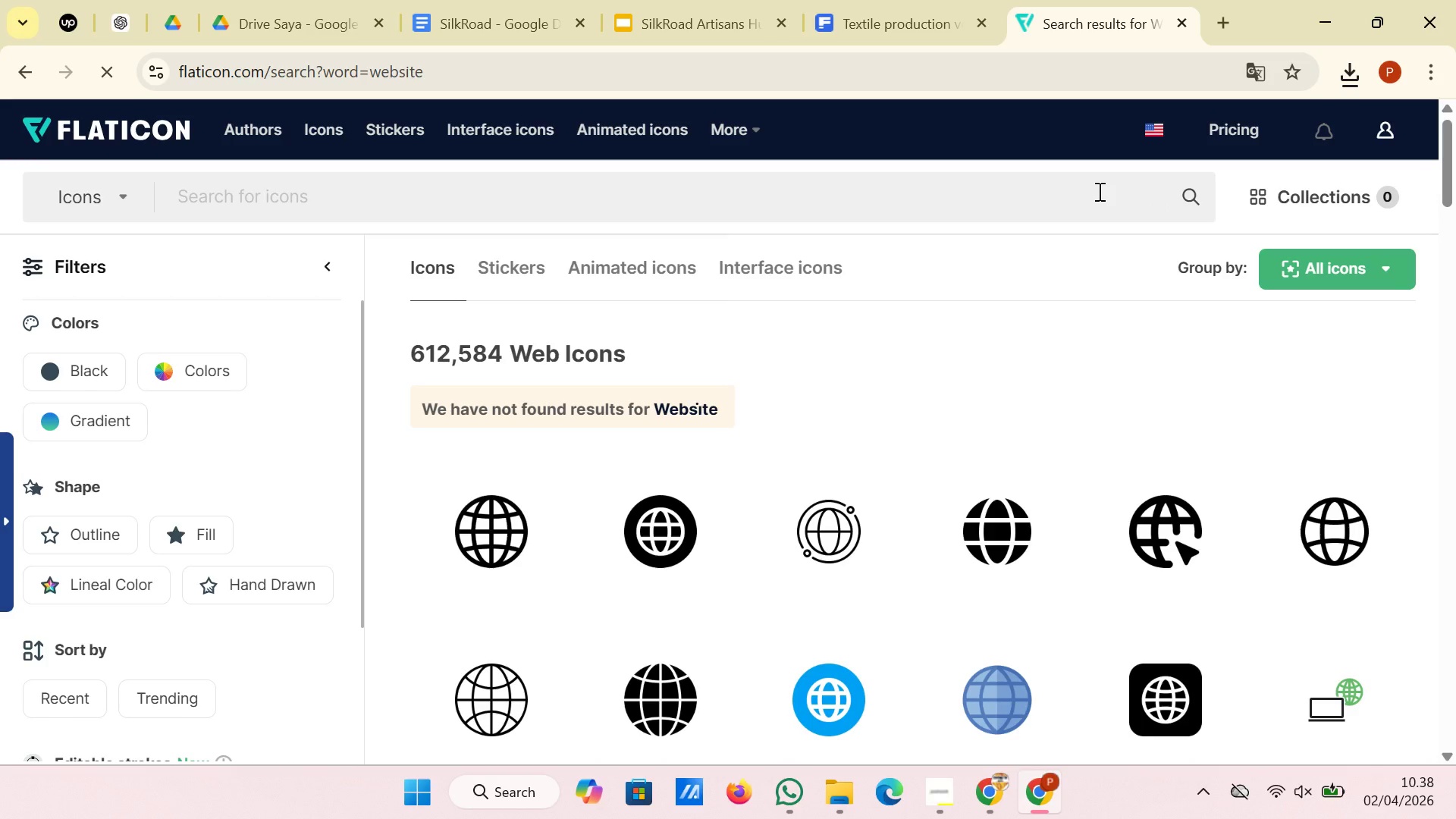 
type(locatio)
 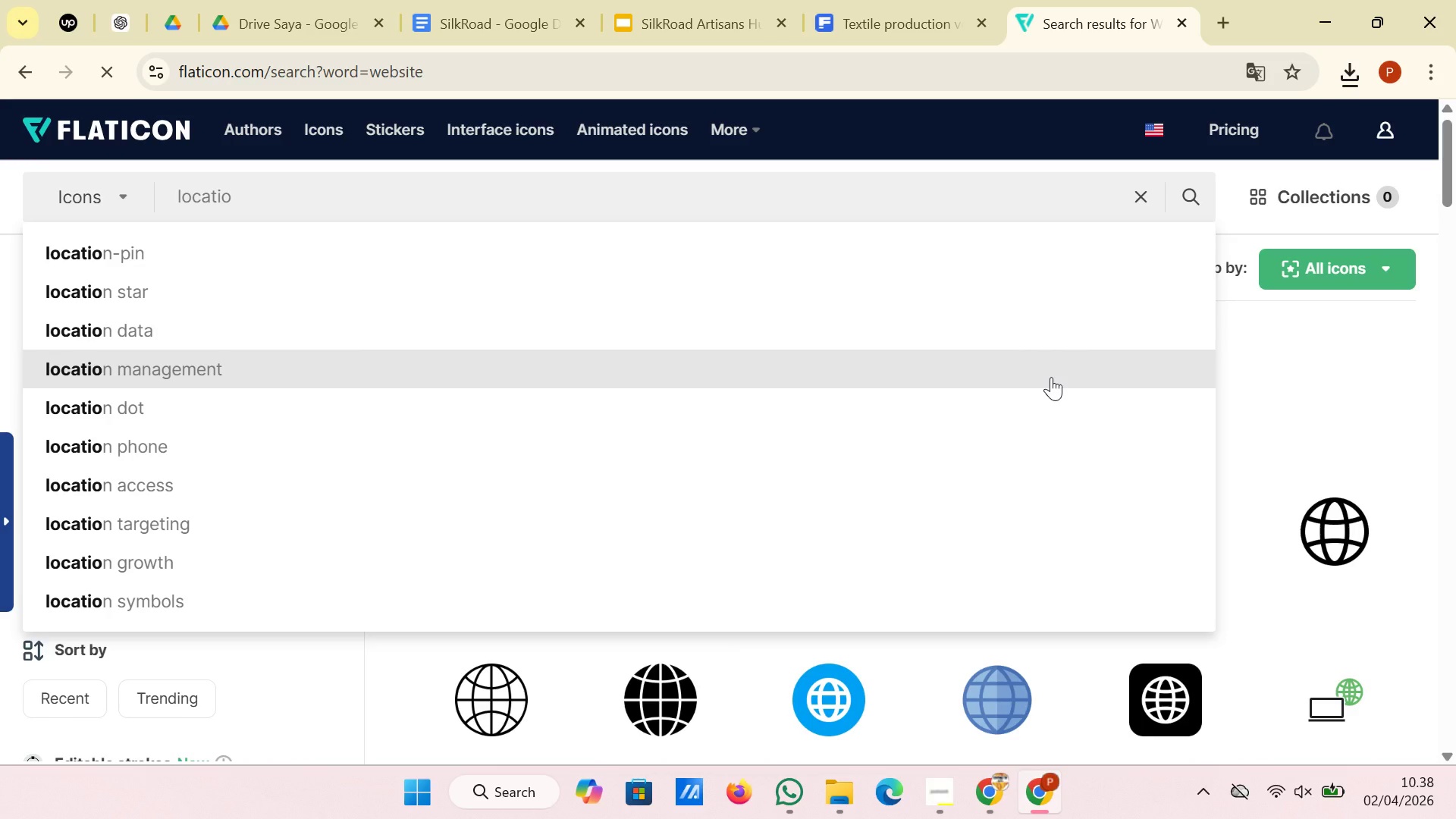 
key(N)
 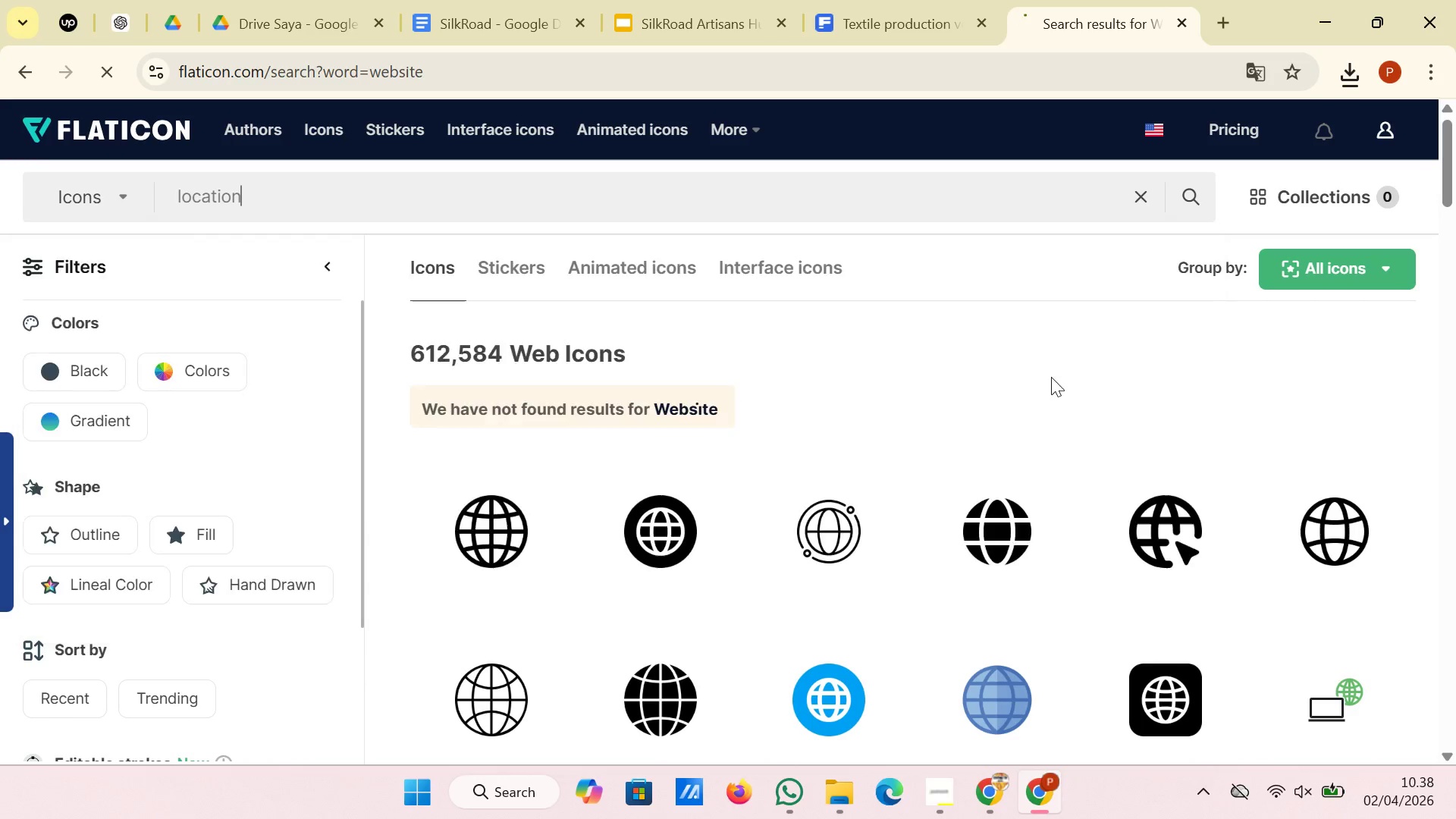 
key(Enter)
 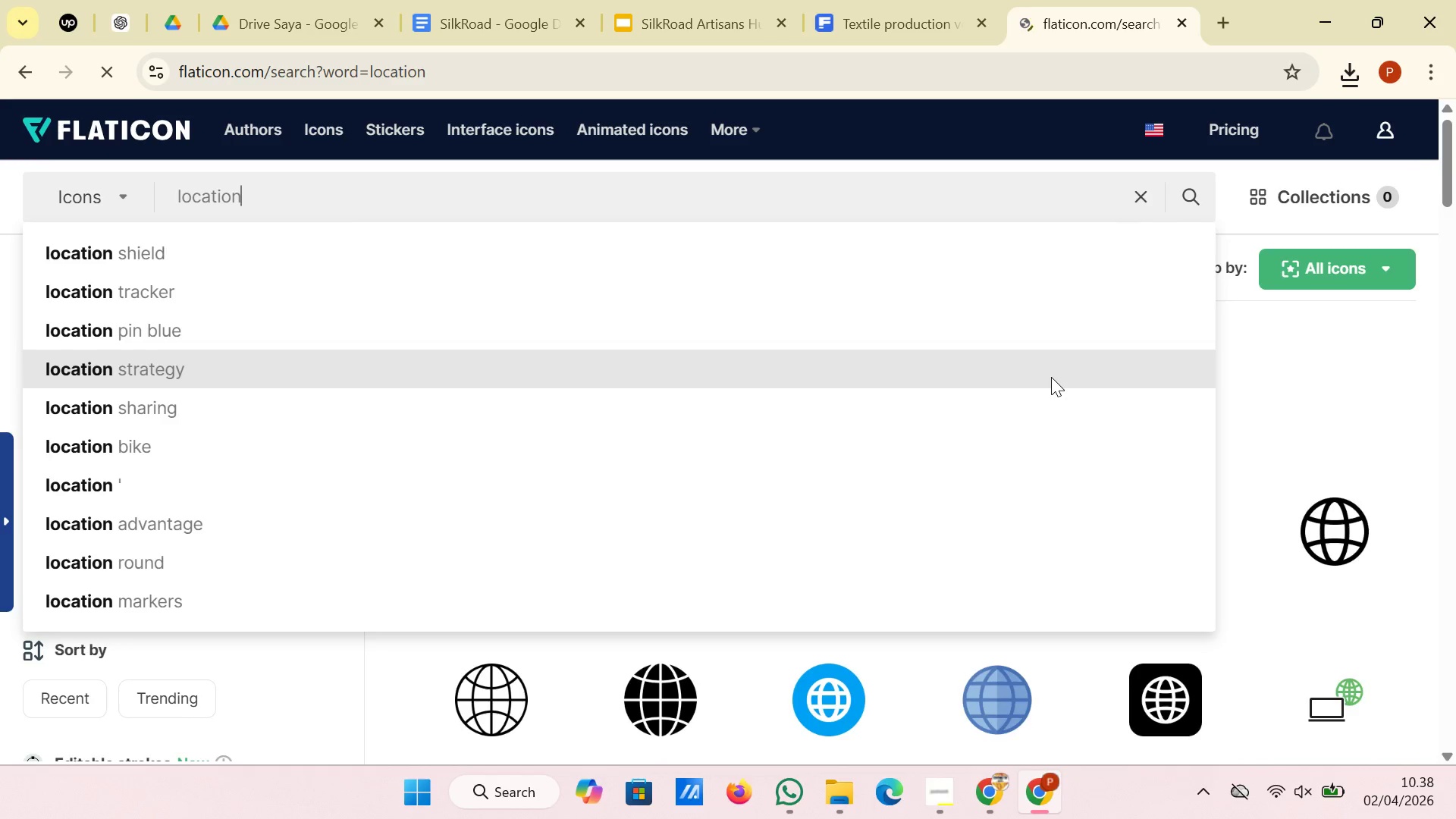 
mouse_move([1037, 423])
 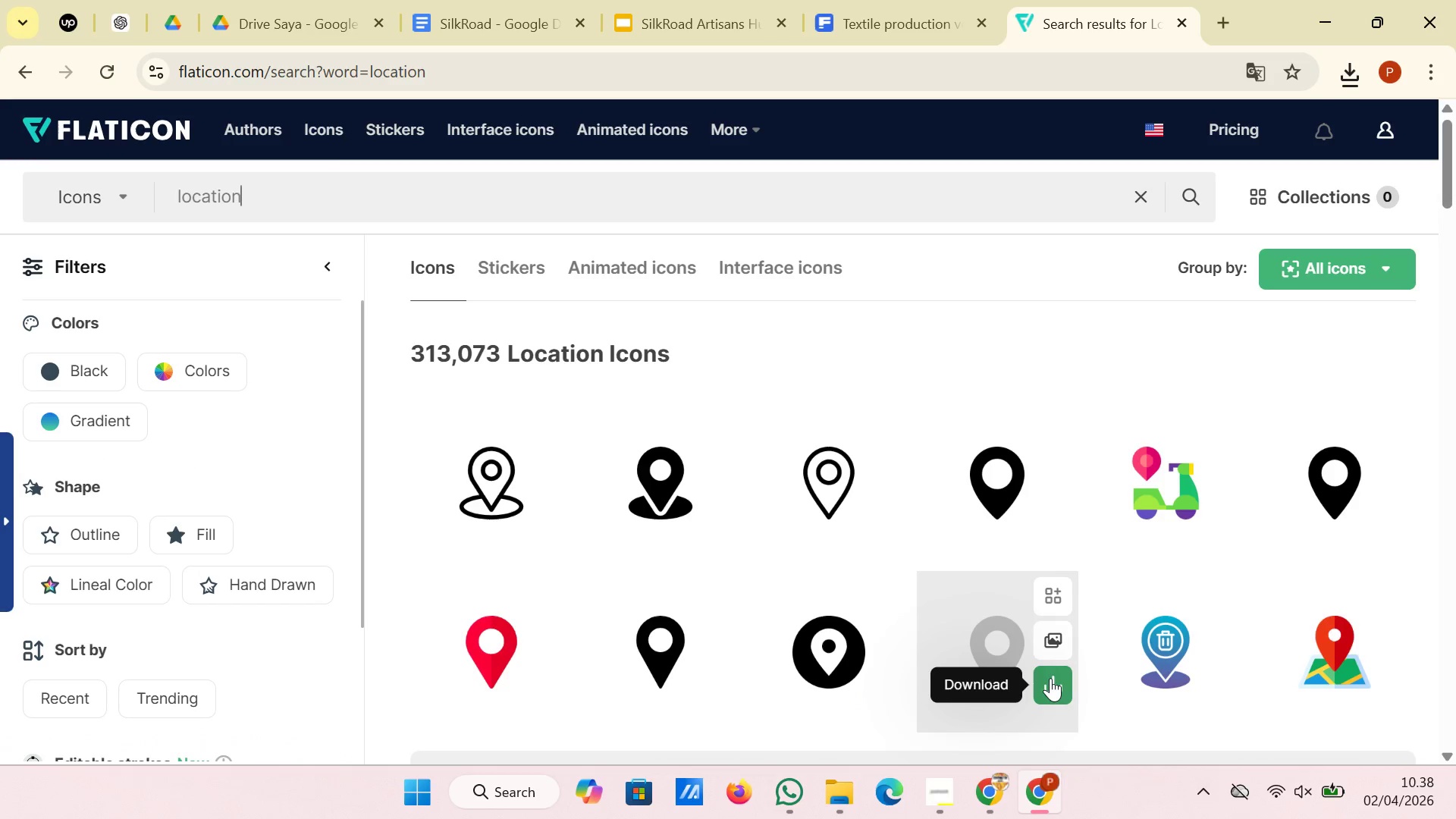 
left_click([1050, 678])
 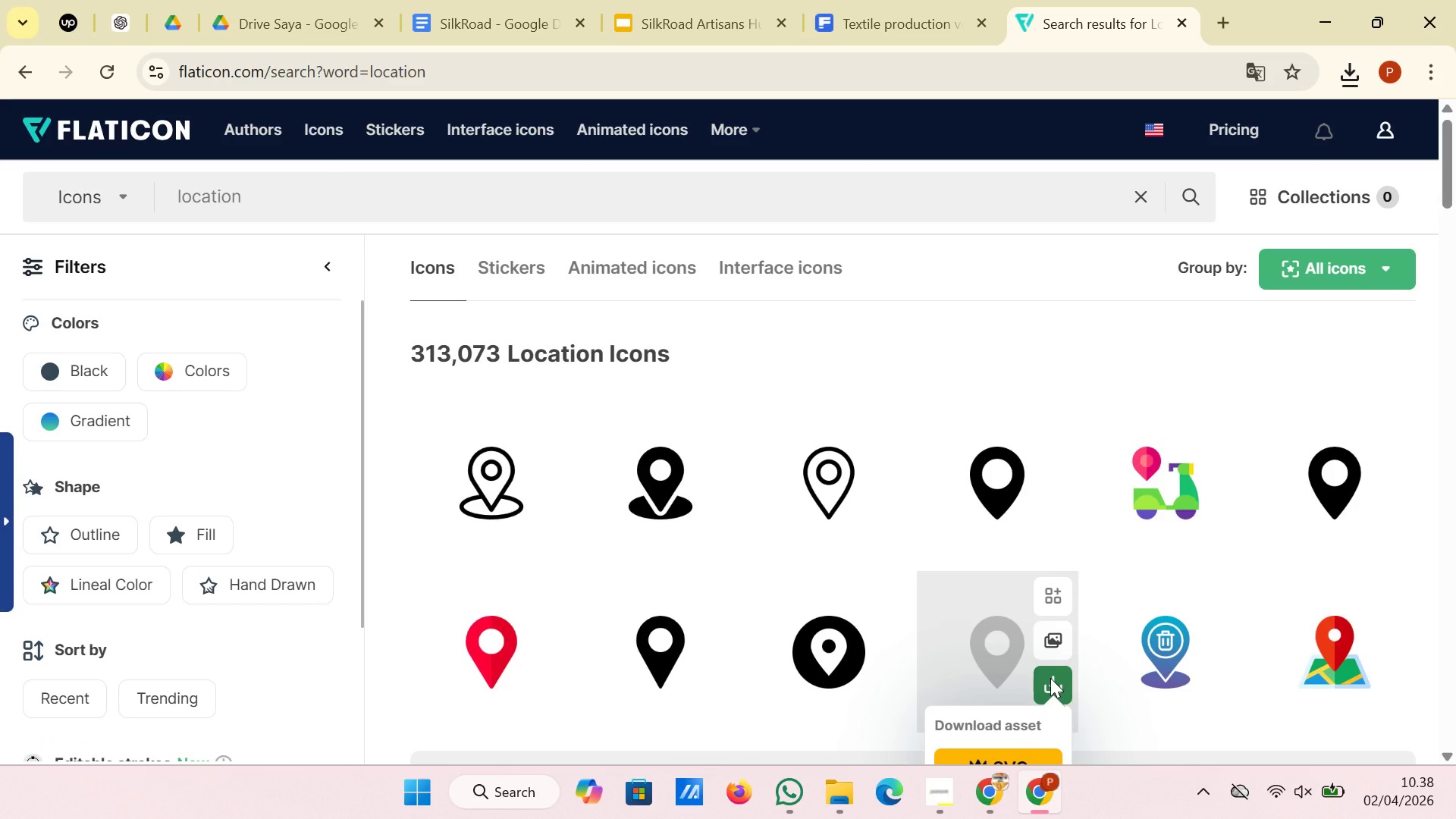 
scroll: coordinate [1050, 678], scroll_direction: down, amount: 1.0
 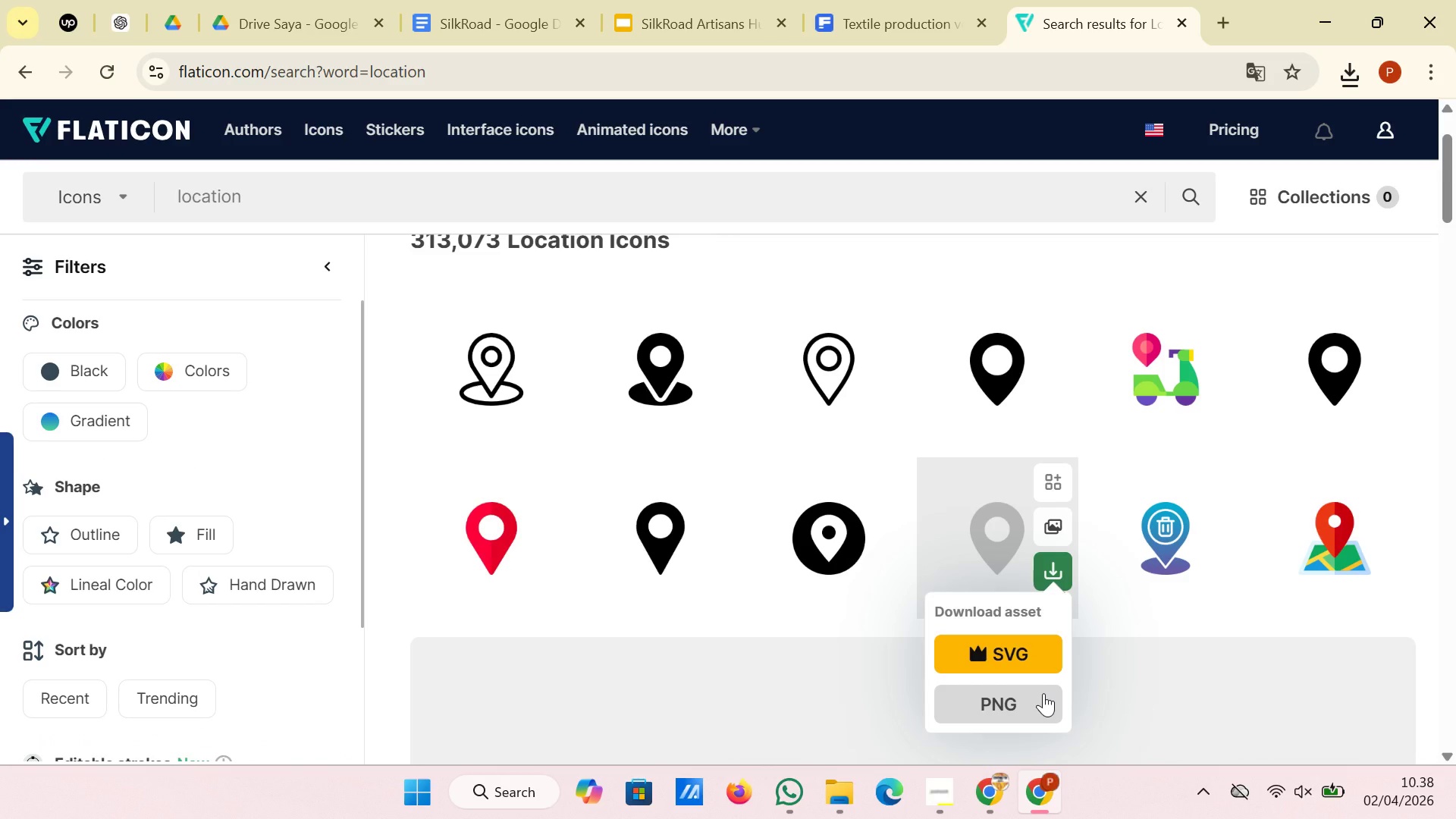 
left_click([1043, 693])
 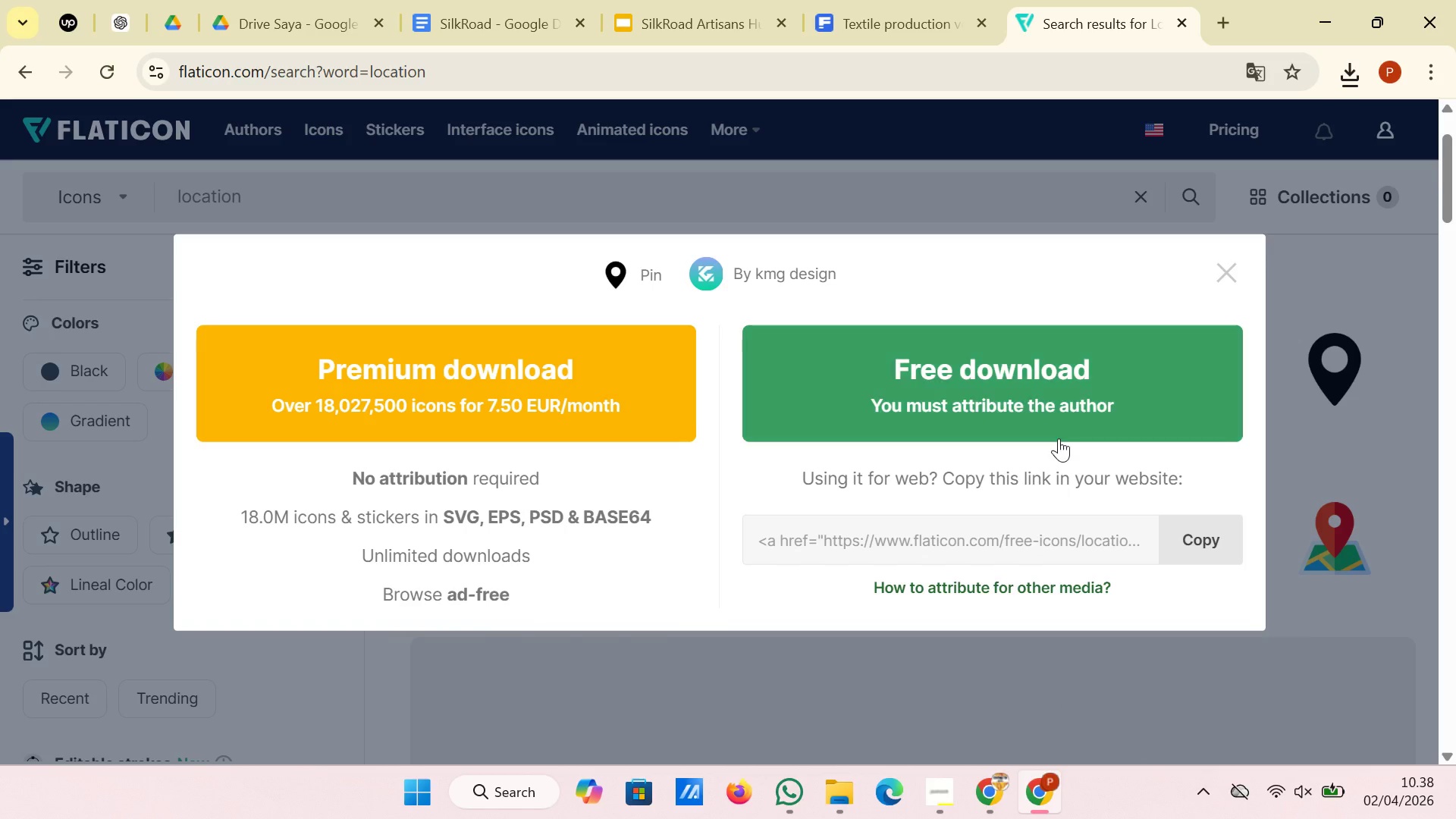 
left_click([1059, 438])
 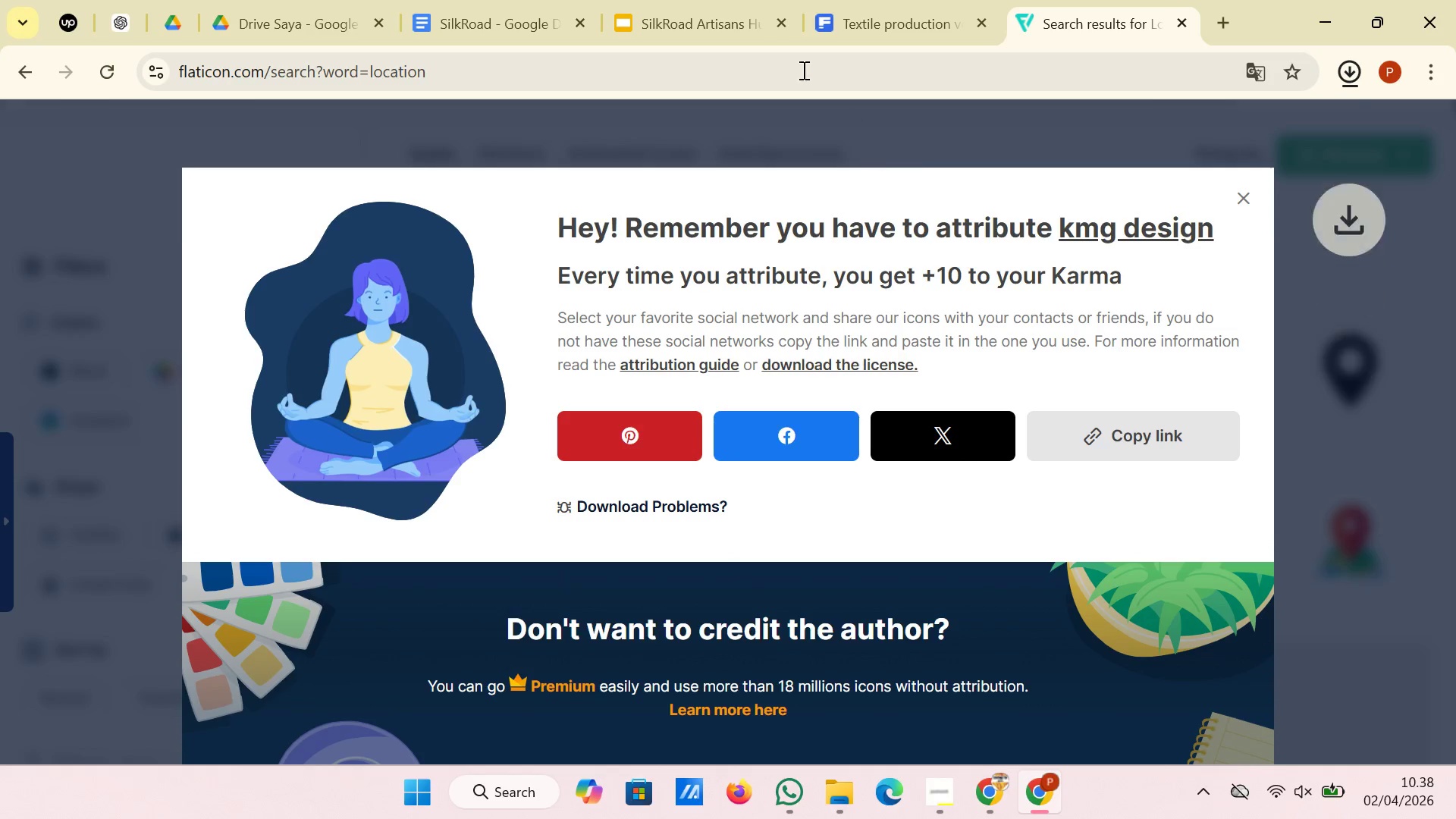 
left_click([727, 26])
 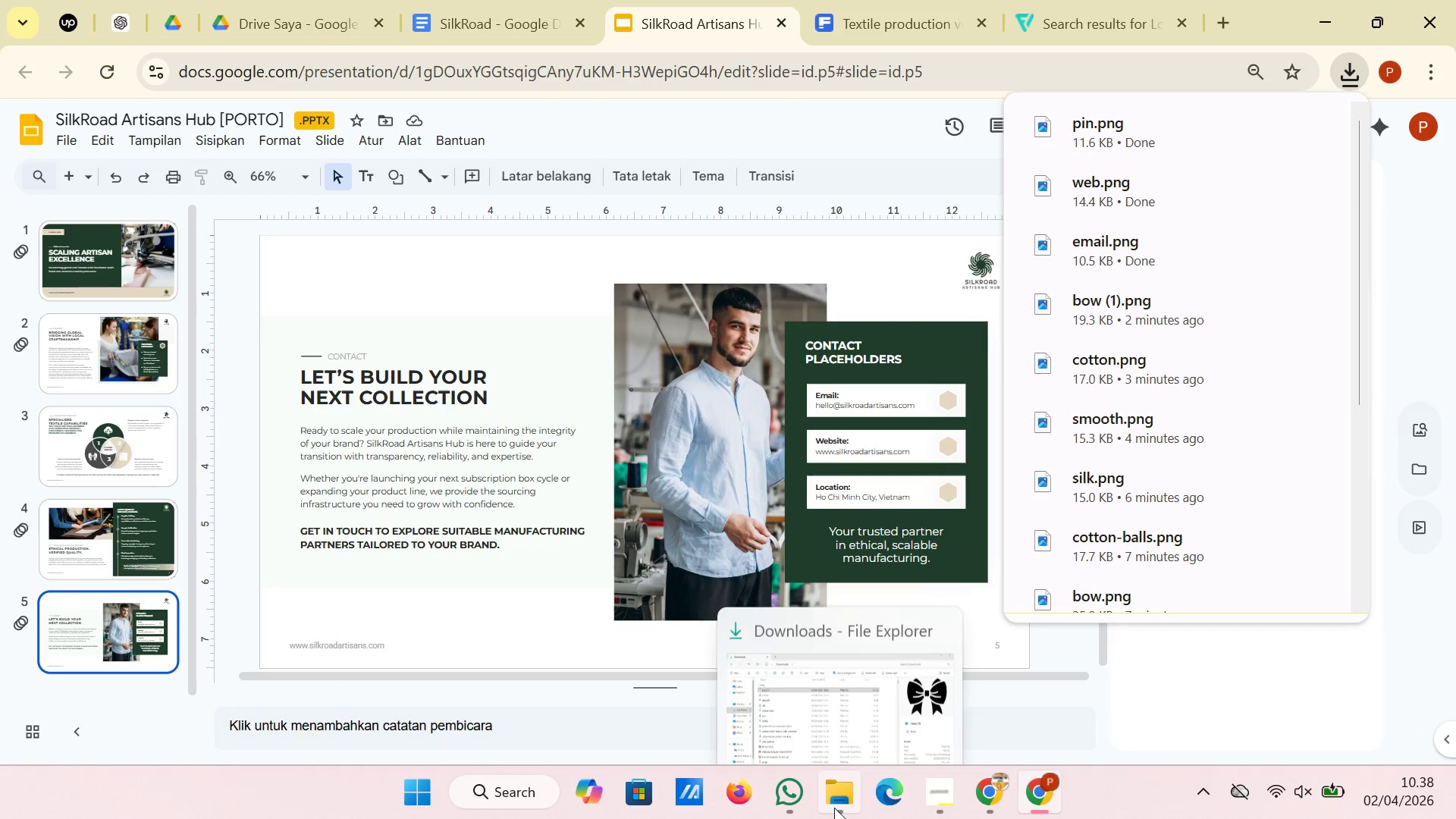 
left_click([837, 730])
 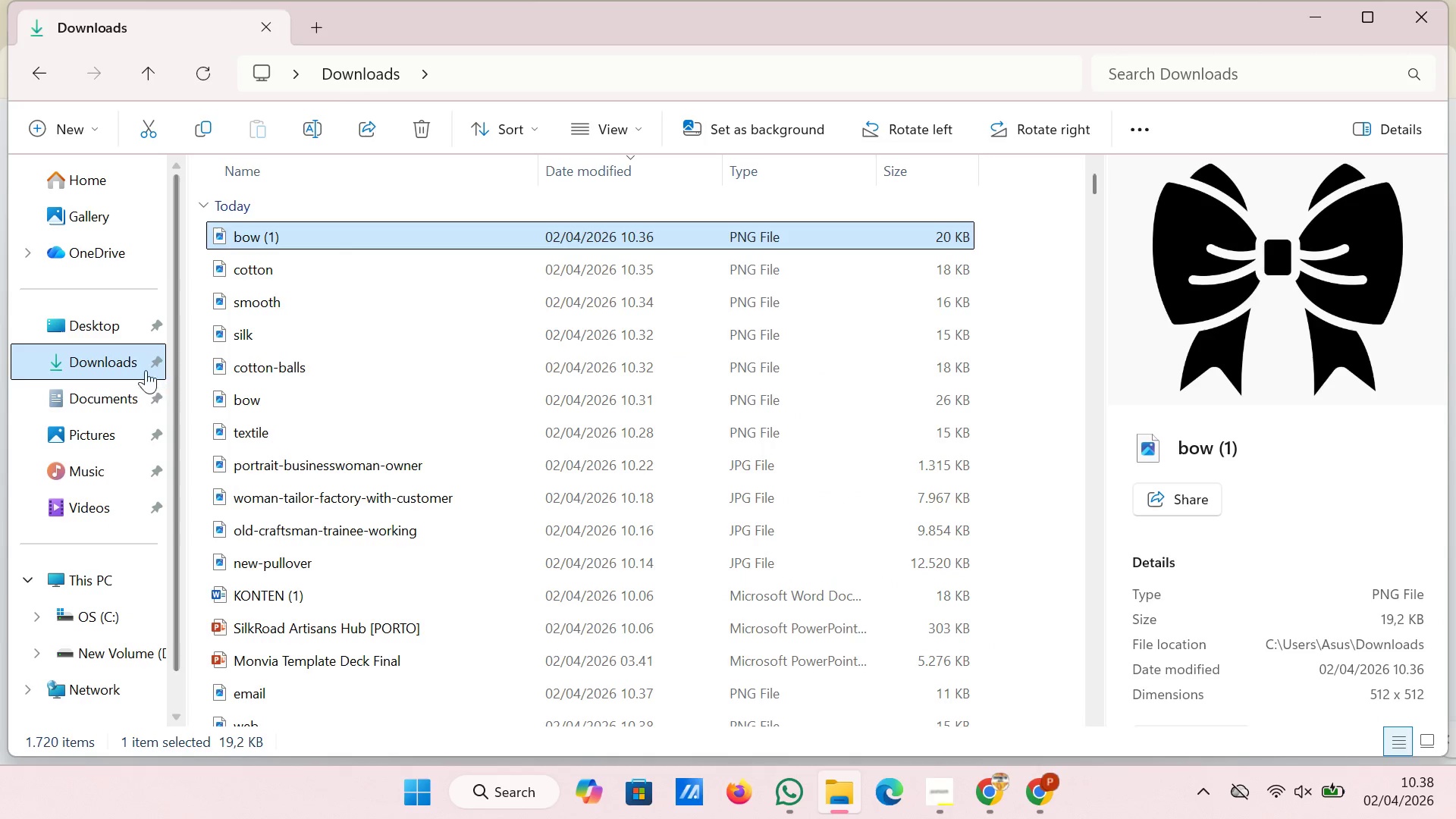 
left_click([135, 362])
 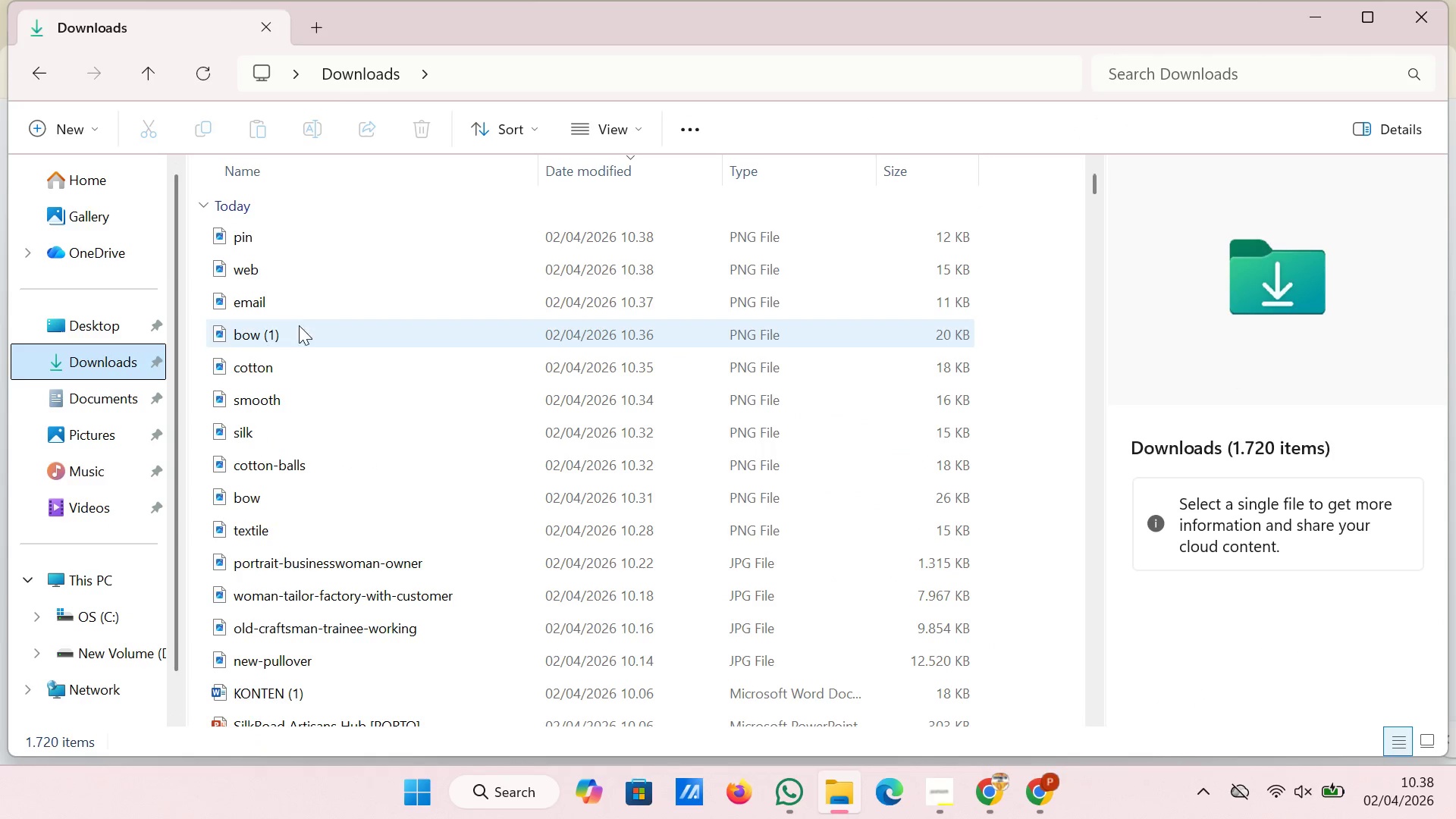 
left_click([312, 306])
 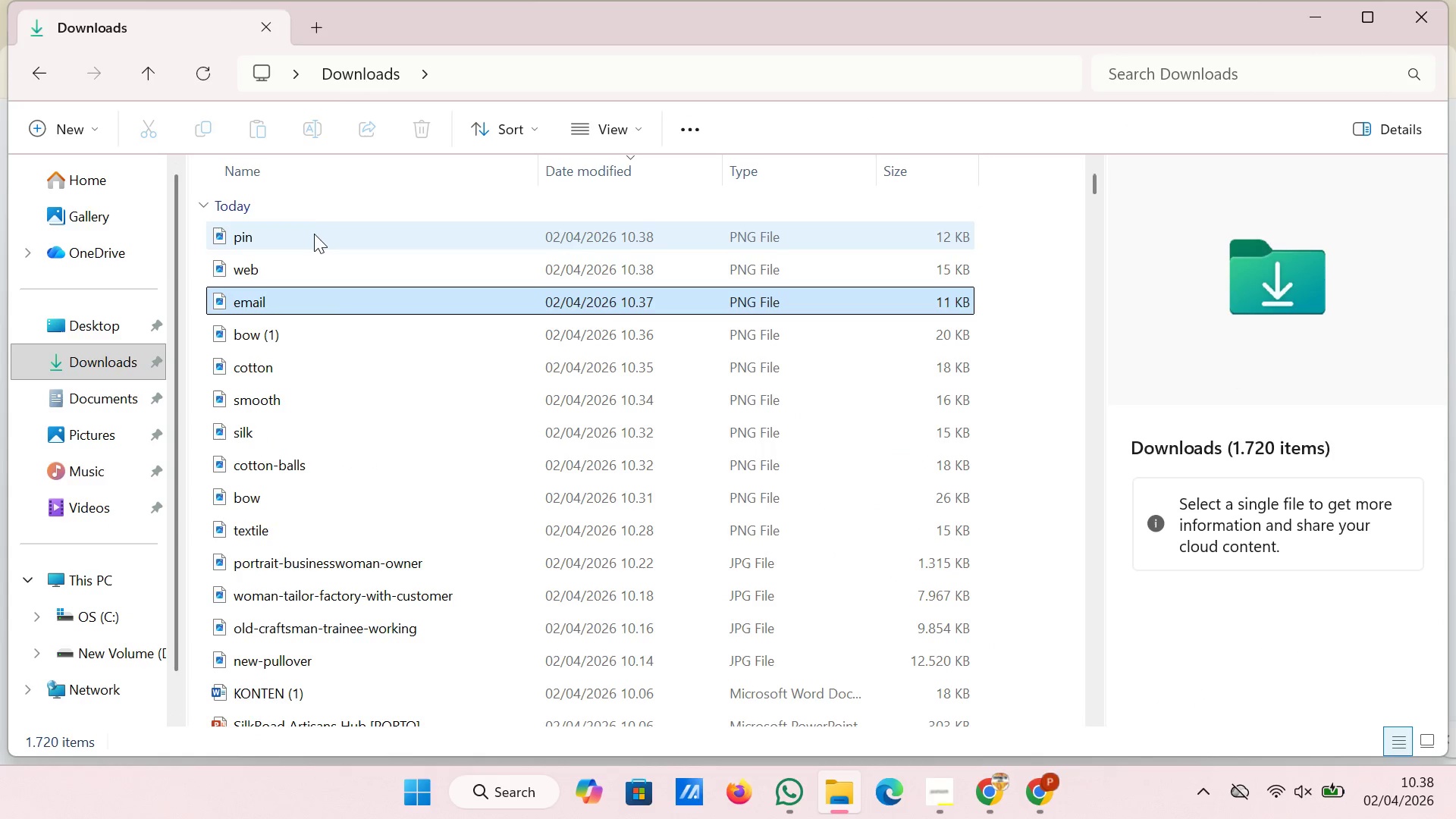 
hold_key(key=ShiftLeft, duration=1.02)
left_click([314, 228])
 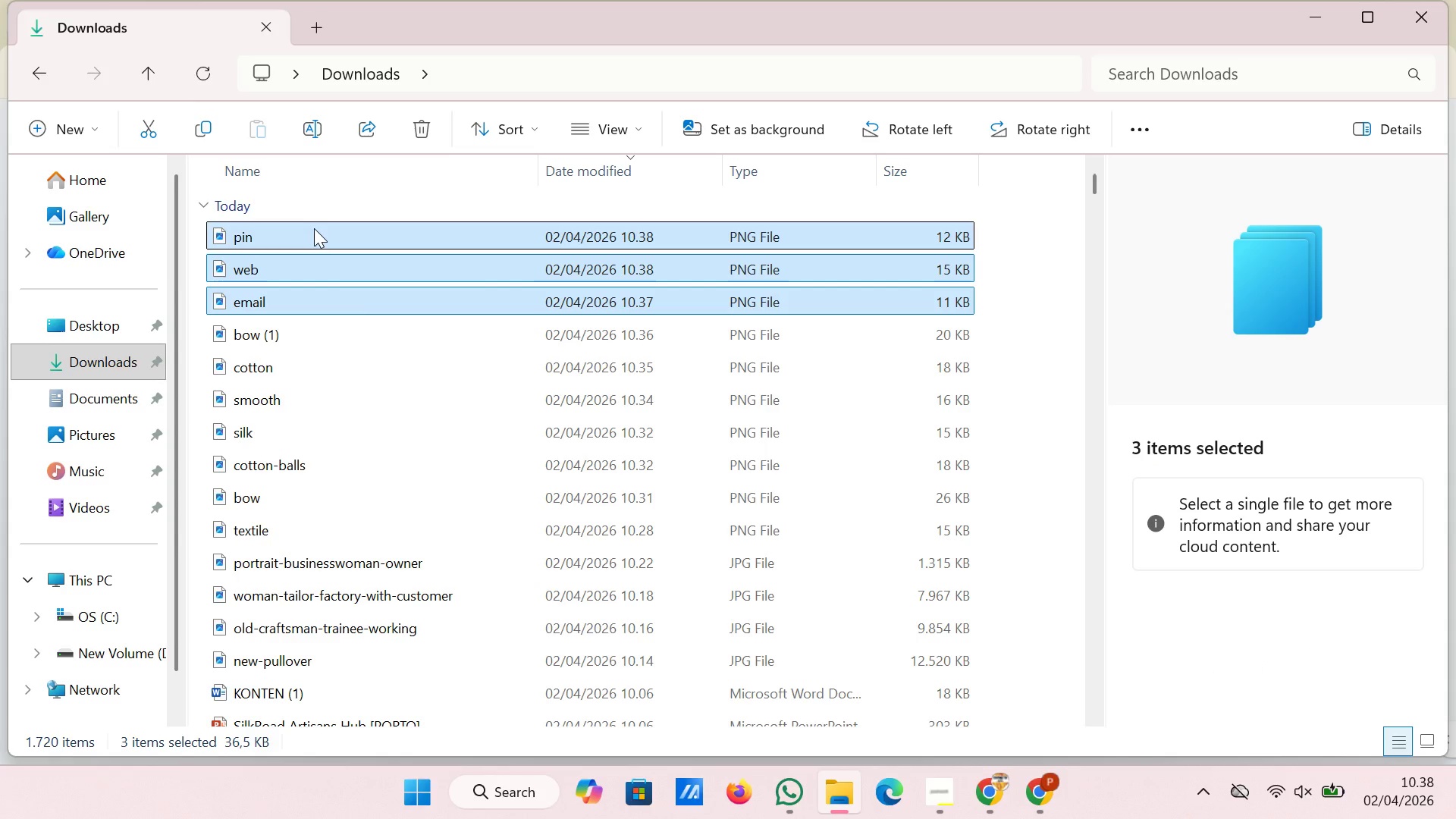 
left_click_drag(start_coordinate=[314, 228], to_coordinate=[931, 544])
 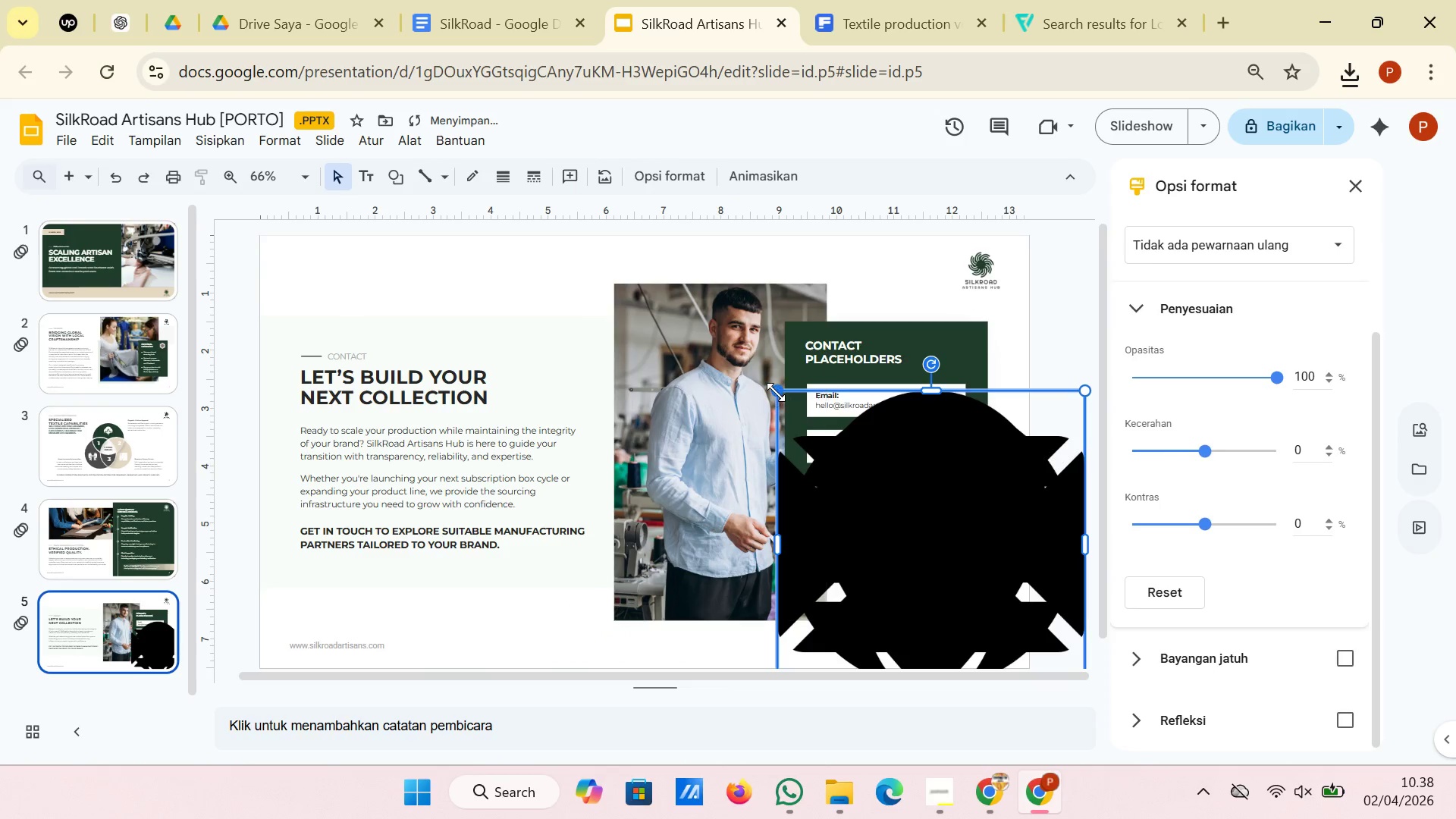 
left_click_drag(start_coordinate=[776, 391], to_coordinate=[994, 612])
 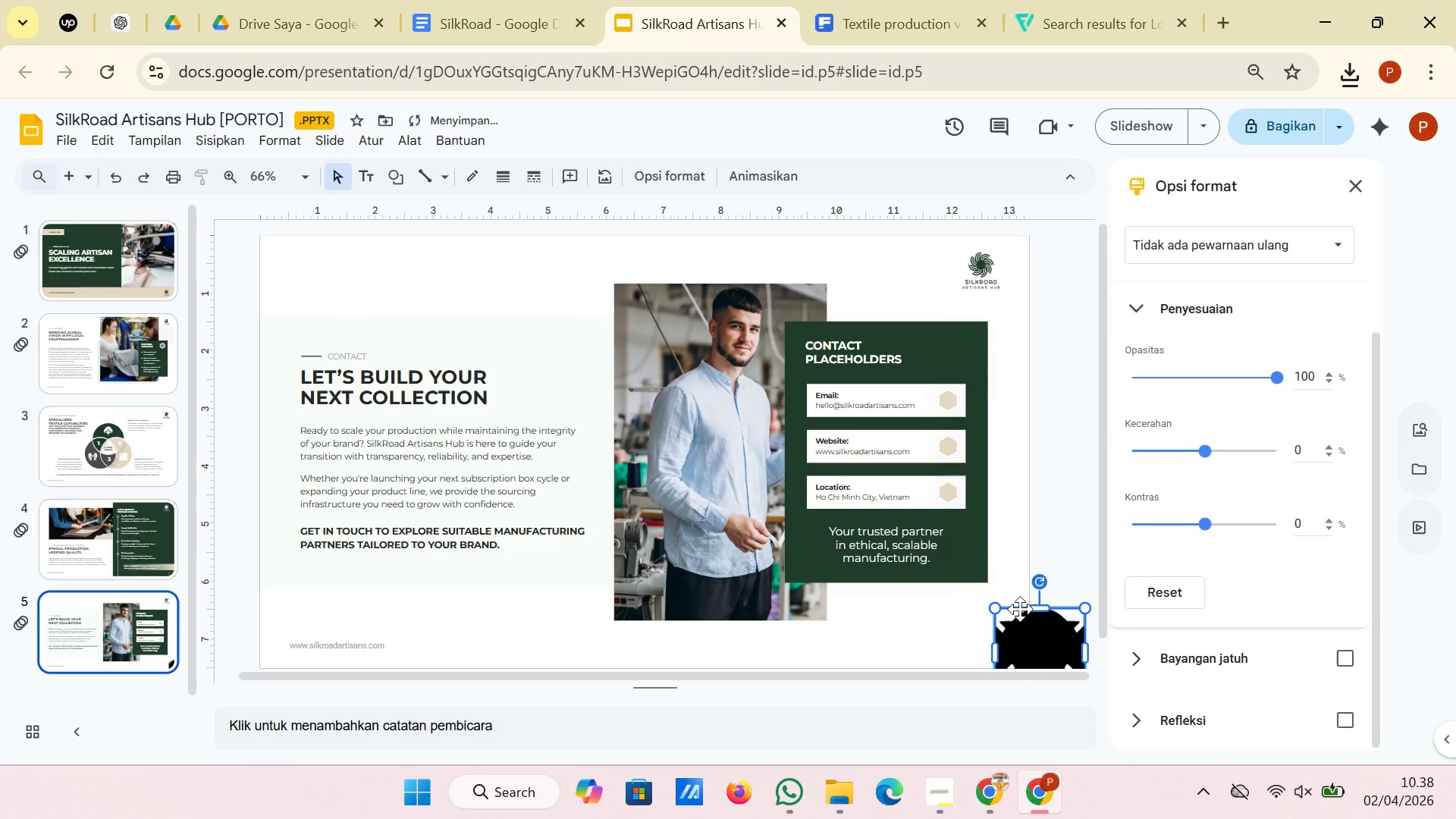 
left_click_drag(start_coordinate=[1042, 638], to_coordinate=[1018, 392])
 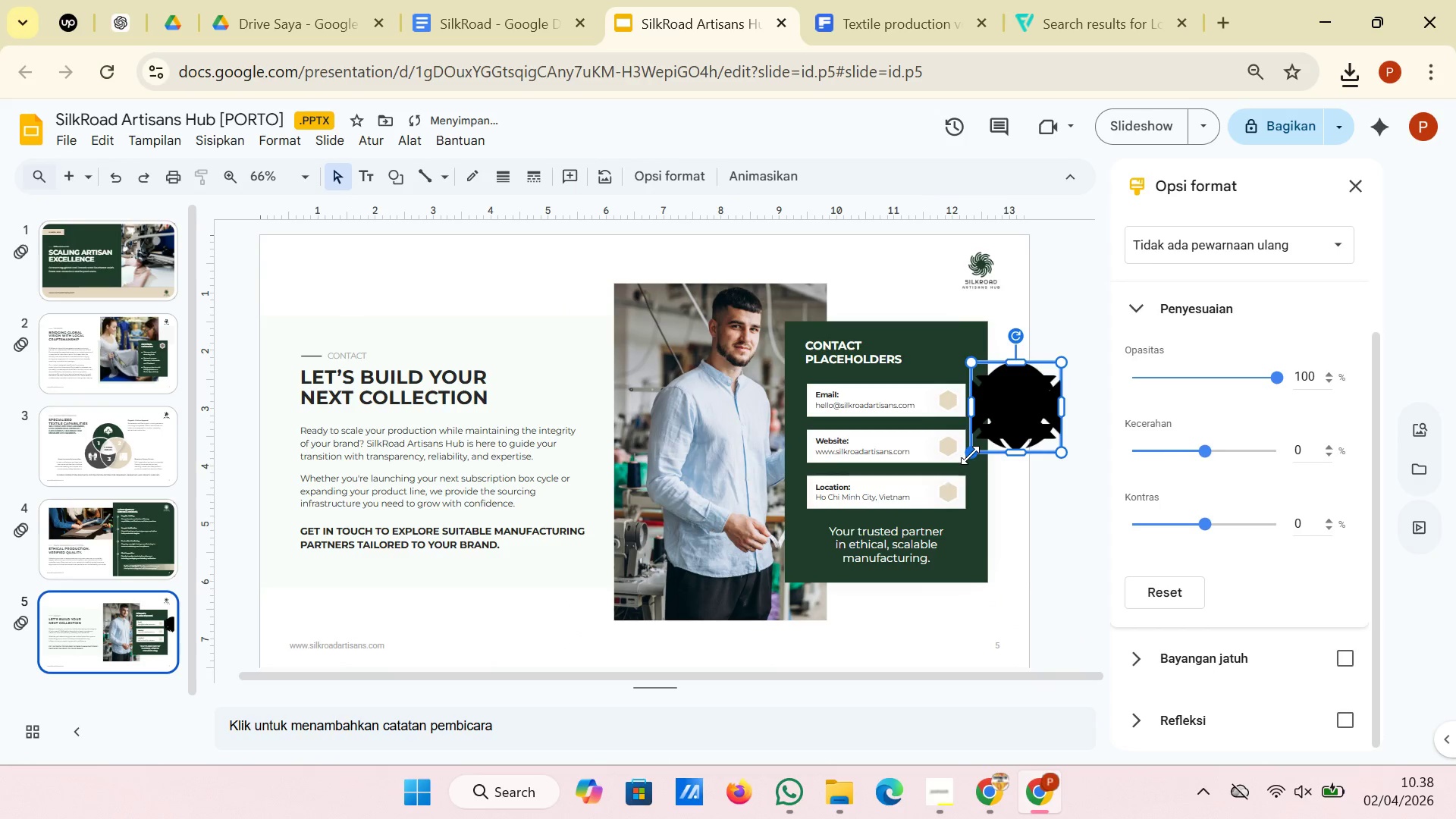 
left_click_drag(start_coordinate=[970, 455], to_coordinate=[1027, 396])
 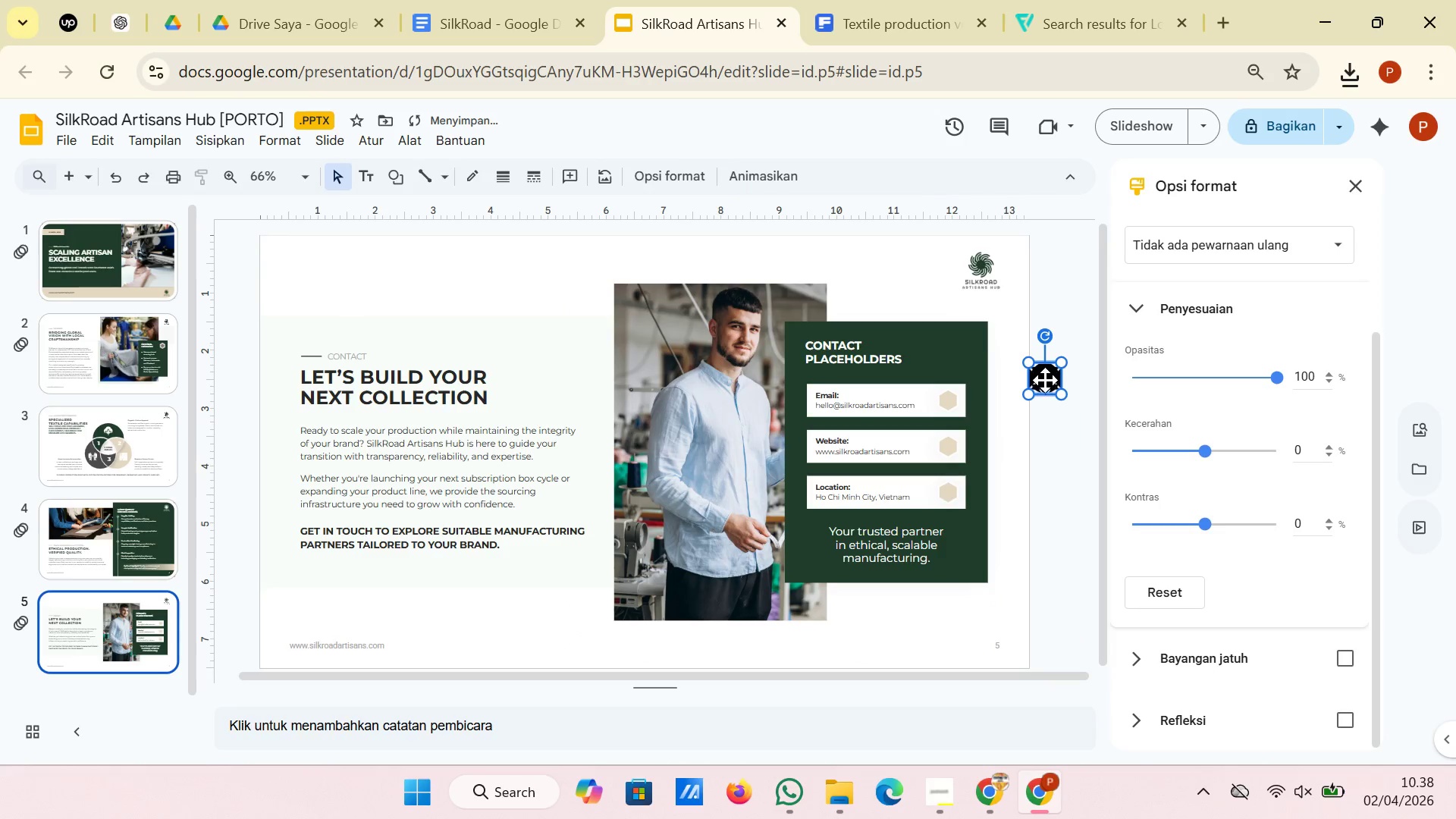 
left_click_drag(start_coordinate=[1045, 380], to_coordinate=[1008, 400])
 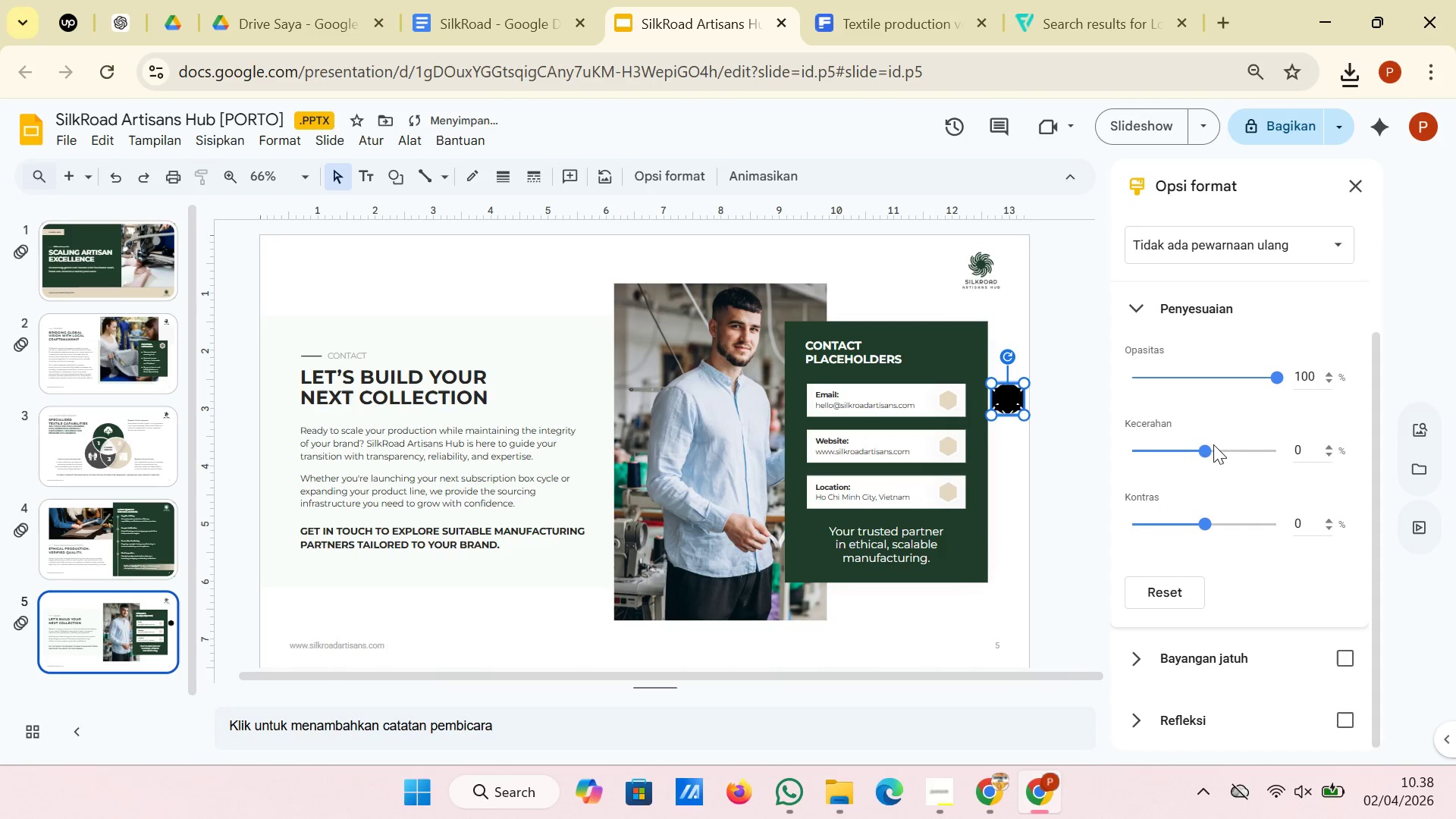 
left_click_drag(start_coordinate=[1204, 450], to_coordinate=[1310, 455])
 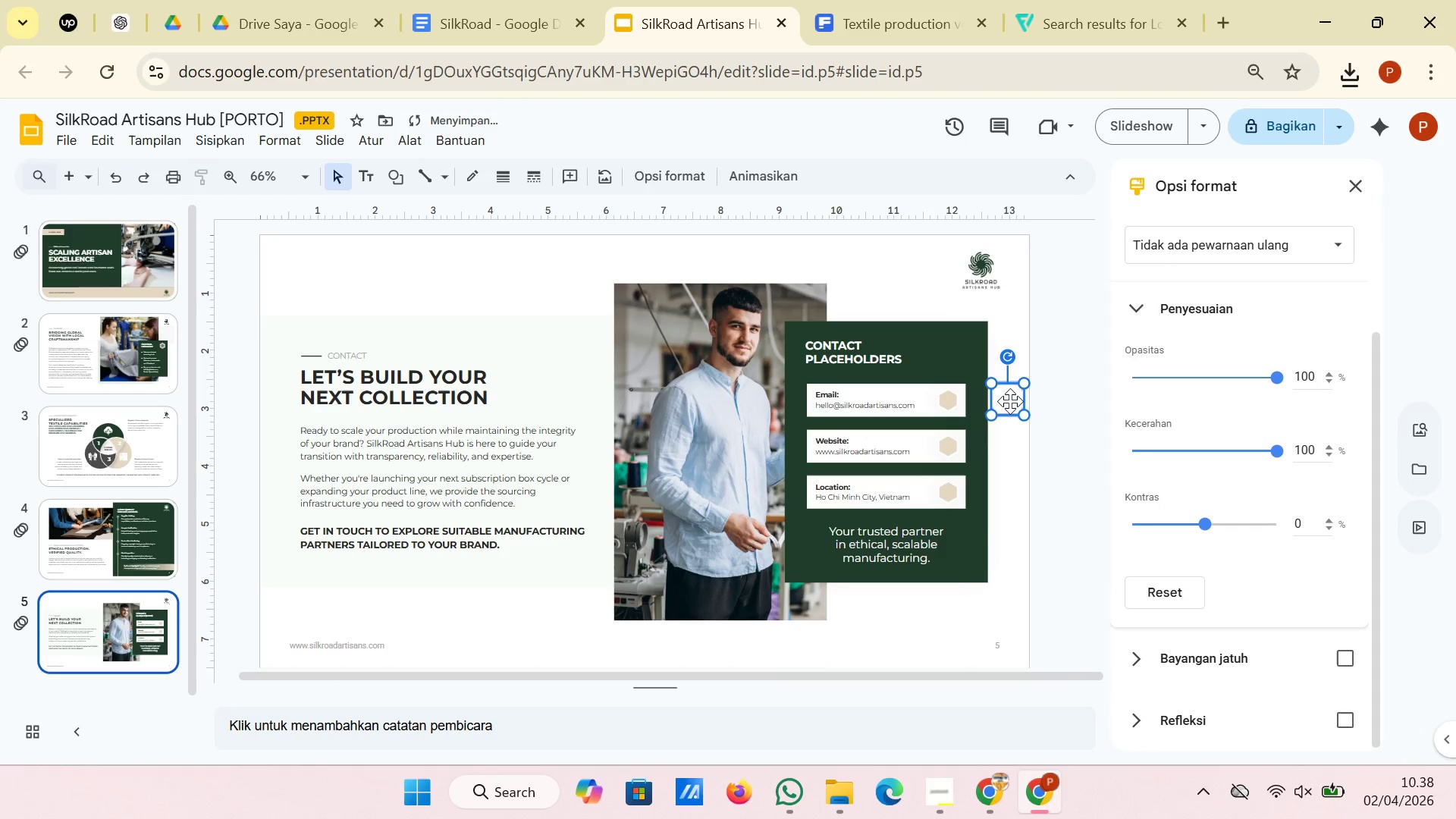 
left_click_drag(start_coordinate=[1009, 401], to_coordinate=[1044, 401])
 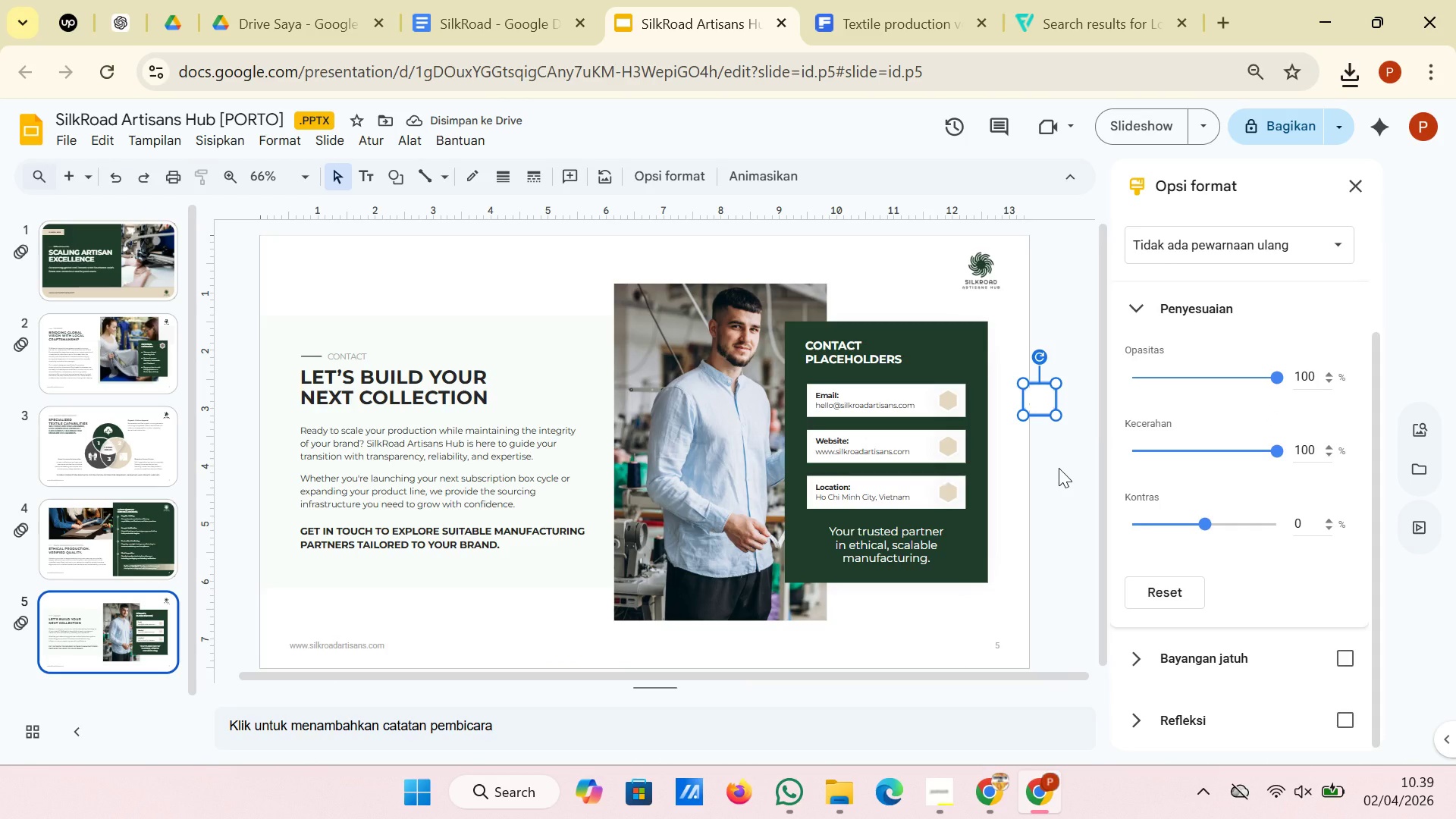 
hold_key(key=ControlLeft, duration=0.77)
scroll: coordinate [1022, 422], scroll_direction: up, amount: 7.0
 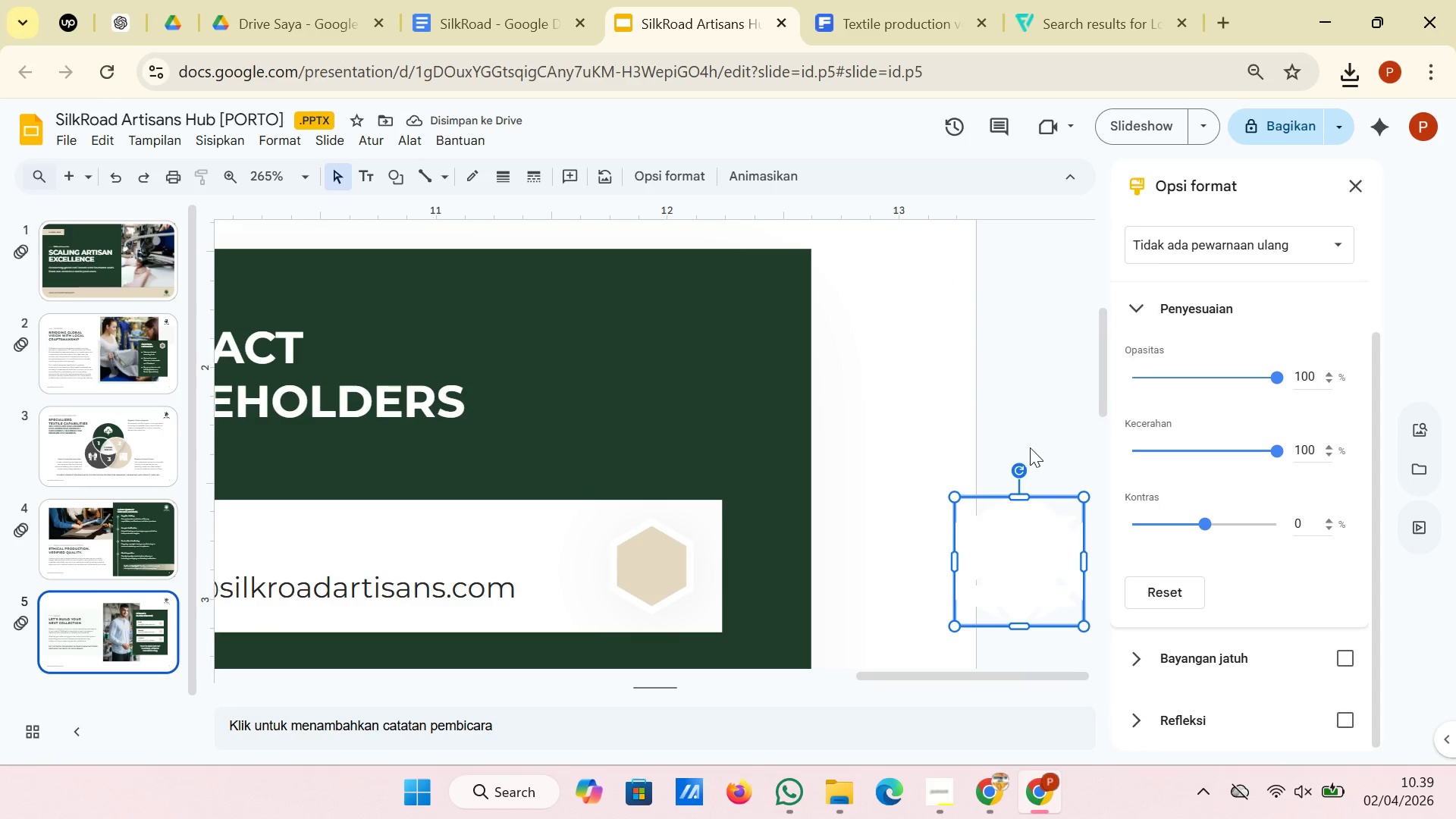 
scroll: coordinate [1029, 447], scroll_direction: down, amount: 2.0
 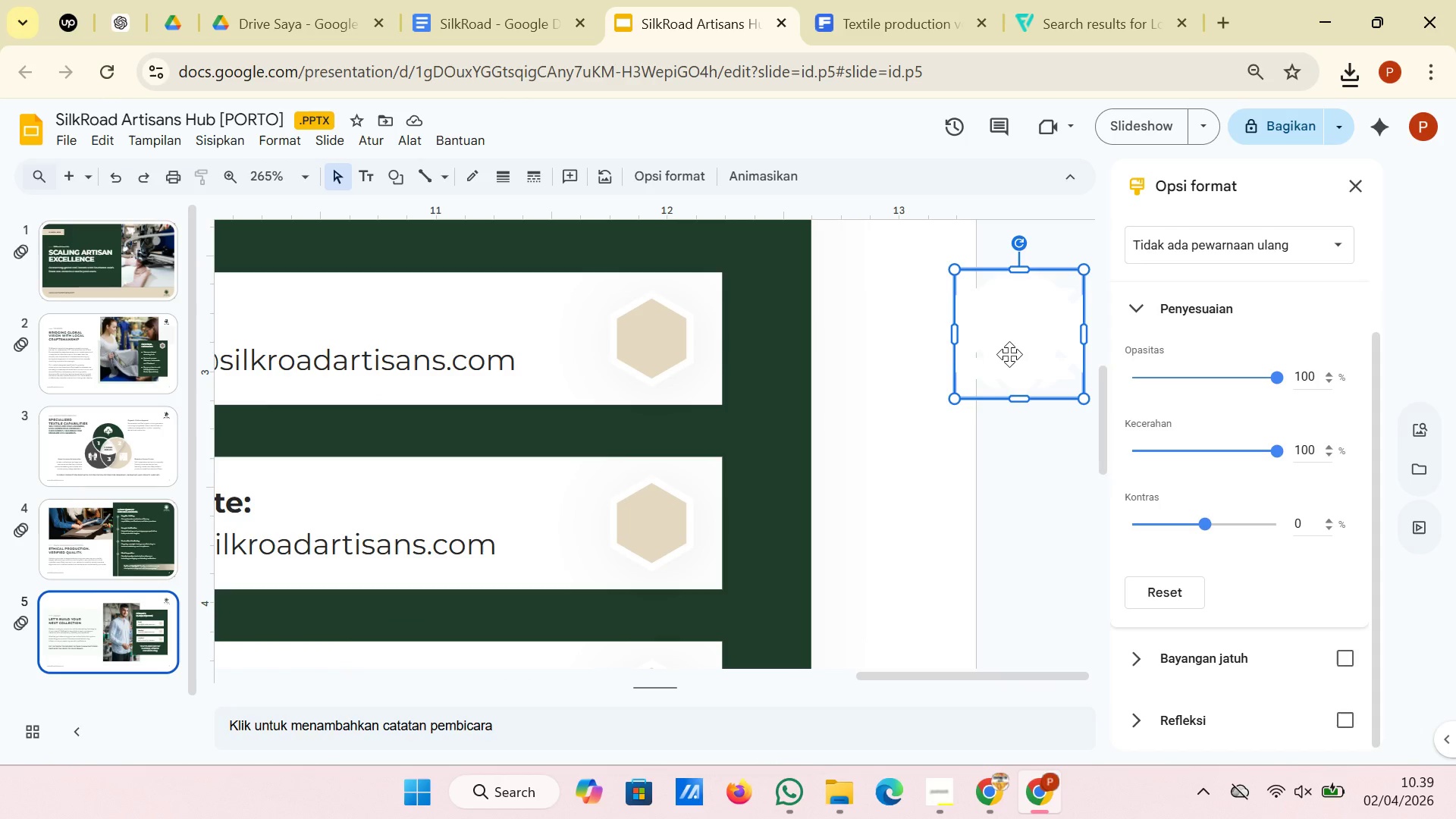 
left_click_drag(start_coordinate=[1019, 350], to_coordinate=[653, 356])
 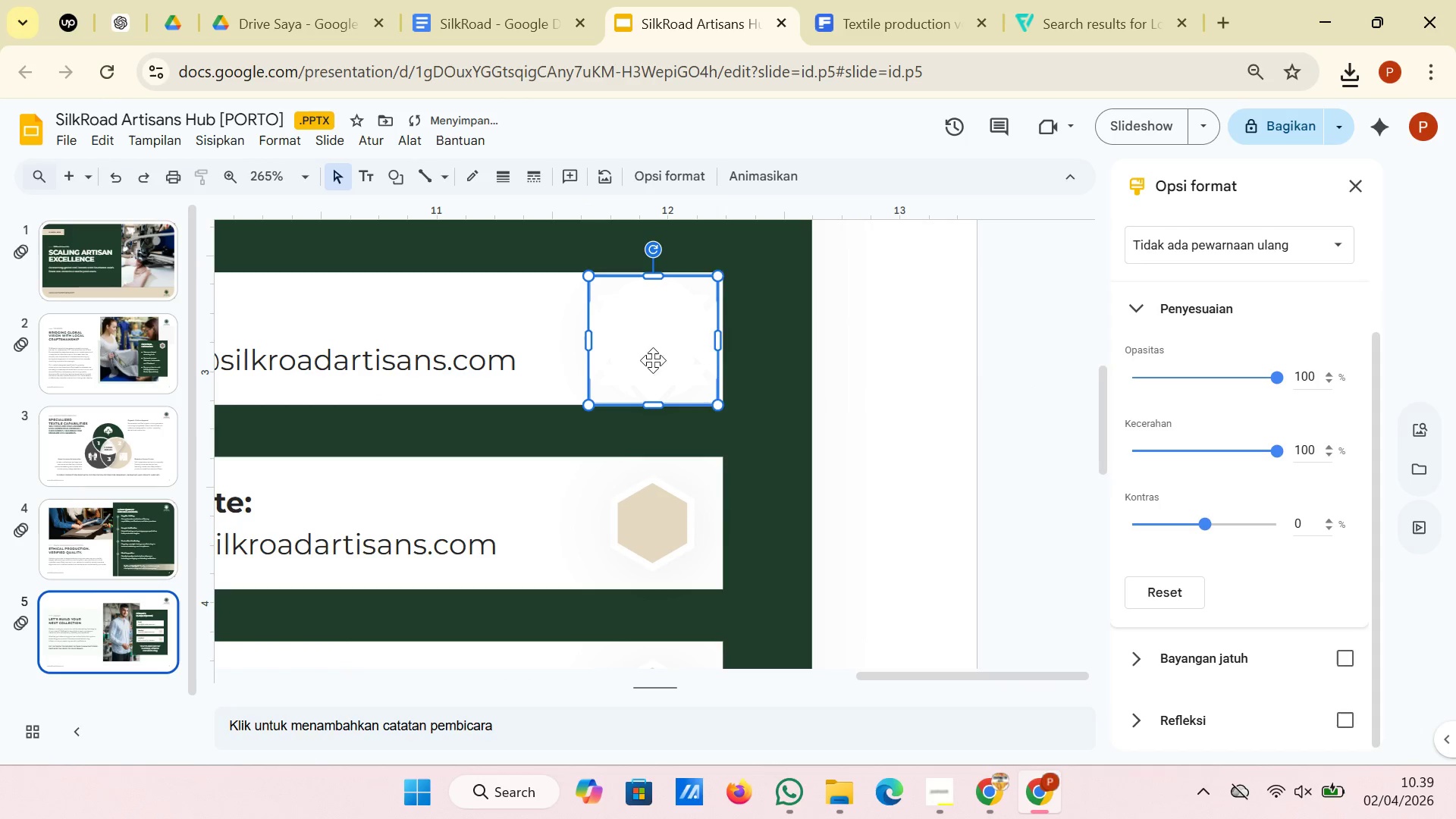 
left_click_drag(start_coordinate=[653, 360], to_coordinate=[1046, 408])
 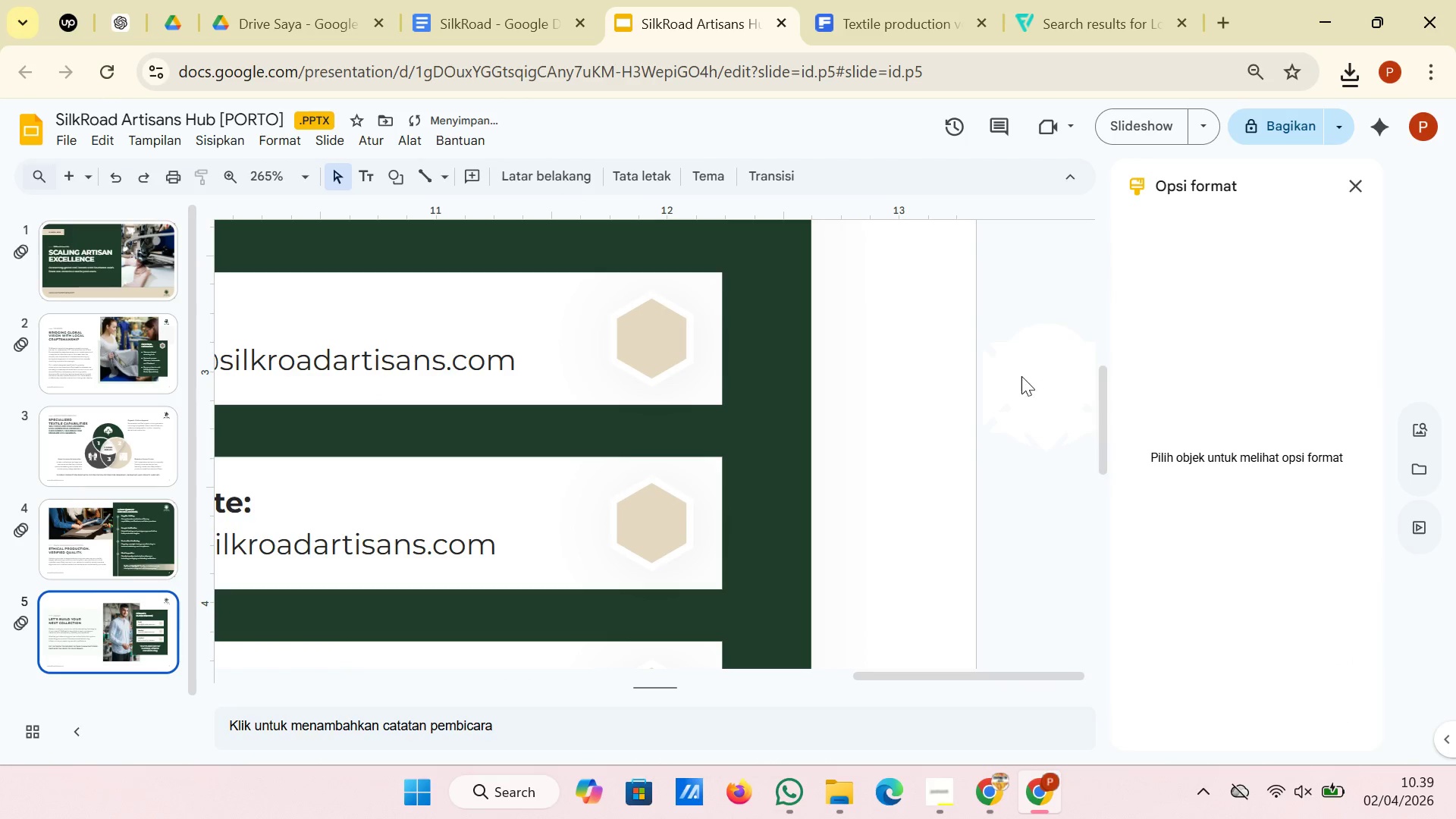 
double_click([1021, 375])
 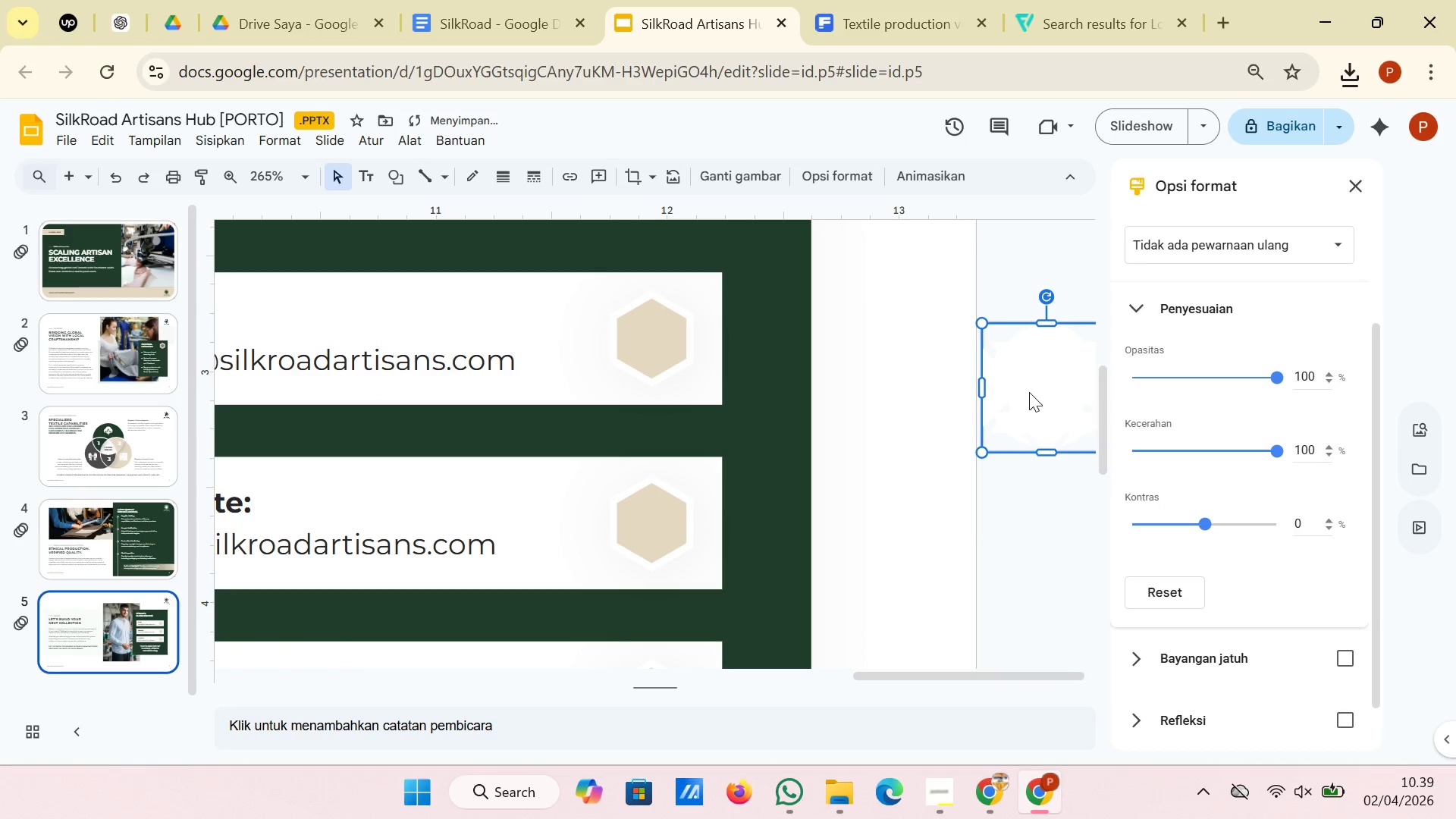 
left_click_drag(start_coordinate=[1028, 392], to_coordinate=[673, 350])
 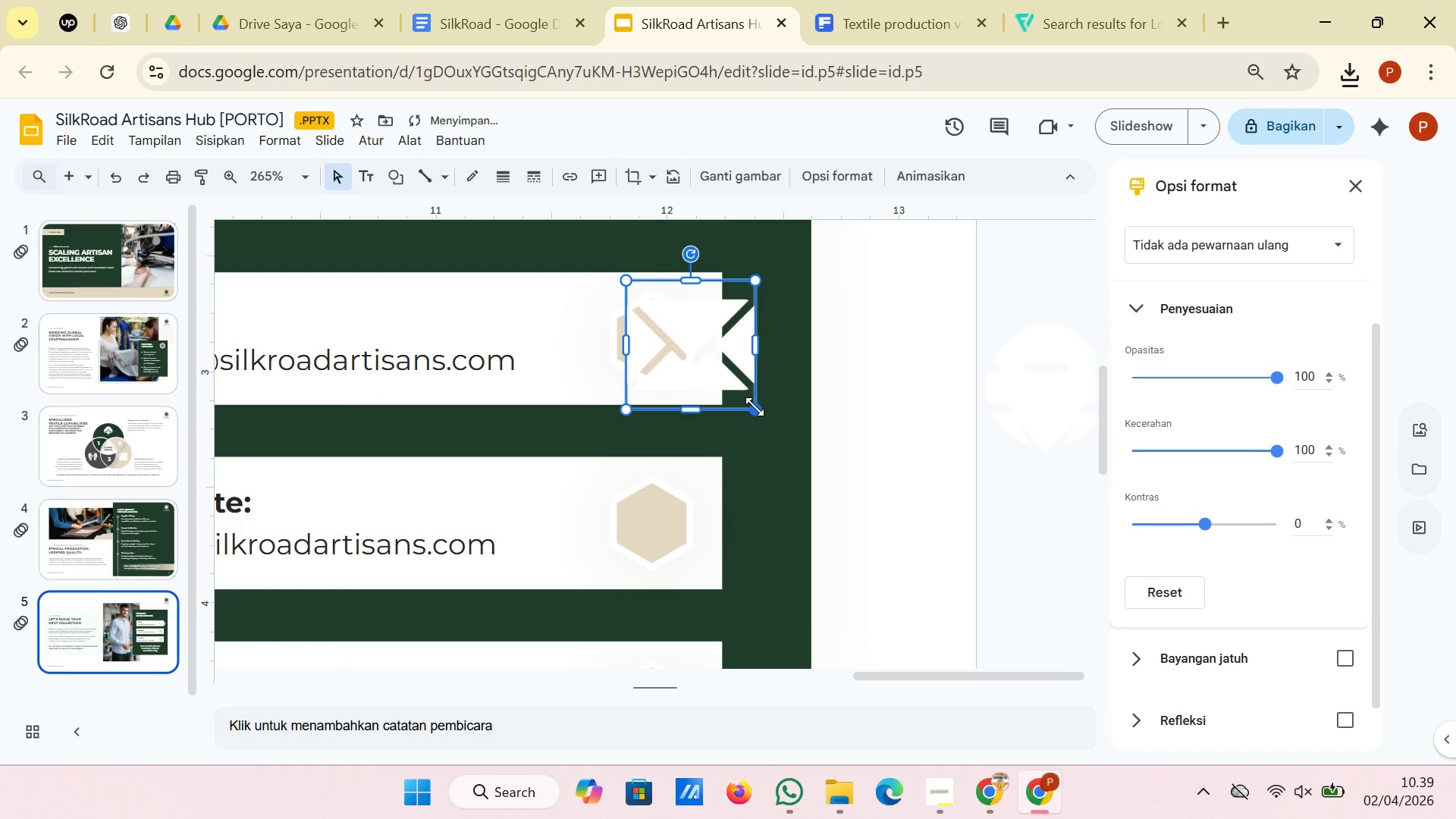 
left_click_drag(start_coordinate=[755, 406], to_coordinate=[671, 334])
 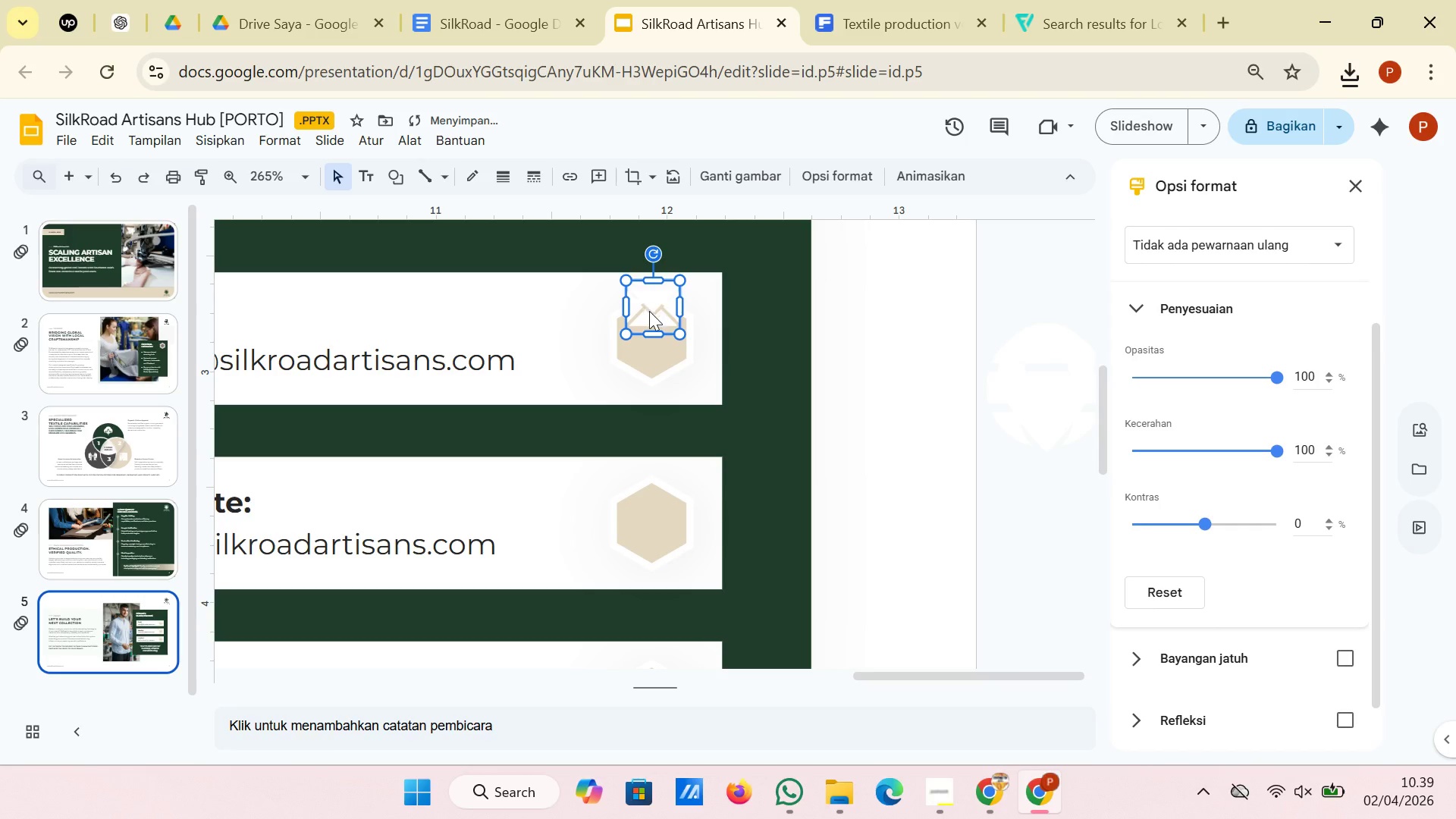 
left_click_drag(start_coordinate=[648, 305], to_coordinate=[648, 334])
 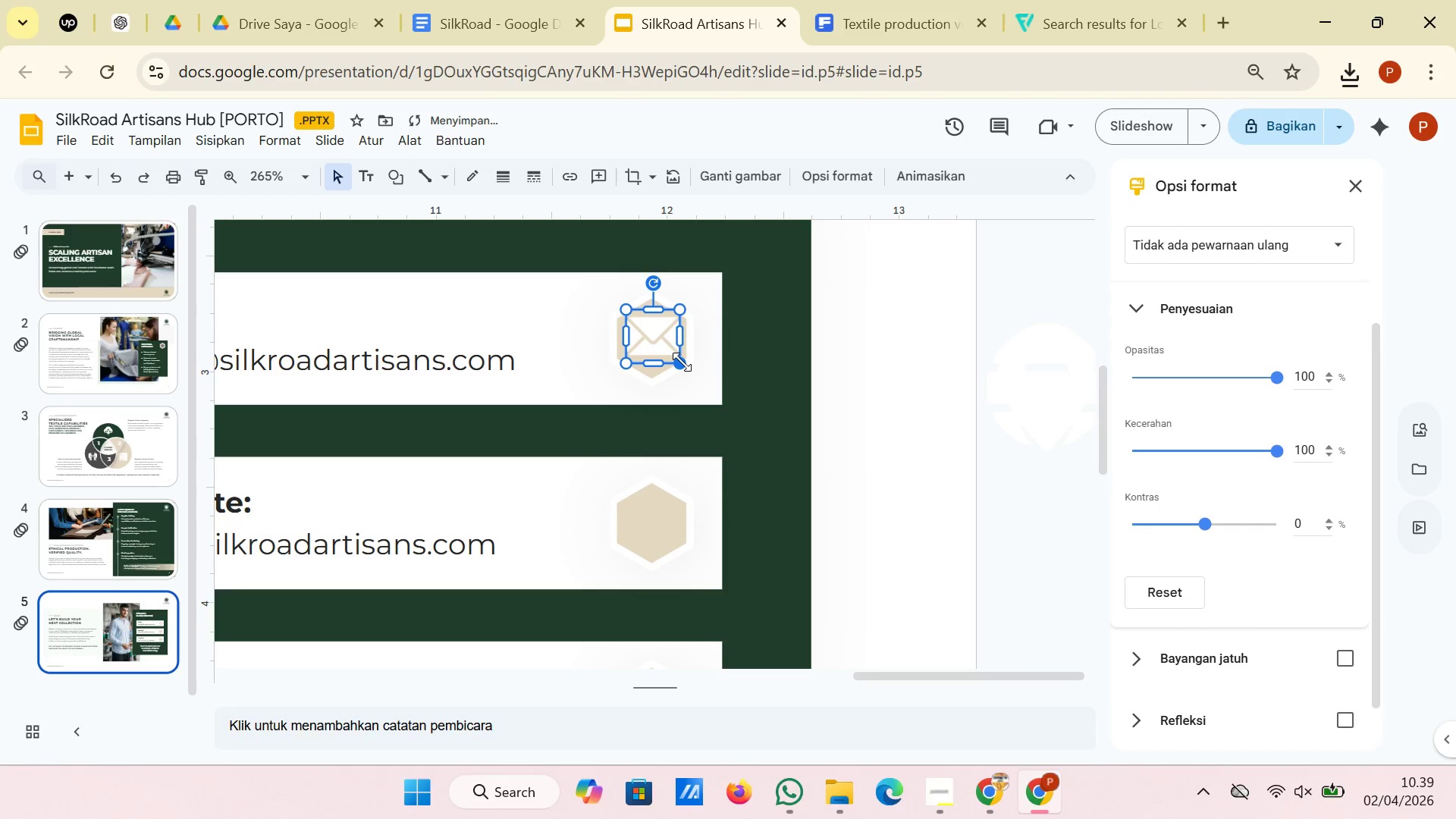 
left_click_drag(start_coordinate=[682, 362], to_coordinate=[670, 350])
 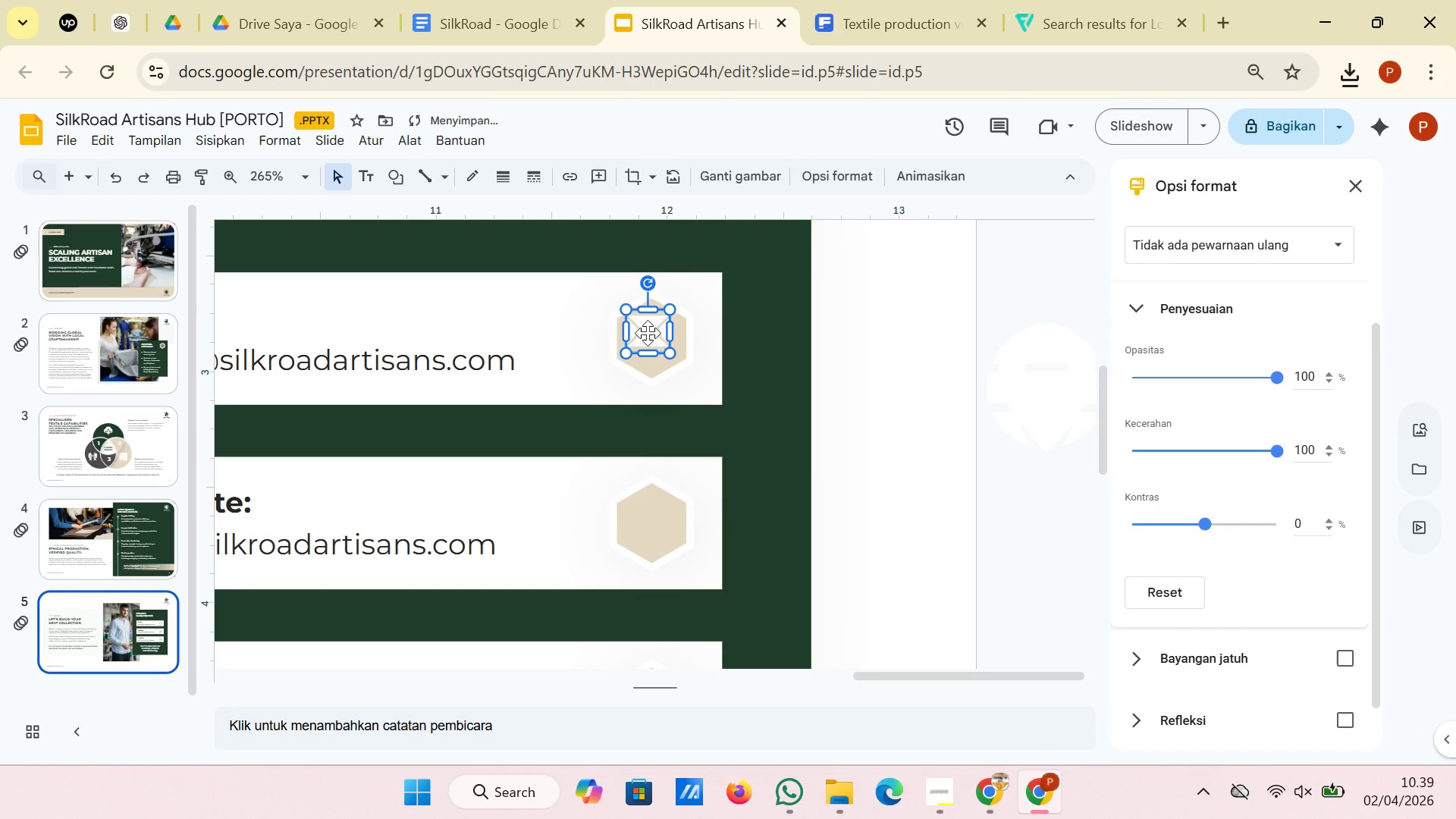 
left_click_drag(start_coordinate=[648, 333], to_coordinate=[653, 341])
 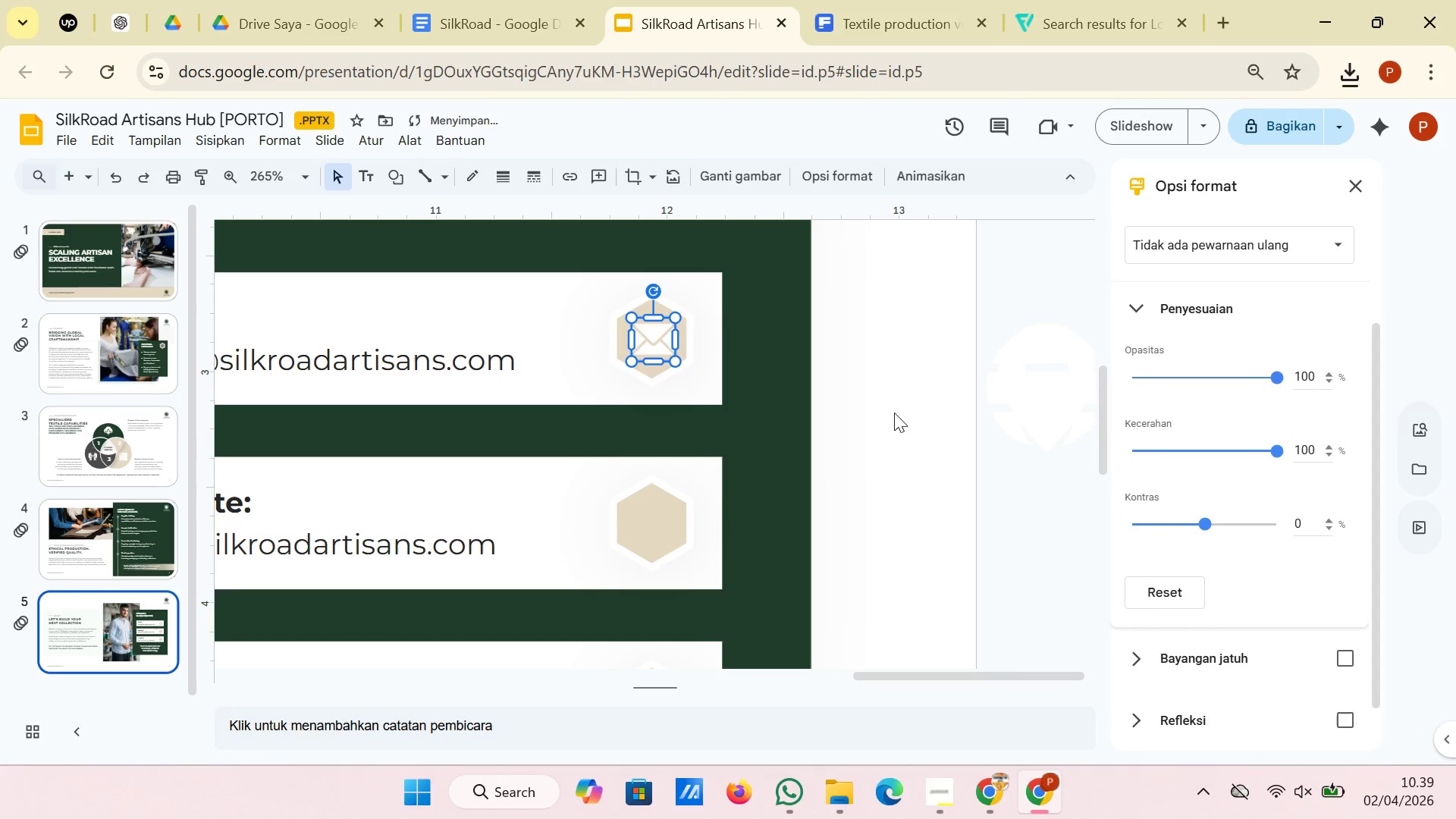 
left_click([894, 413])
 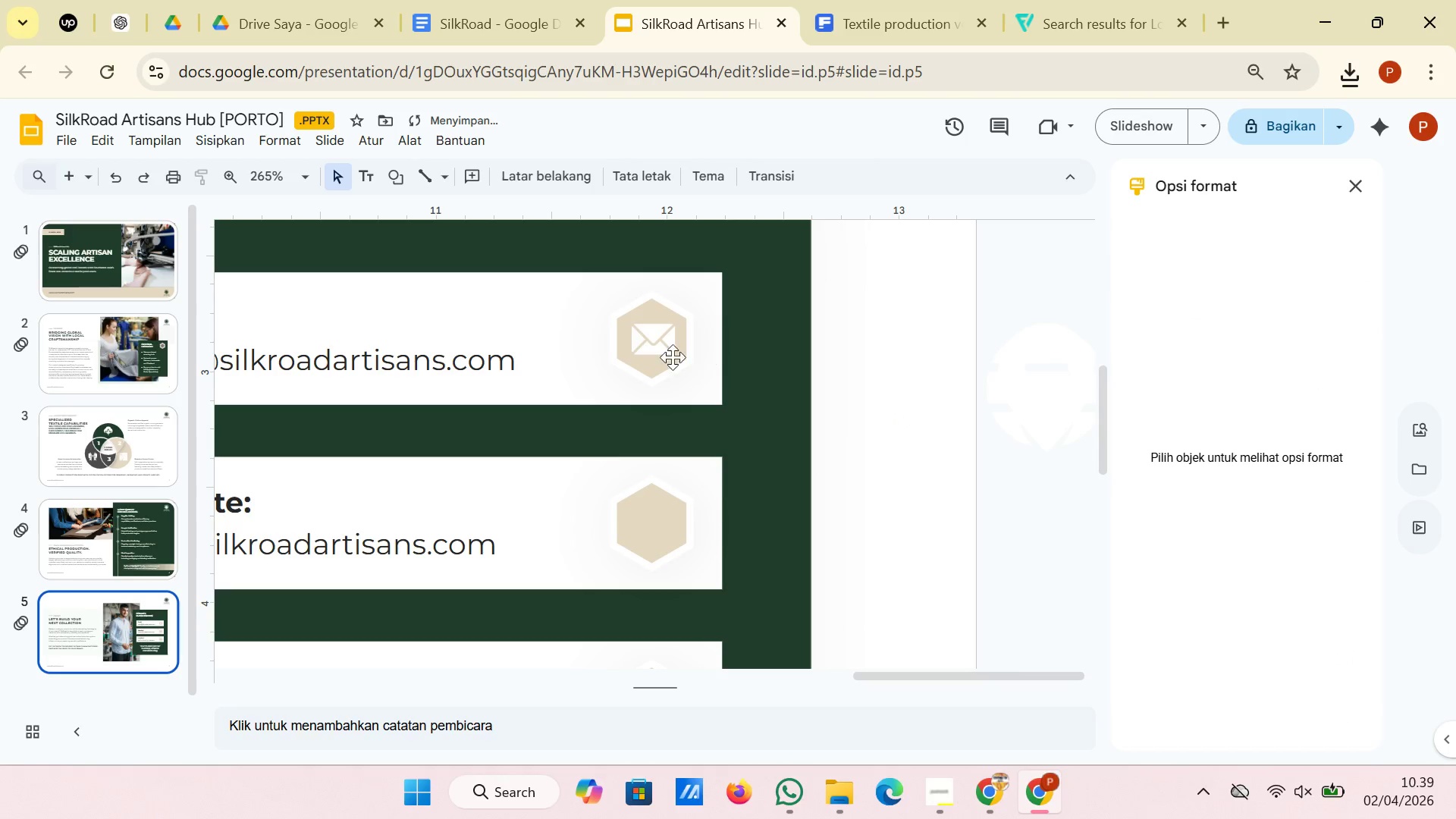 
left_click([638, 338])
 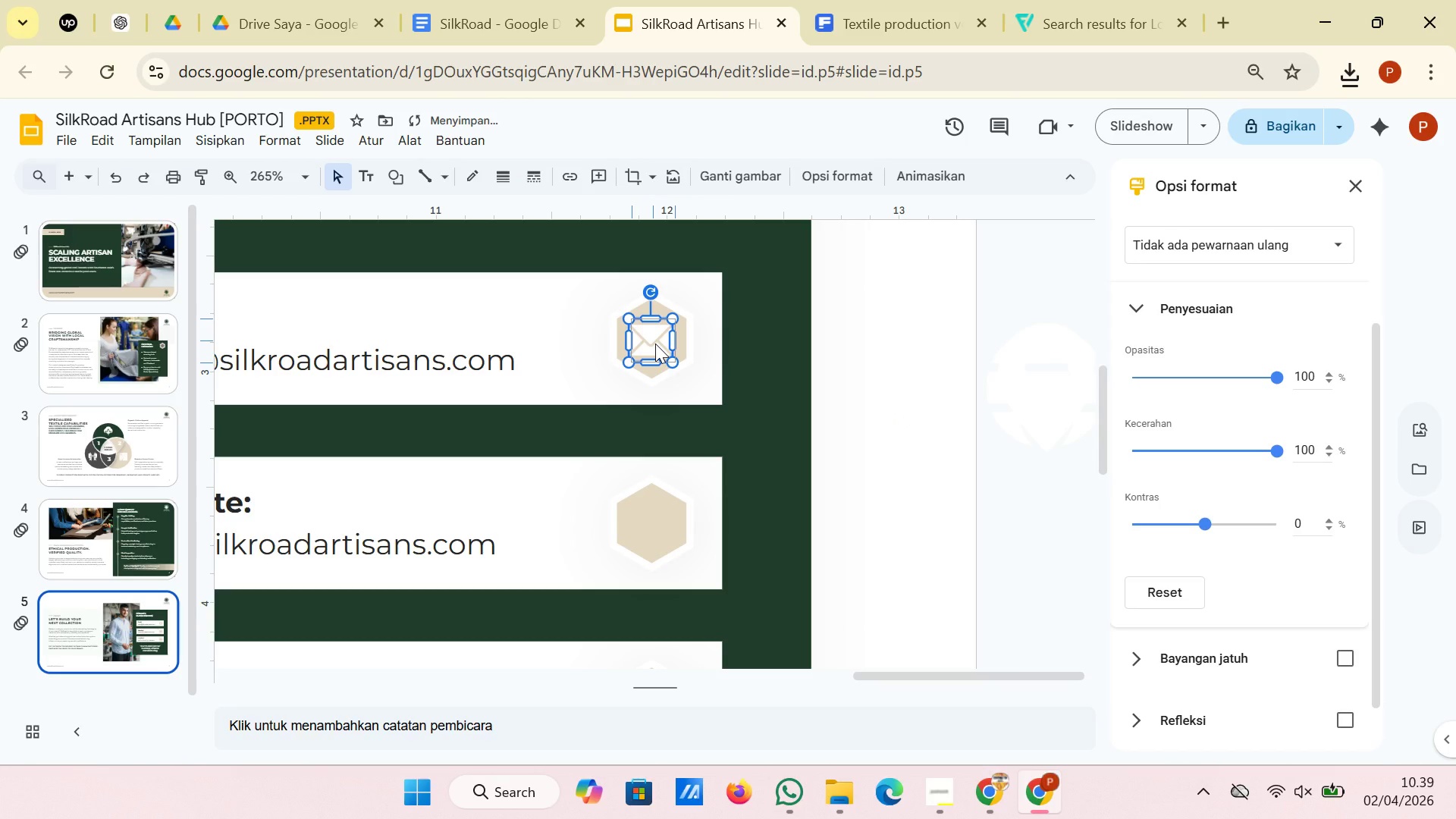 
wait(12.34)
 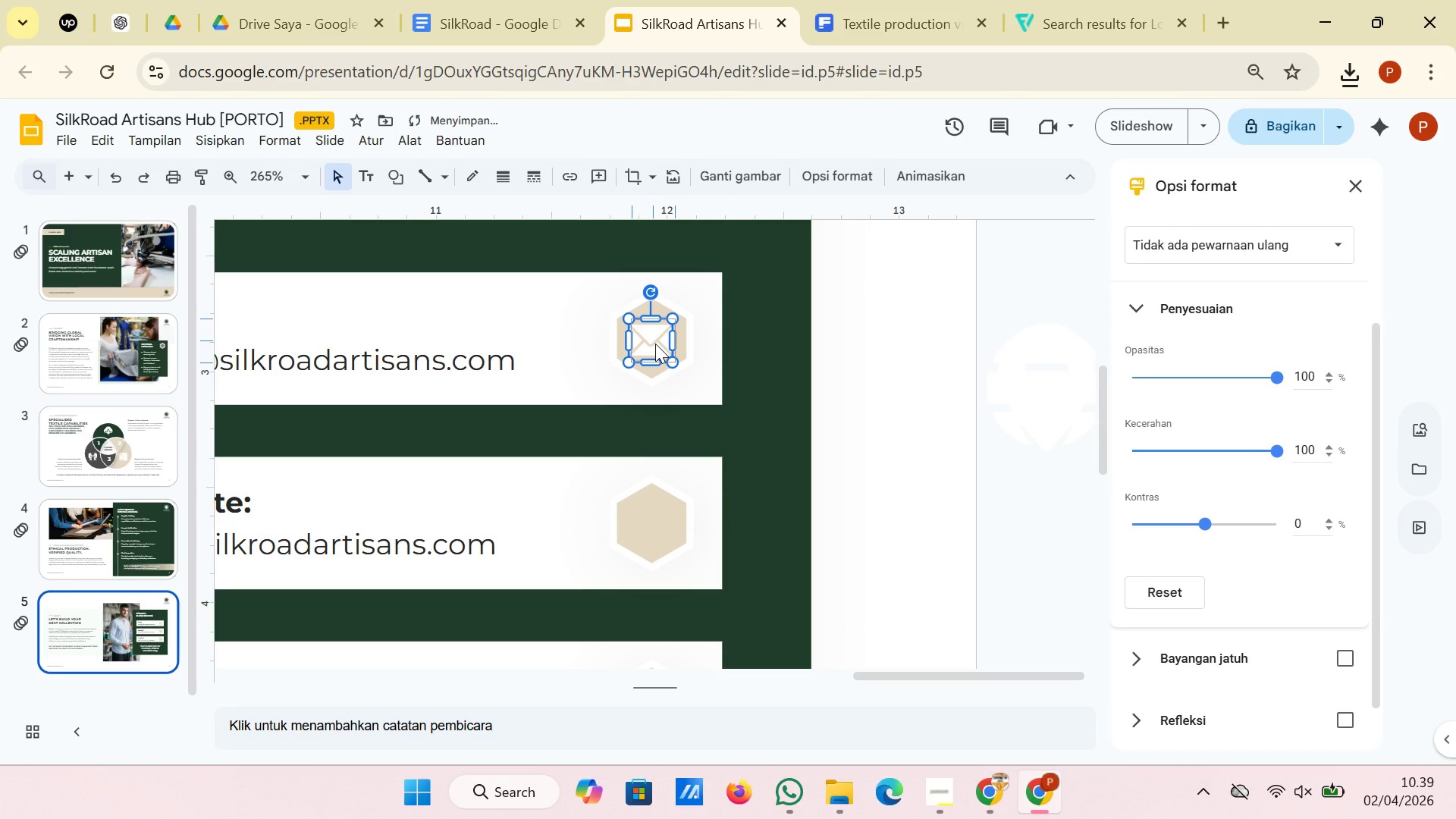 
left_click([900, 367])
 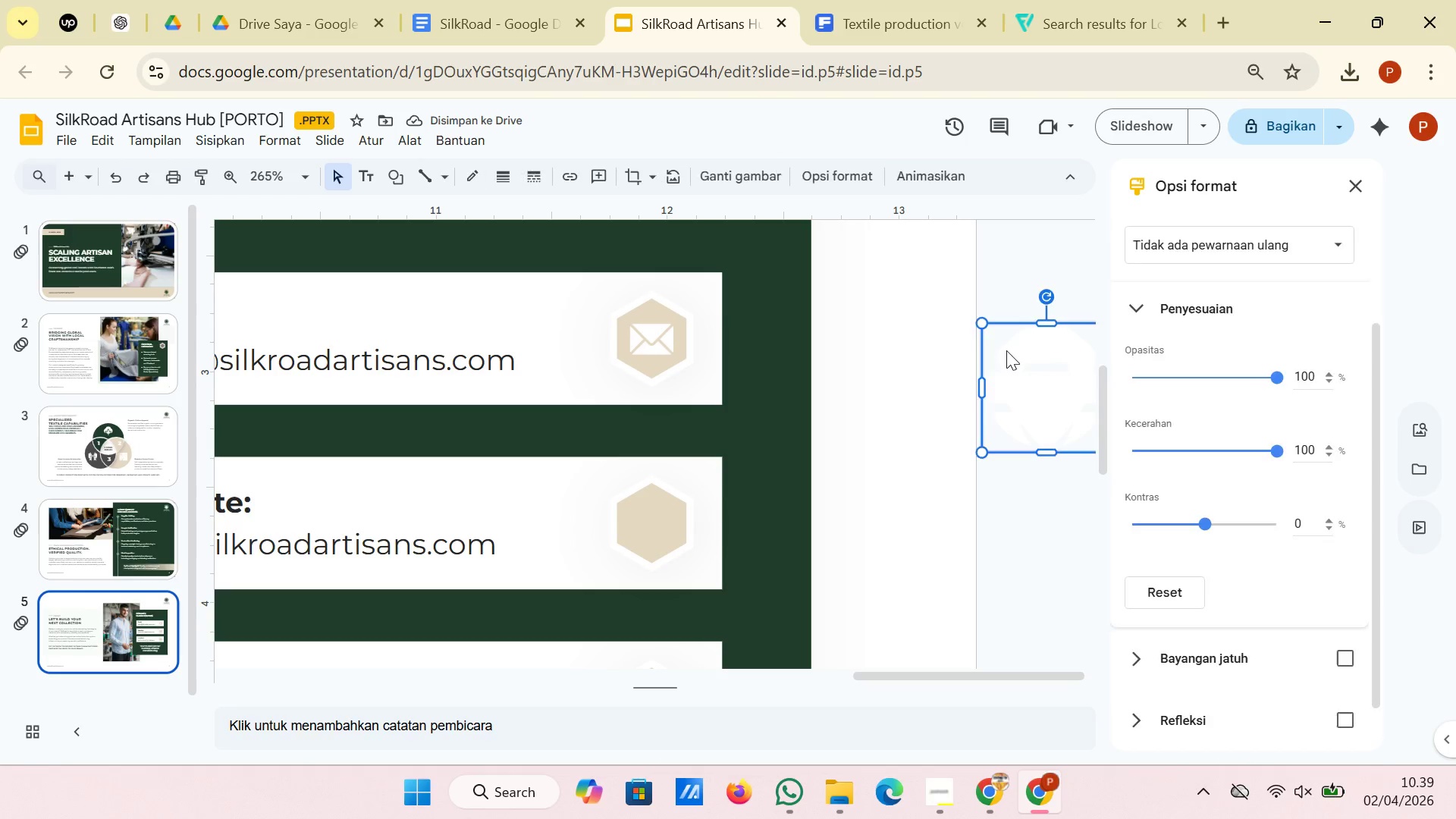 
left_click([1006, 350])
 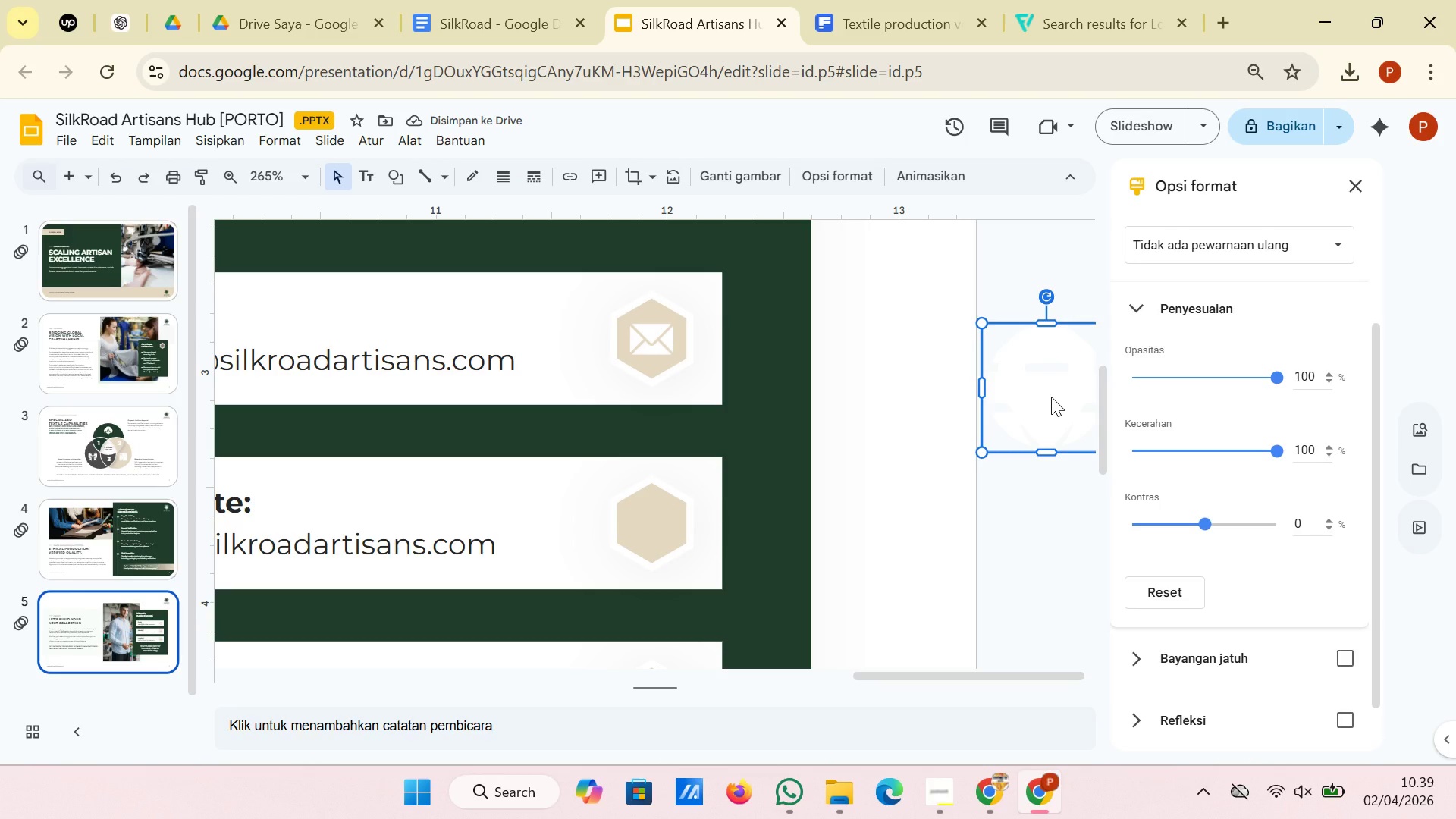 
left_click_drag(start_coordinate=[1051, 397], to_coordinate=[679, 516])
 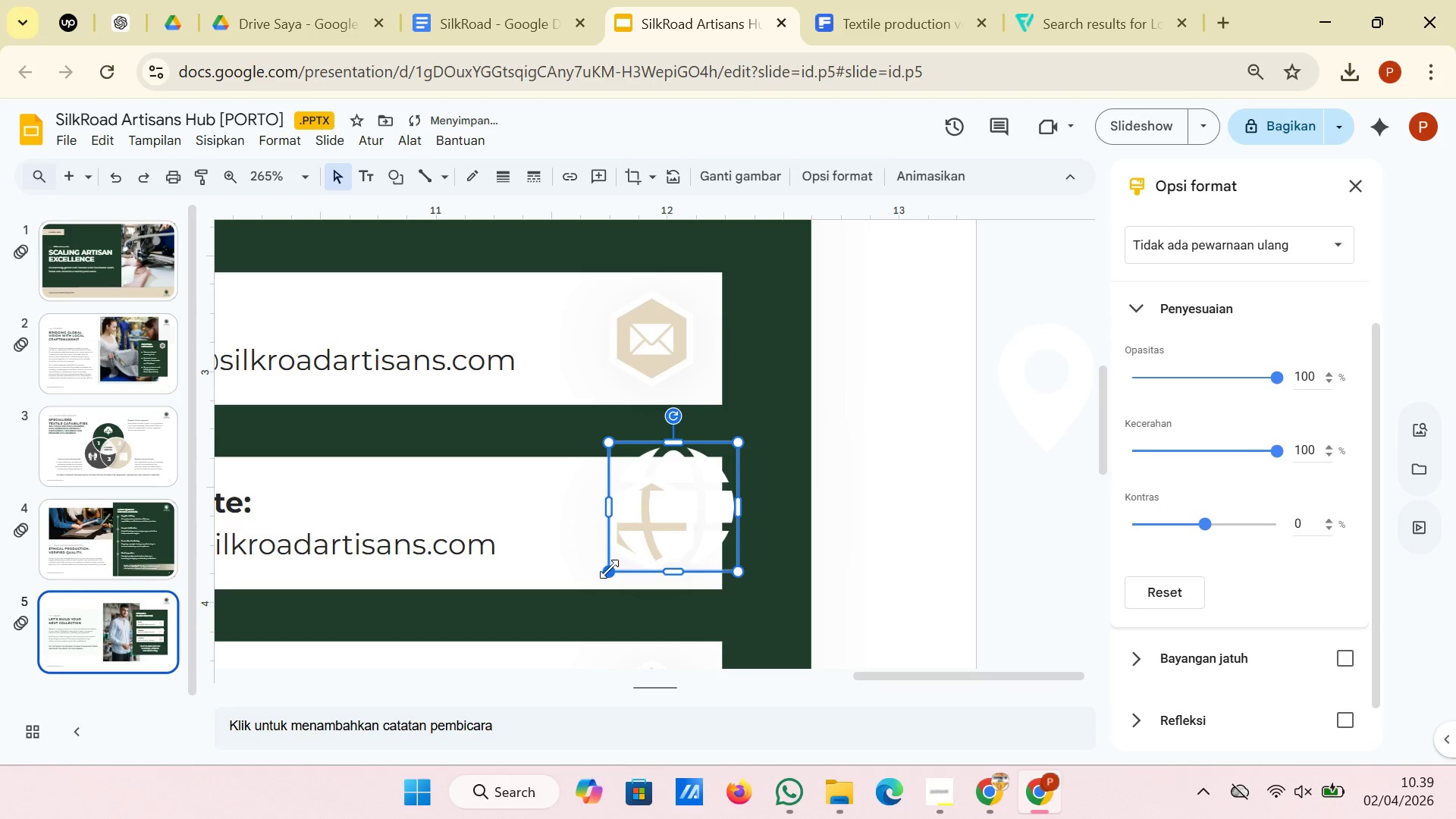 
left_click_drag(start_coordinate=[608, 570], to_coordinate=[670, 504])
 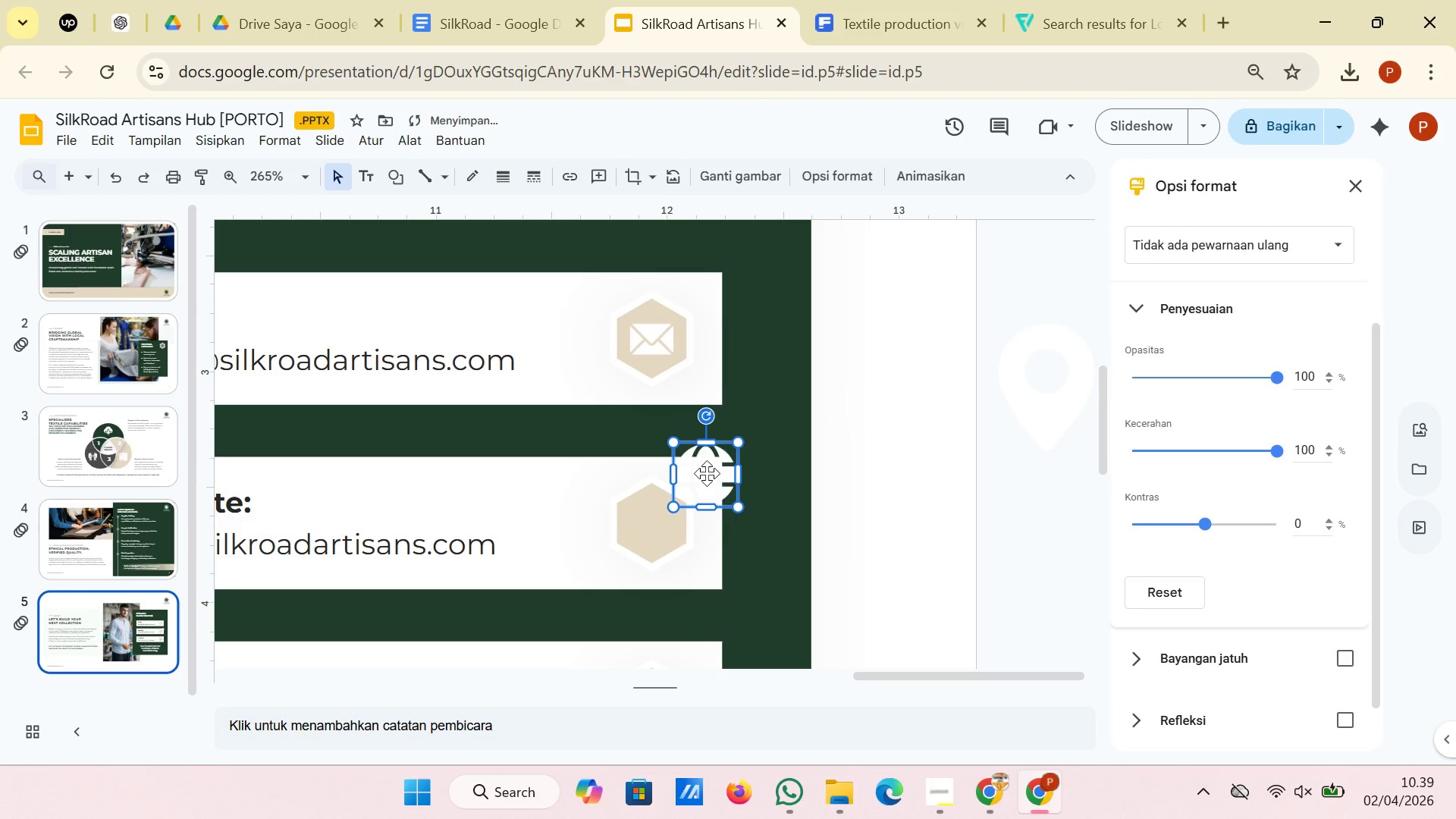 
left_click_drag(start_coordinate=[708, 473], to_coordinate=[664, 403])
 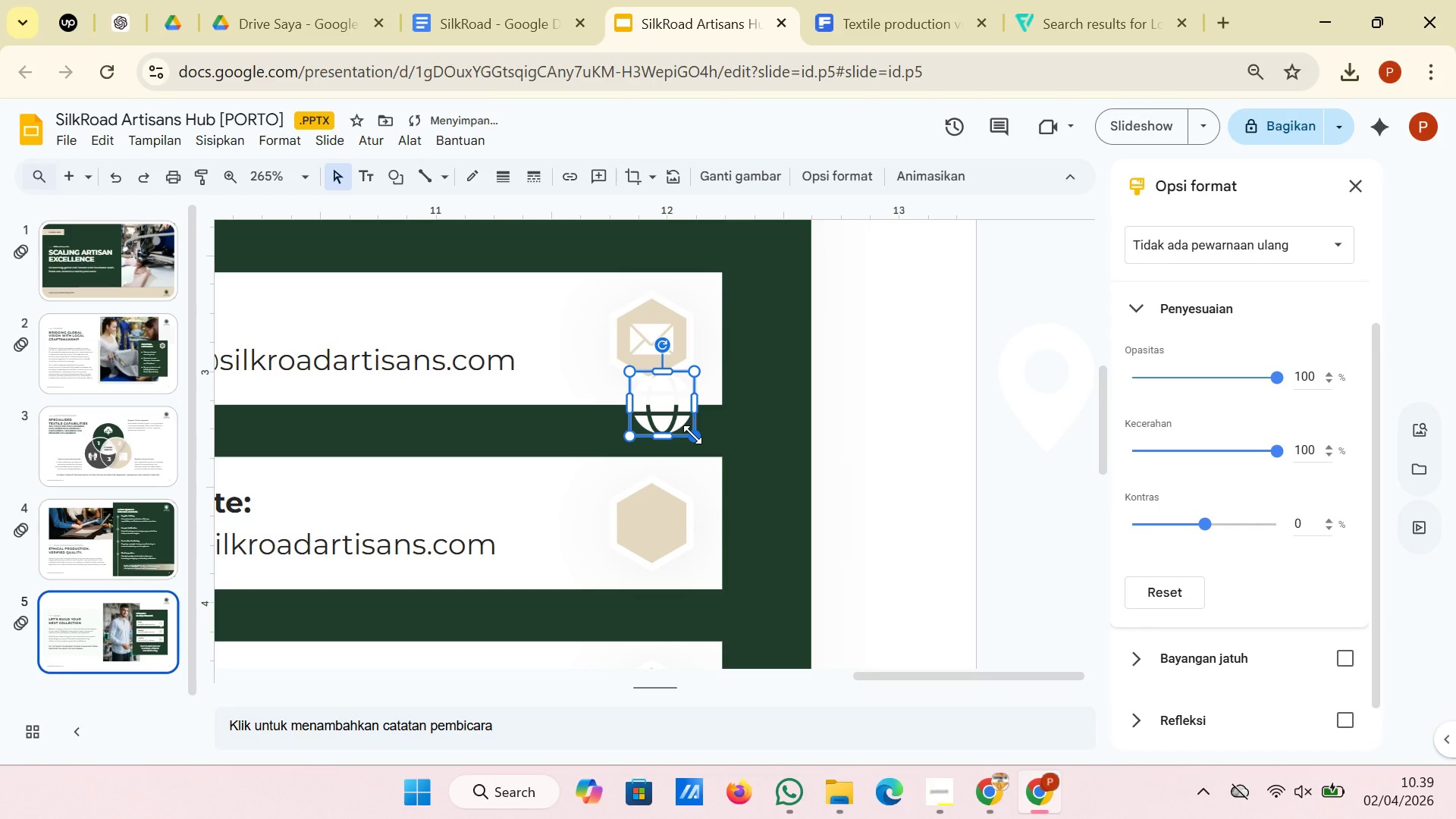 
left_click_drag(start_coordinate=[692, 435], to_coordinate=[672, 426])
 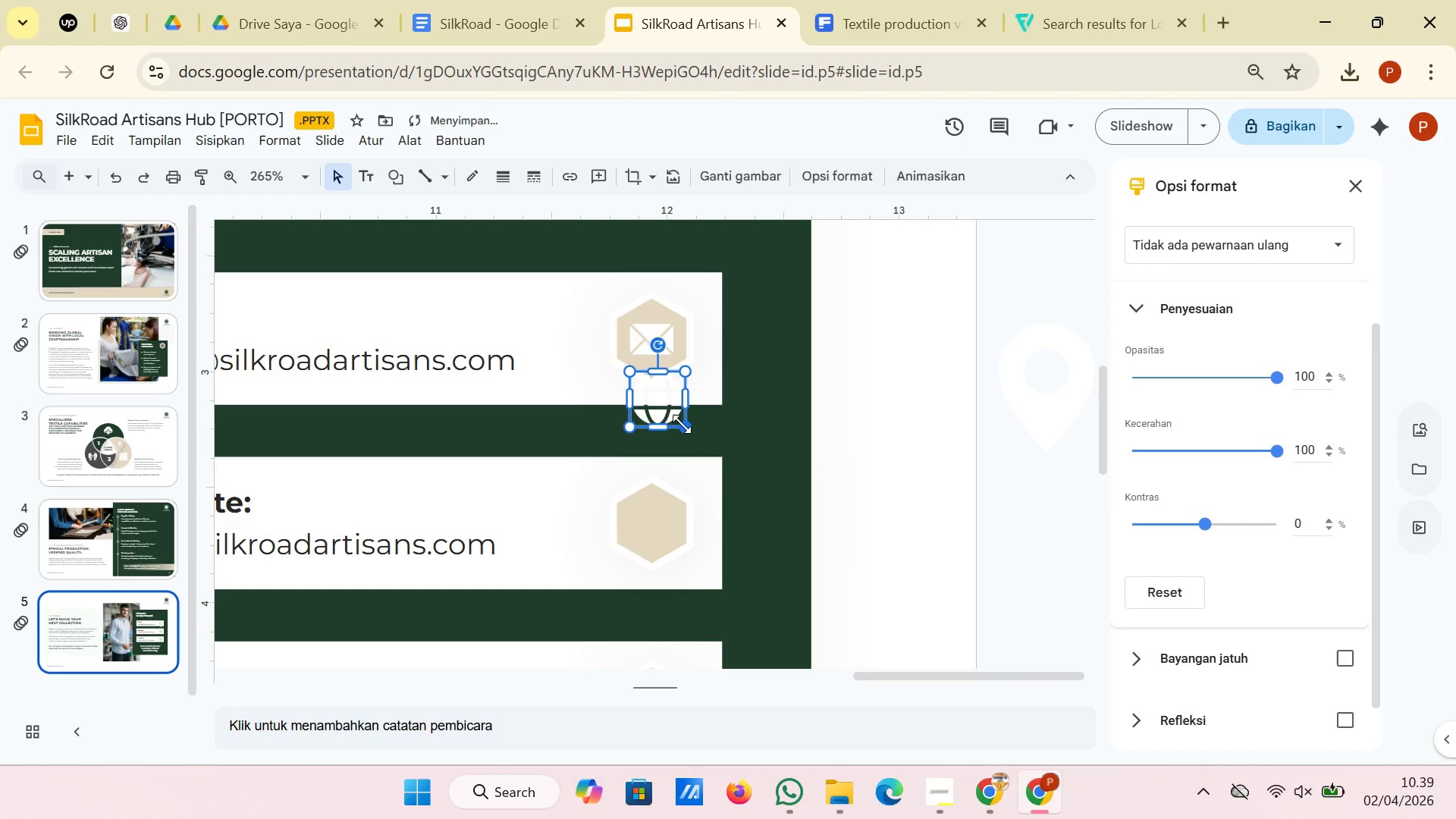 
left_click_drag(start_coordinate=[684, 424], to_coordinate=[669, 416])
 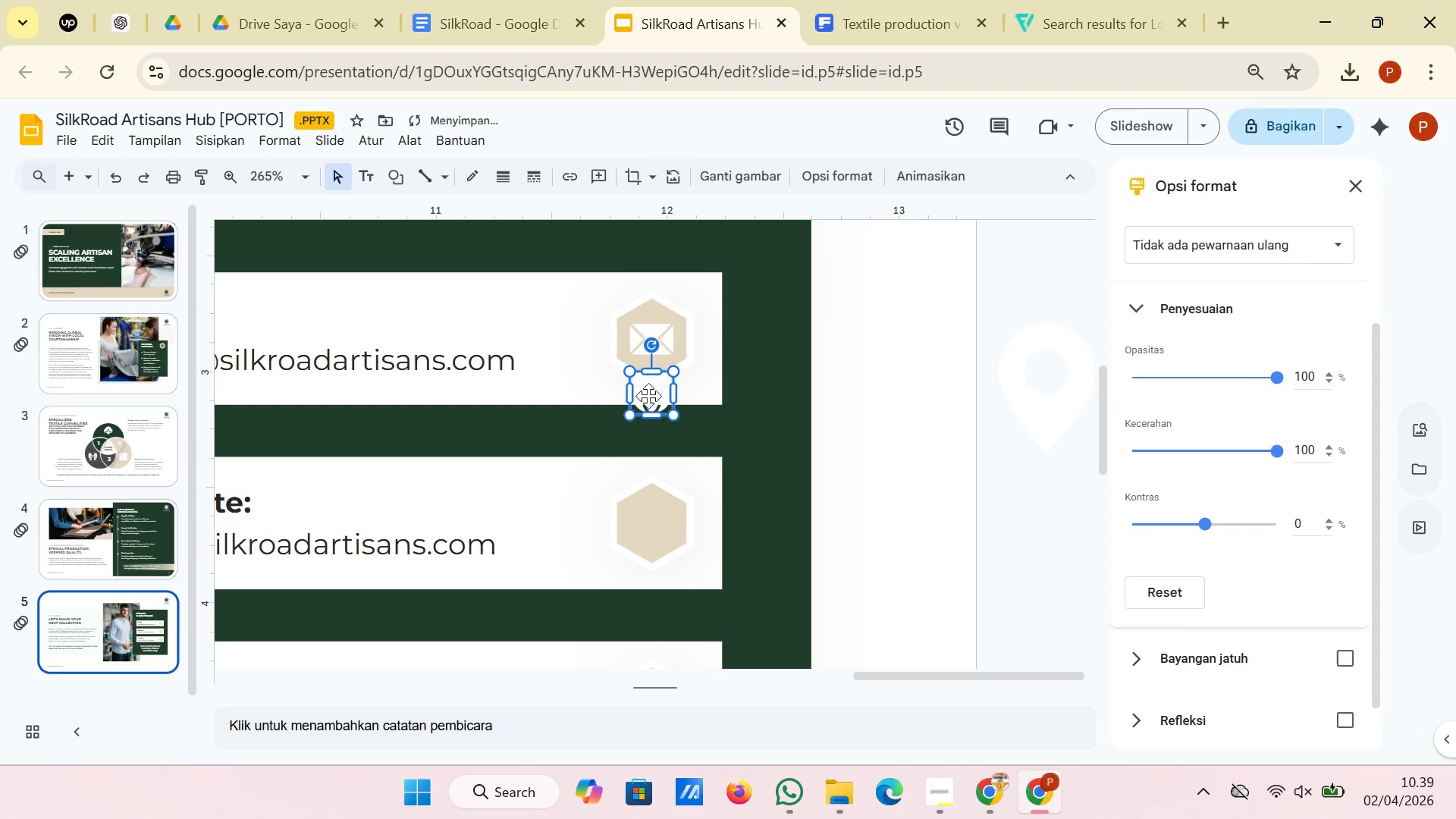 
left_click_drag(start_coordinate=[648, 396], to_coordinate=[649, 527])
 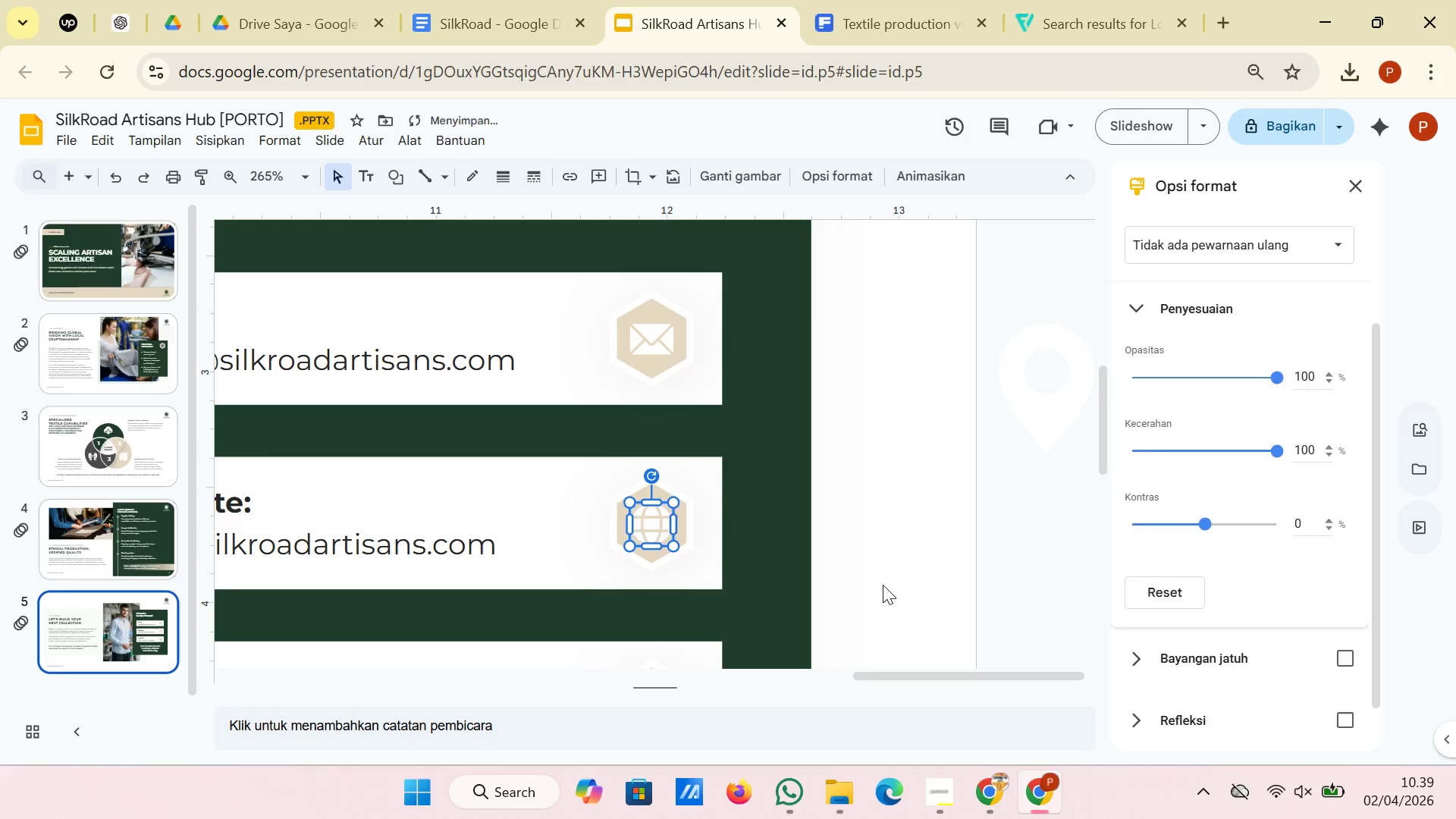 
left_click([883, 585])
 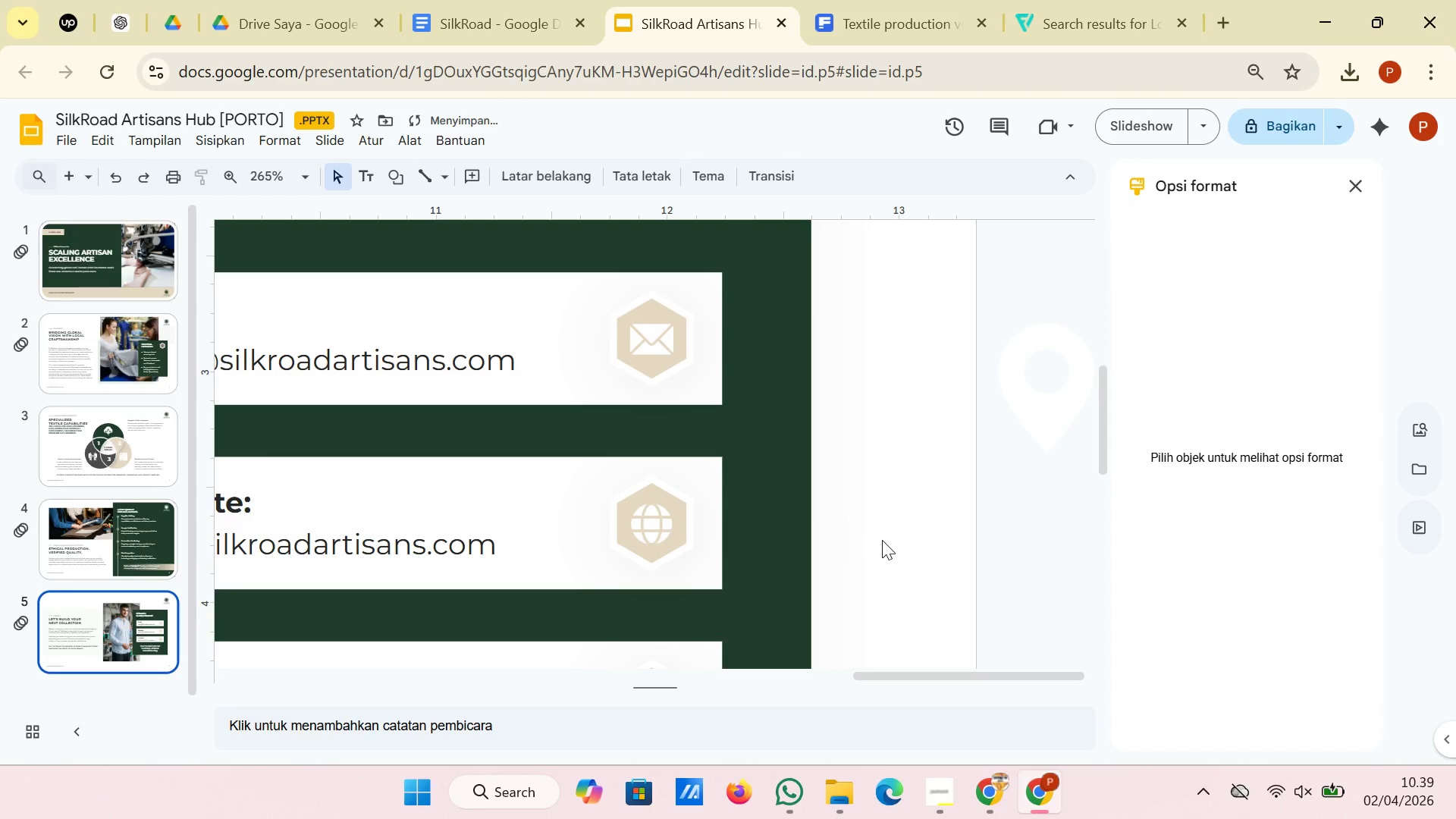 
scroll: coordinate [882, 540], scroll_direction: down, amount: 1.0
 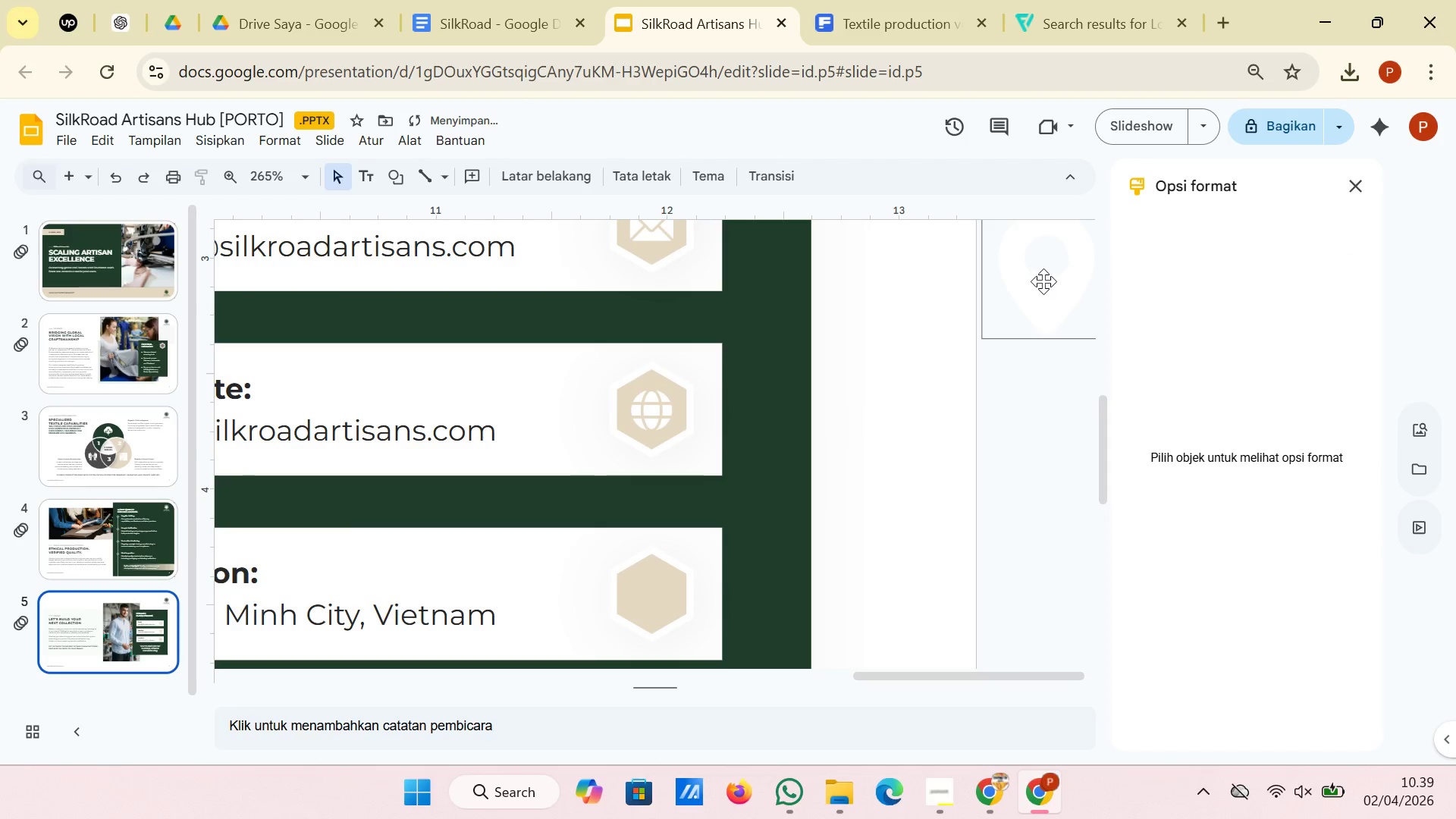 
left_click([1043, 281])
 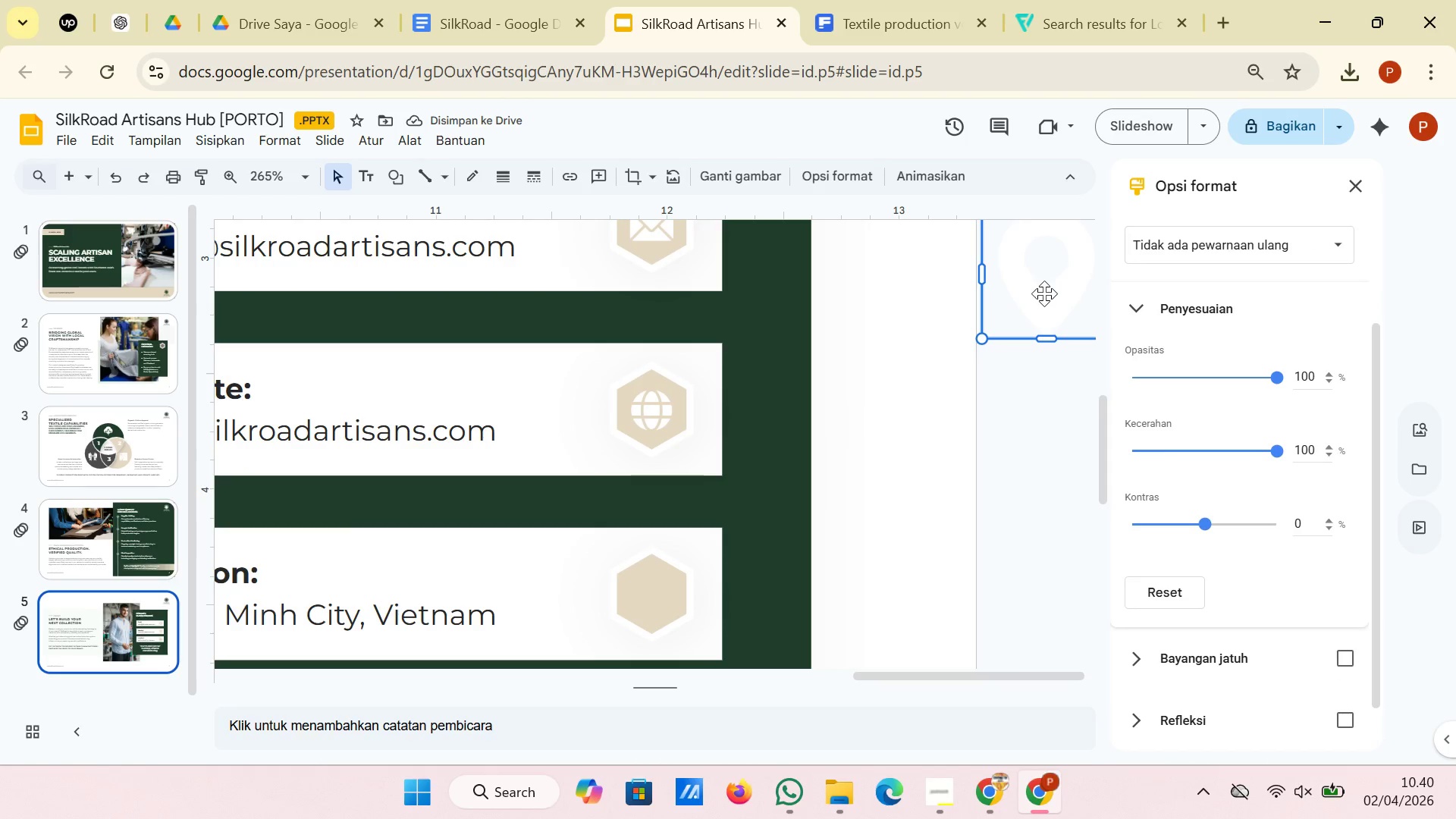 
left_click_drag(start_coordinate=[1044, 293], to_coordinate=[677, 576])
 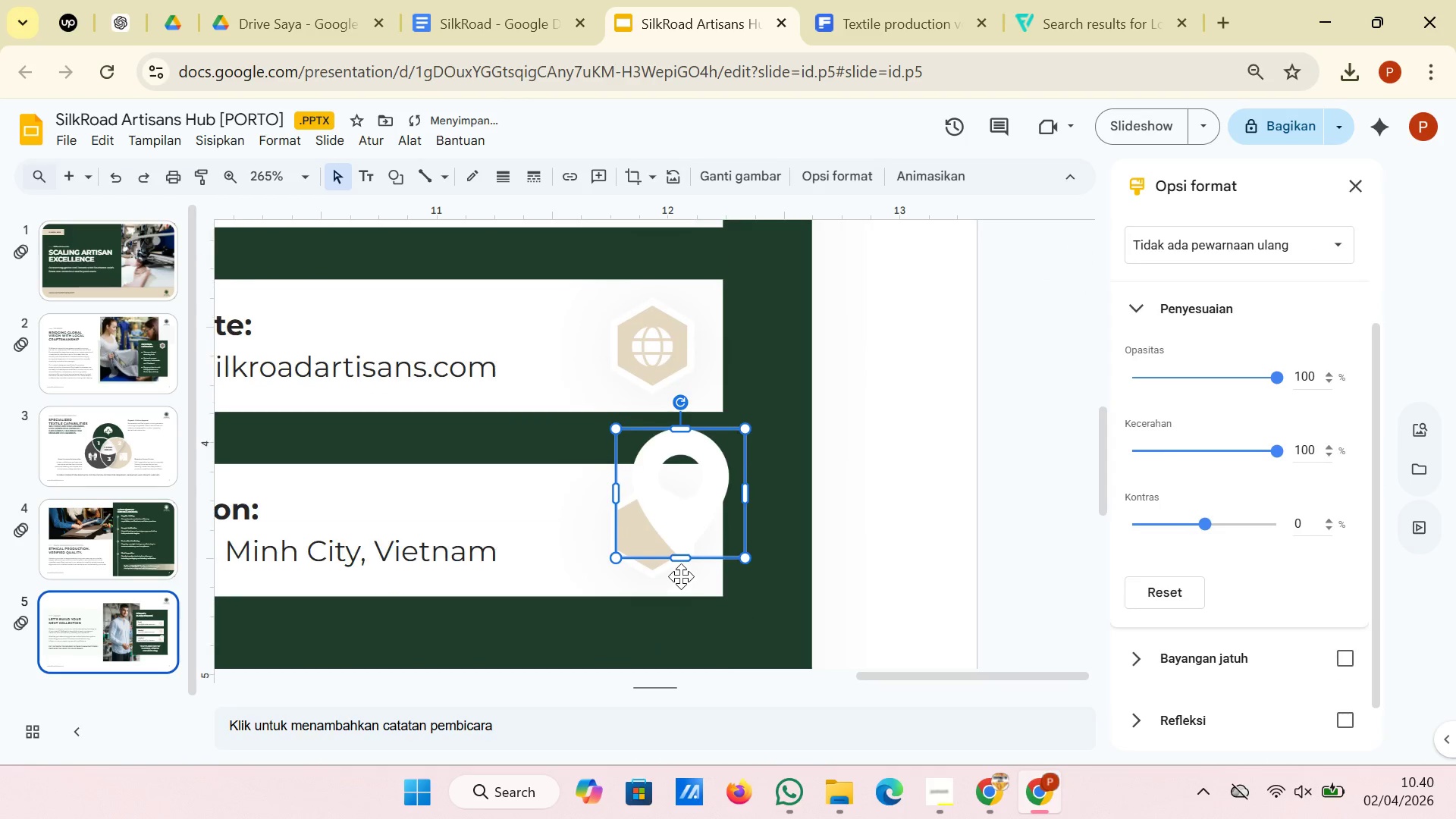 
scroll: coordinate [681, 576], scroll_direction: down, amount: 1.0
 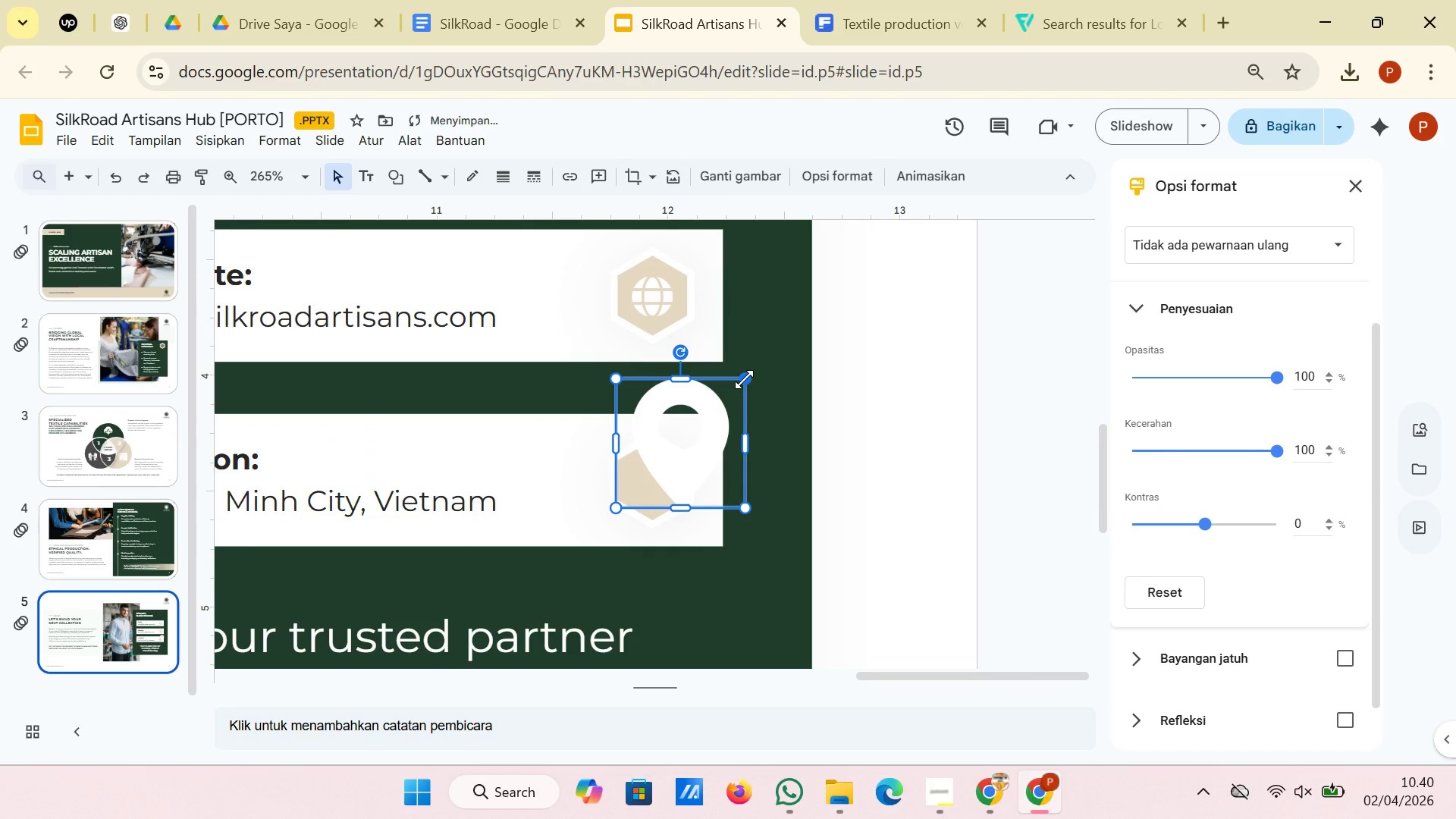 
left_click_drag(start_coordinate=[744, 378], to_coordinate=[655, 463])
 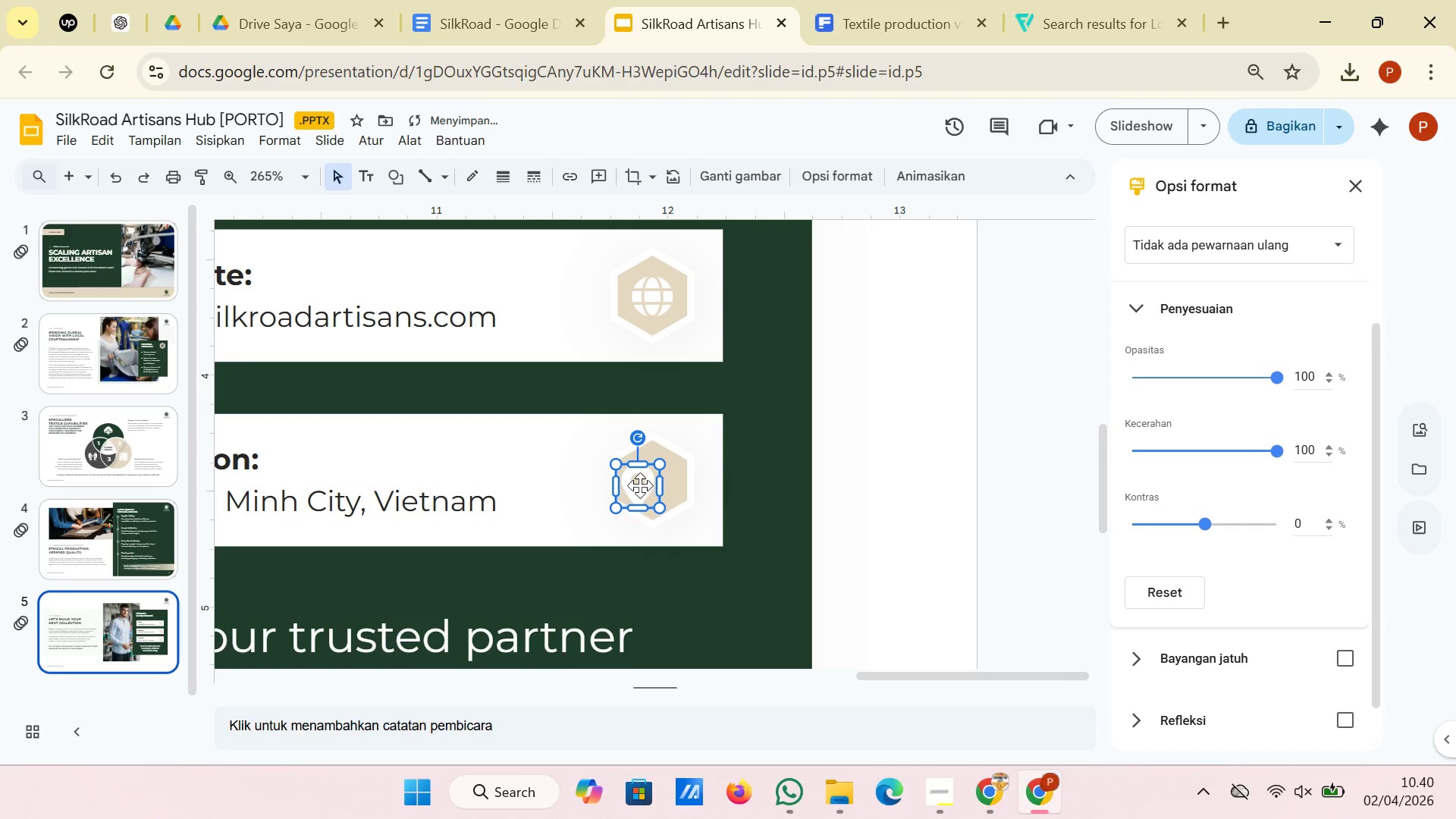 
left_click_drag(start_coordinate=[639, 485], to_coordinate=[654, 483])
 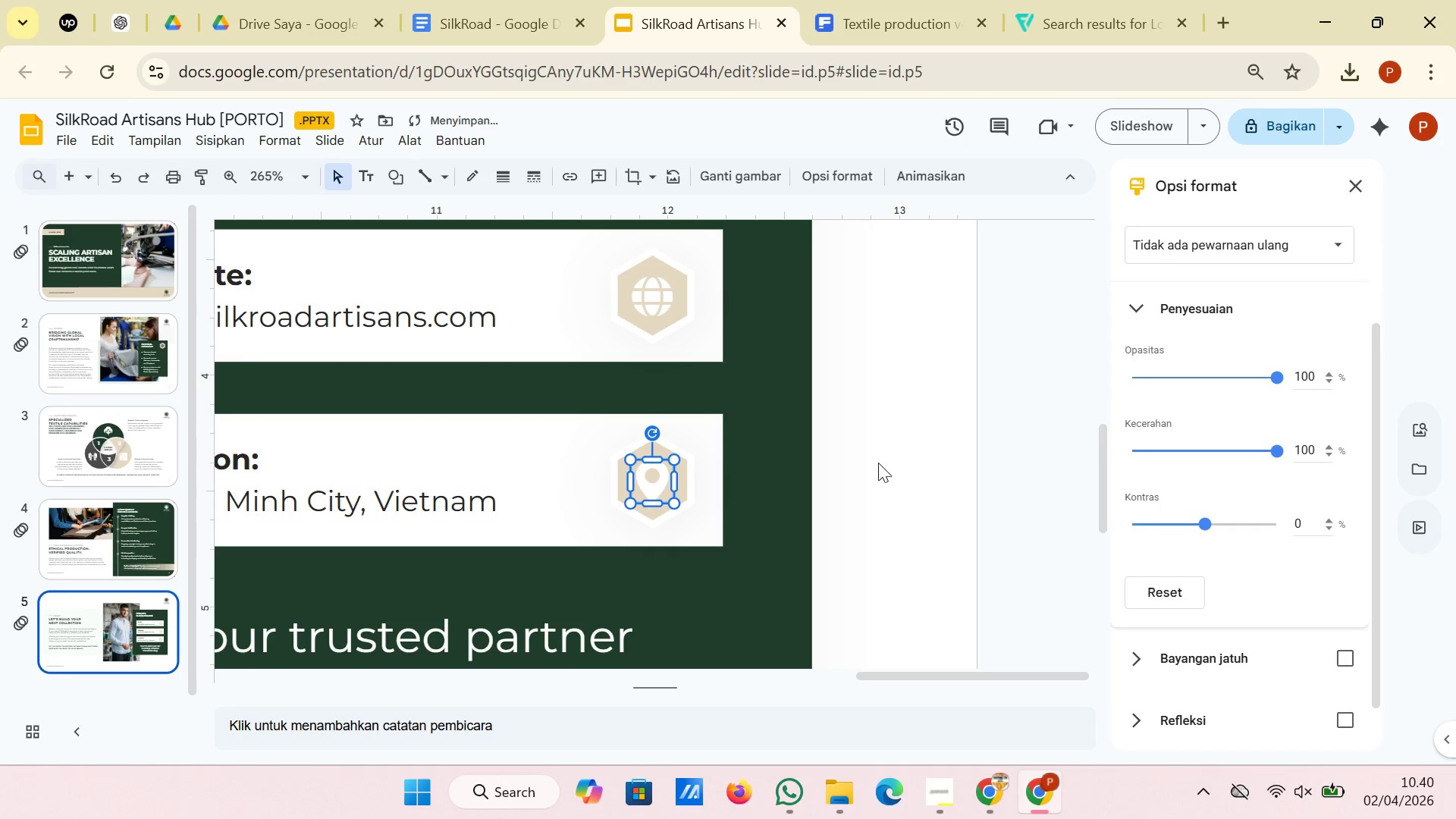 
left_click([882, 461])
 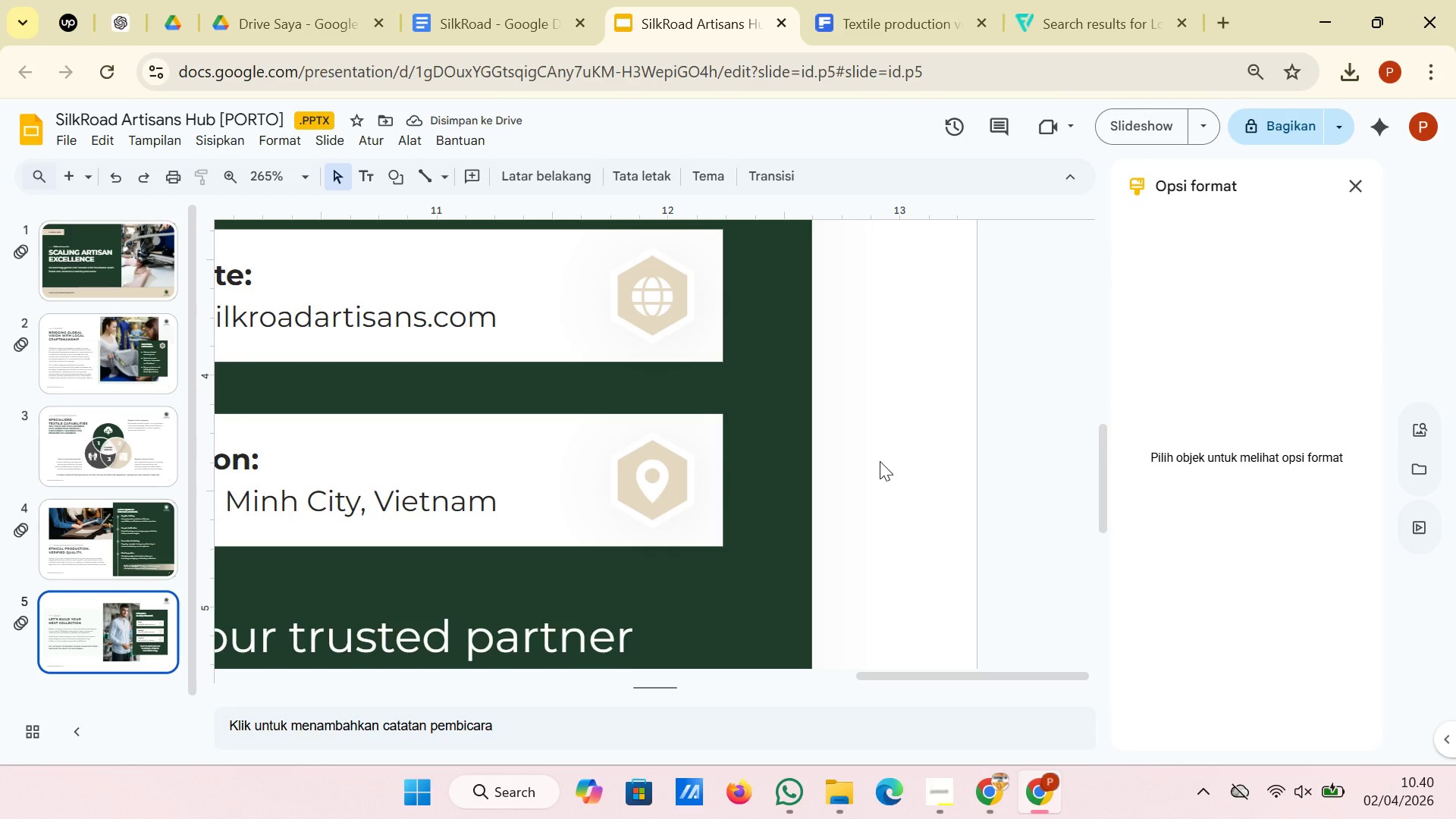 
hold_key(key=ControlLeft, duration=1.53)
scroll: coordinate [854, 457], scroll_direction: down, amount: 3.0
 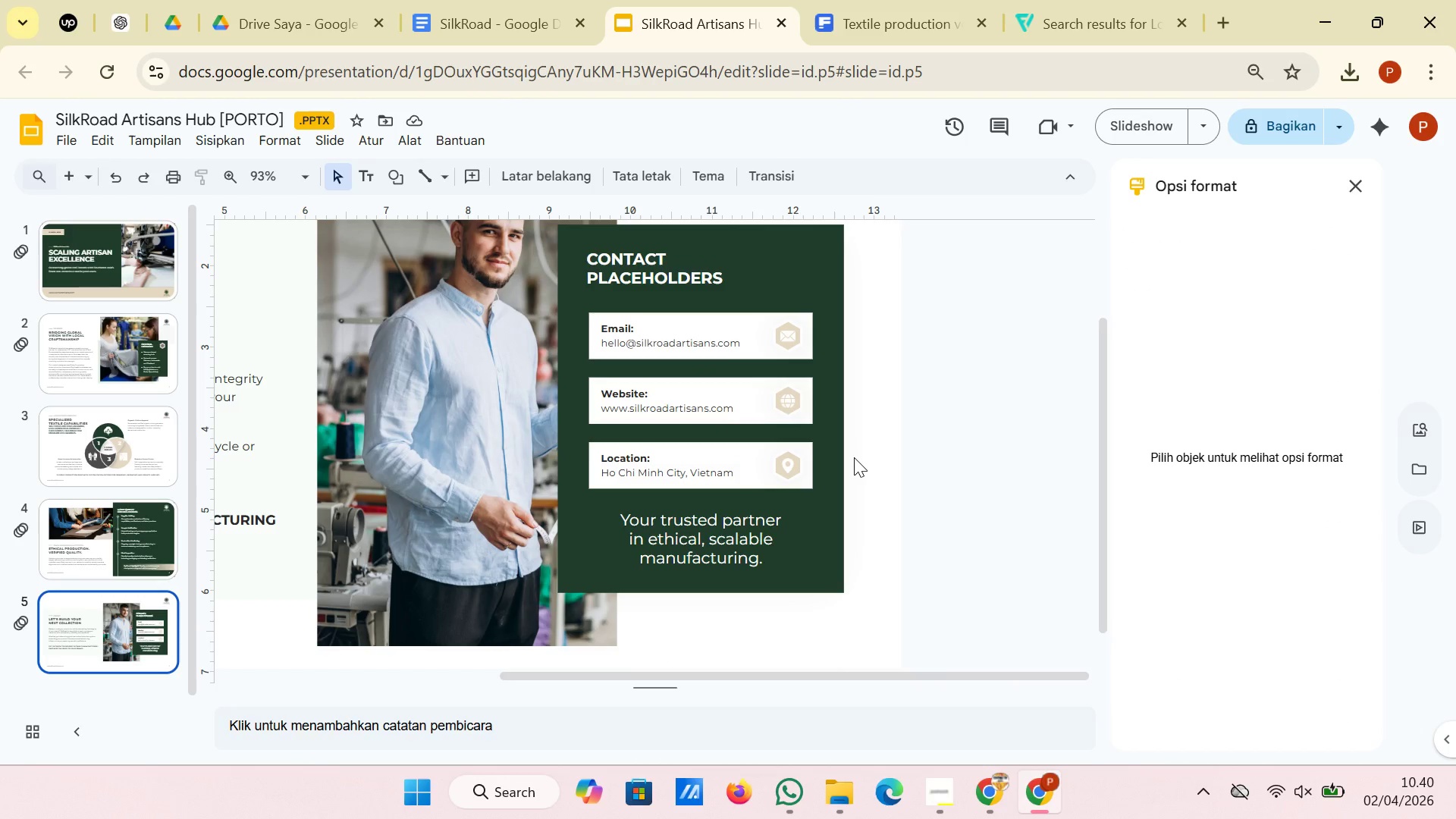 
hold_key(key=ControlLeft, duration=1.09)
 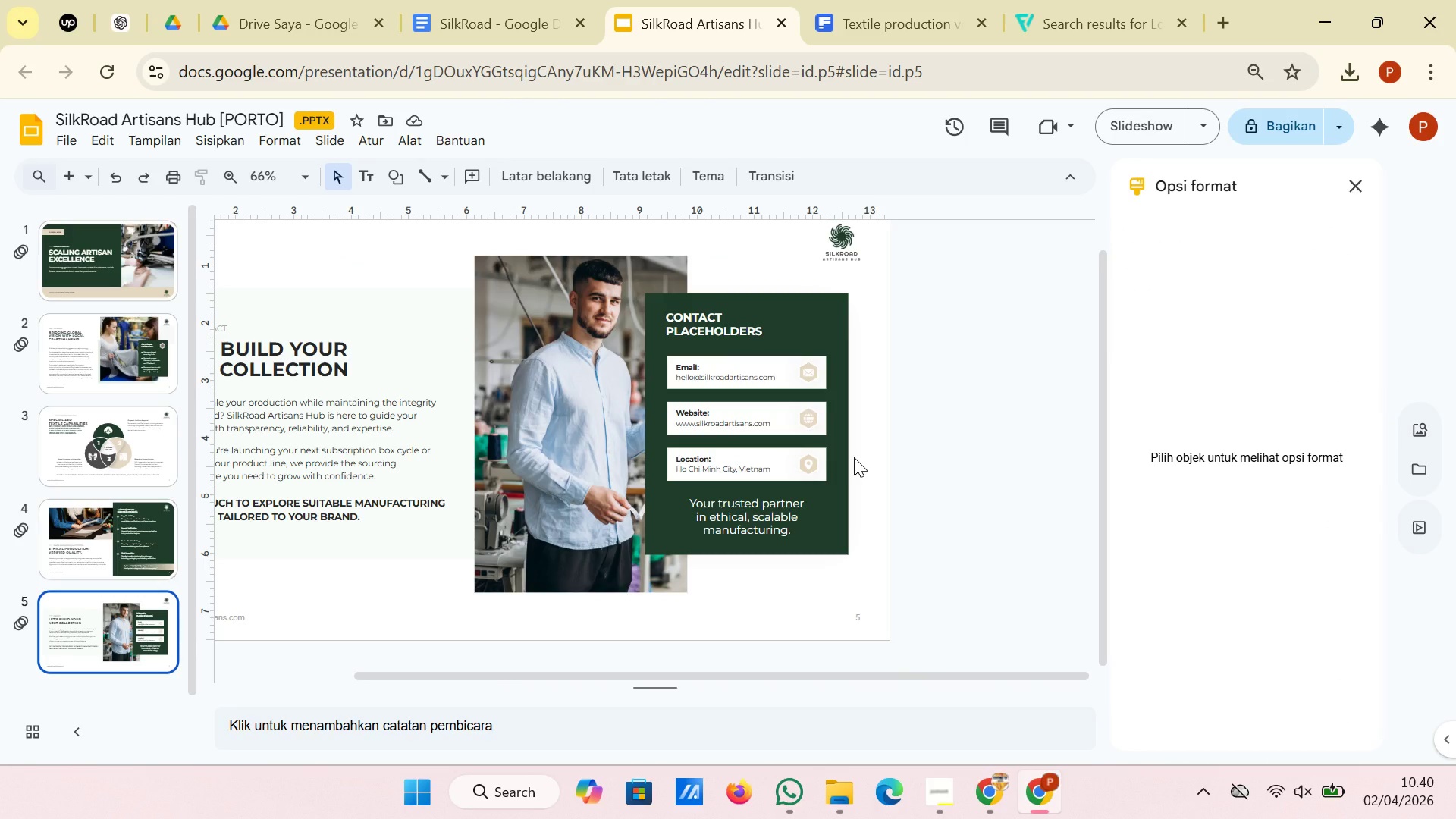 
hold_key(key=ControlLeft, duration=0.69)
scroll: coordinate [854, 457], scroll_direction: down, amount: 2.0
 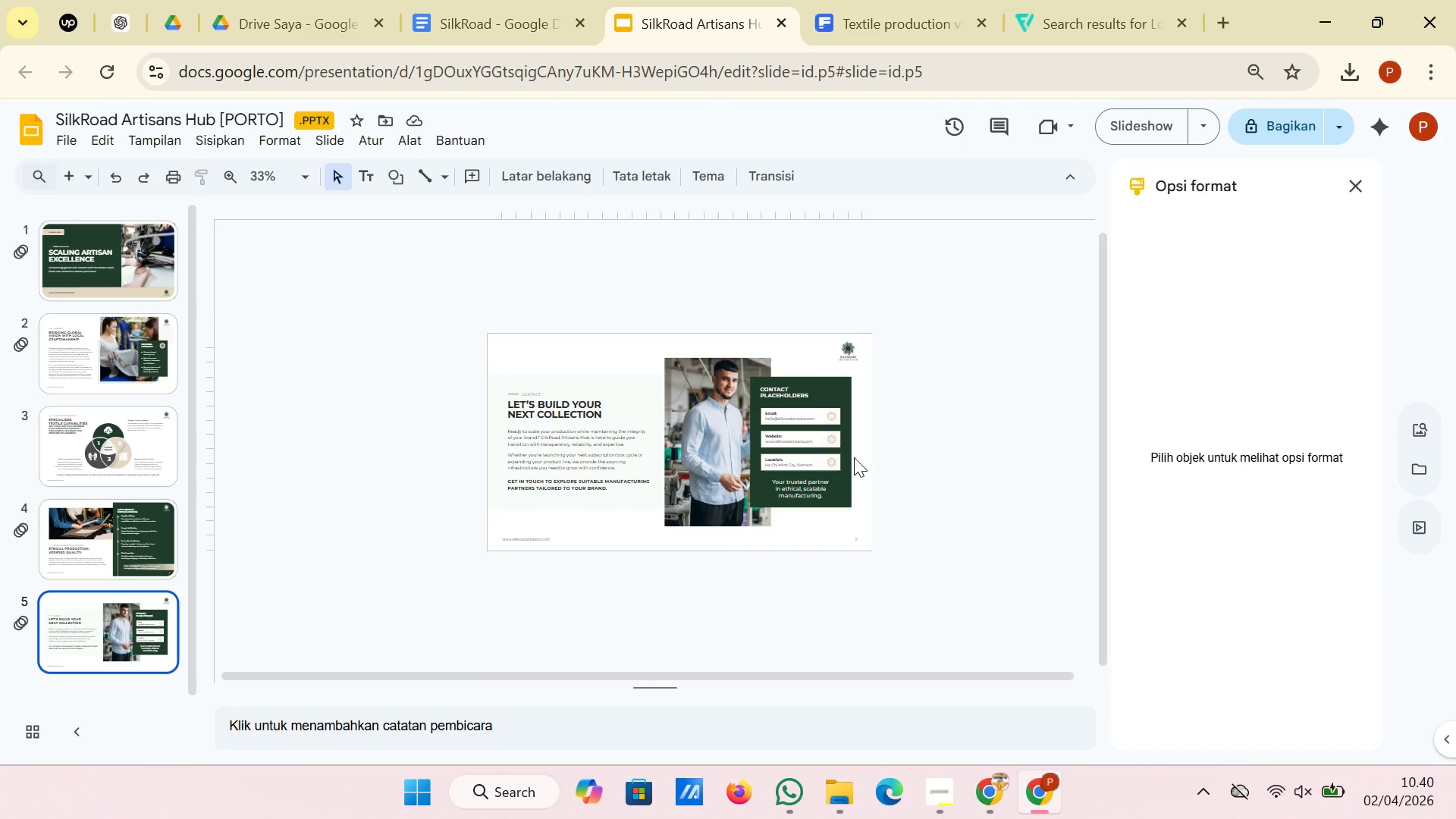 
hold_key(key=ControlLeft, duration=0.61)
scroll: coordinate [854, 457], scroll_direction: up, amount: 1.0
 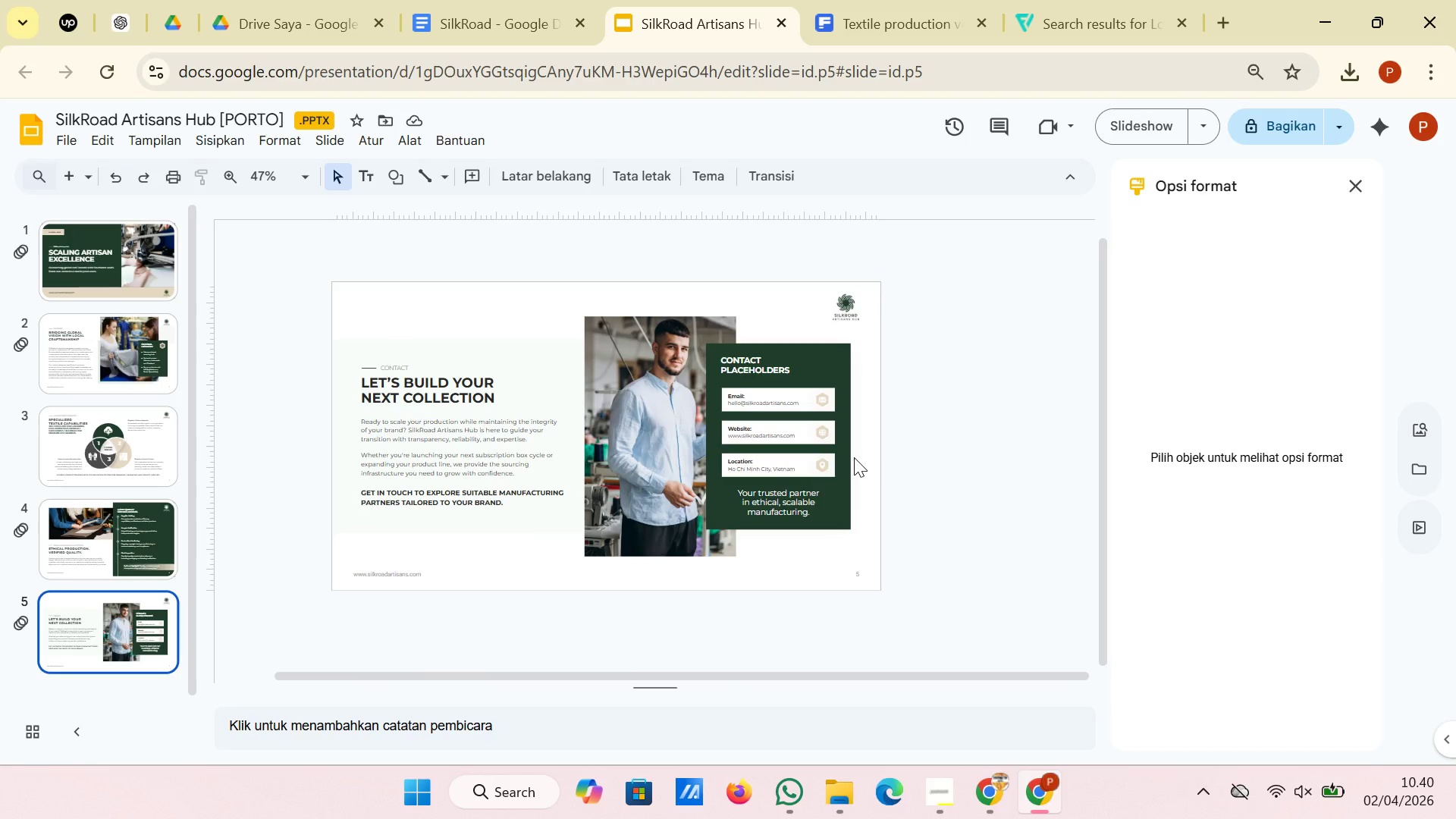 
hold_key(key=ControlLeft, duration=1.56)
 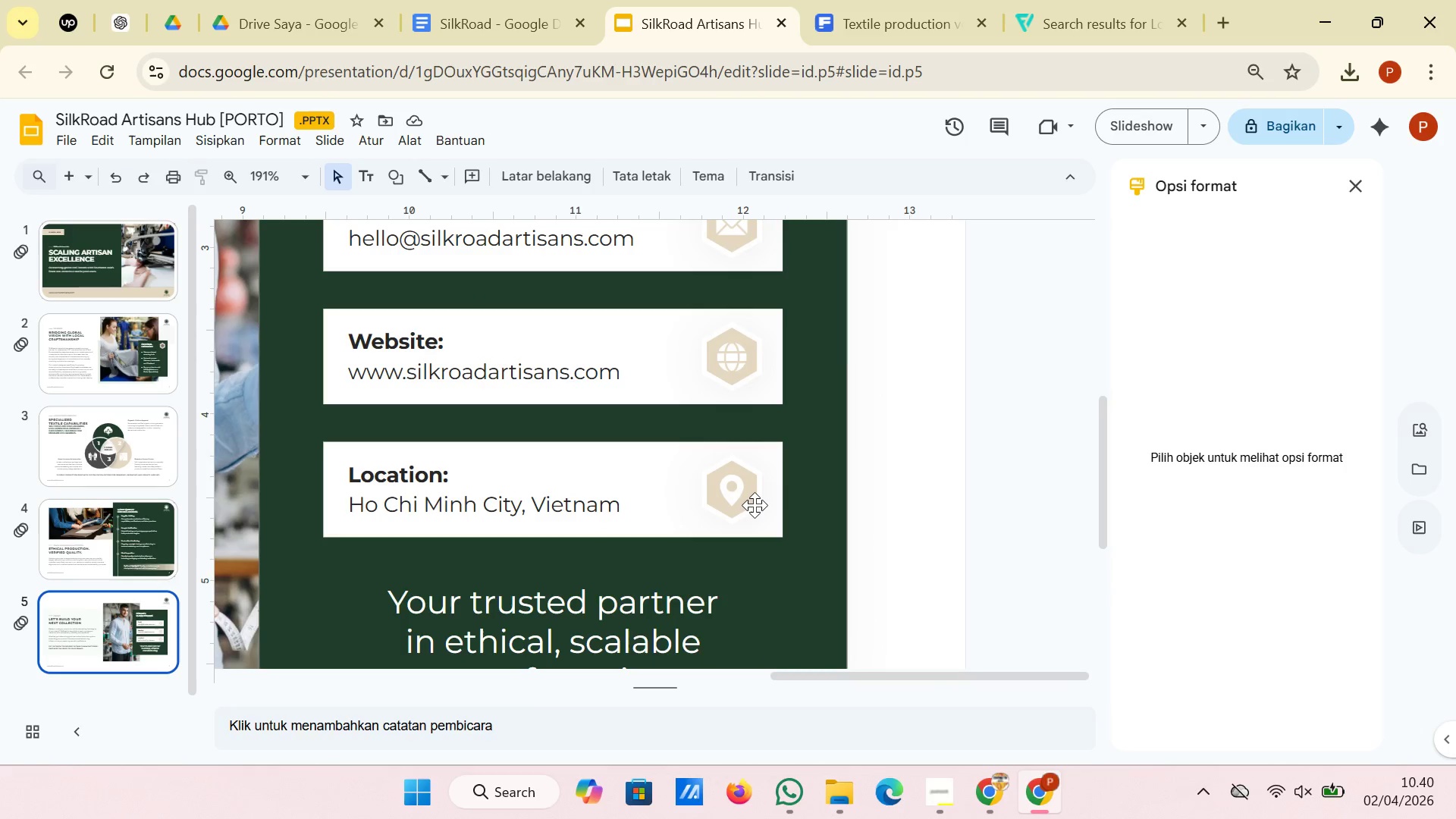 
left_click([755, 505])
 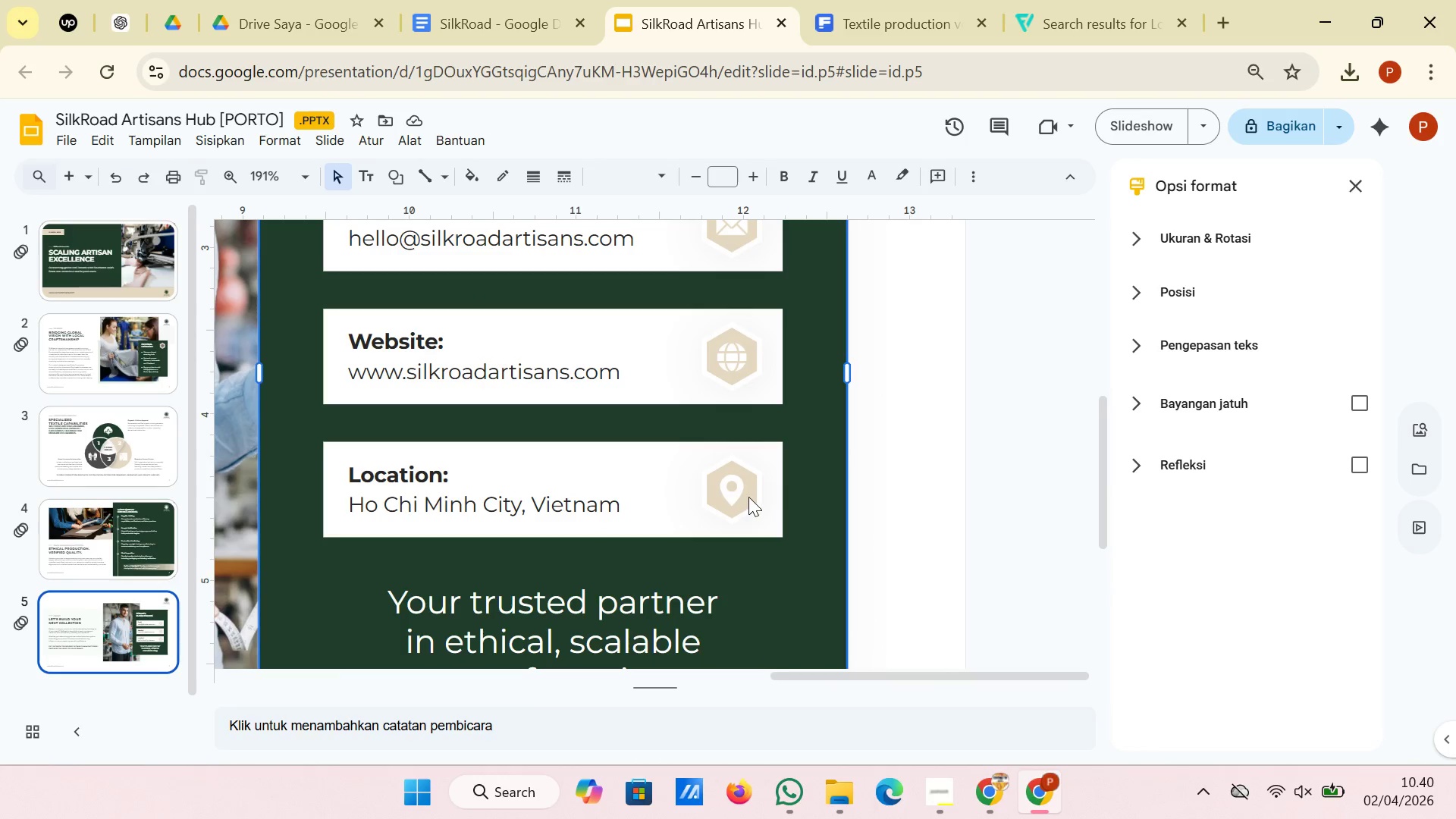 
left_click([745, 497])
 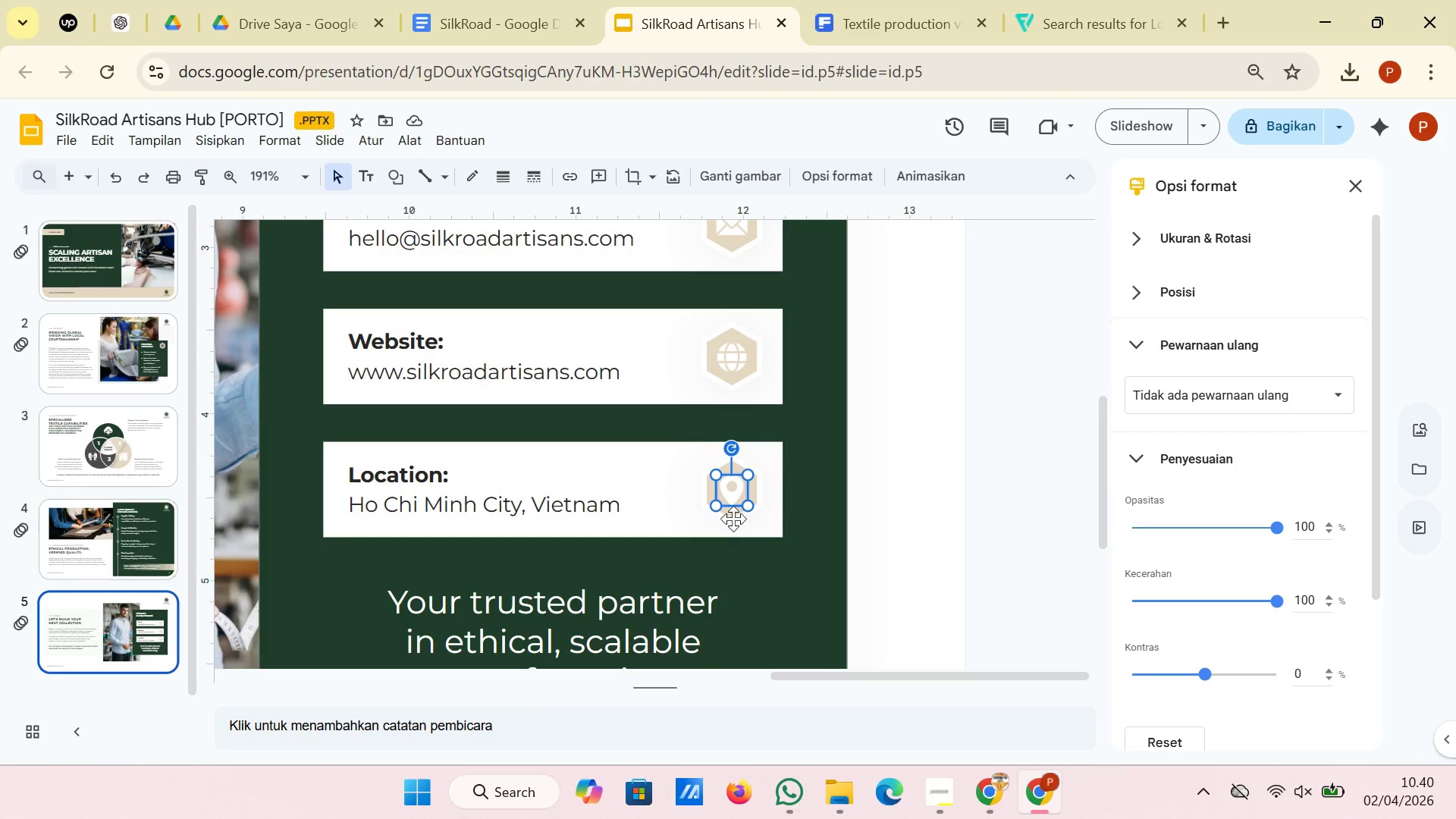 
left_click([733, 519])
 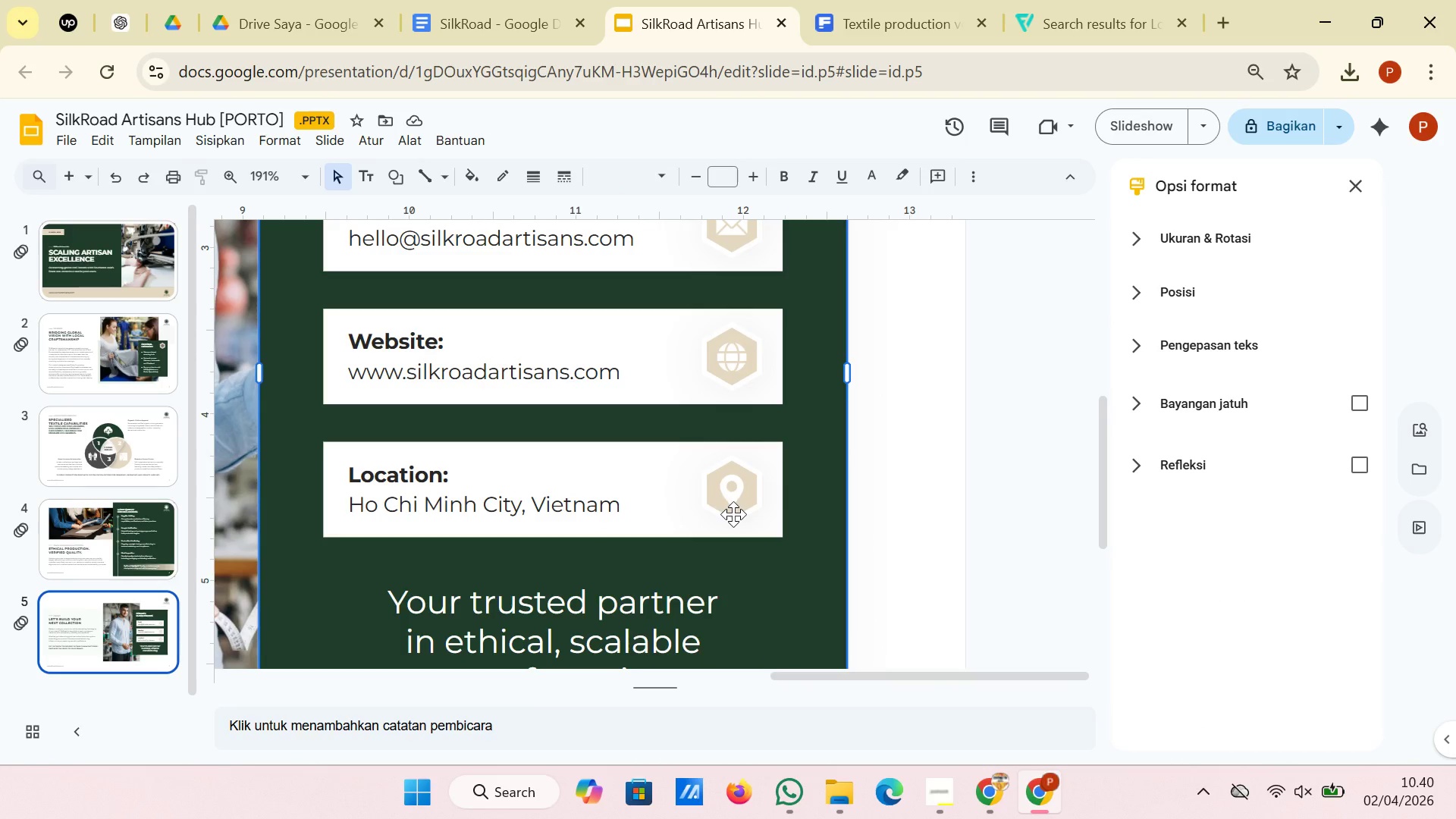 
left_click([733, 514])
 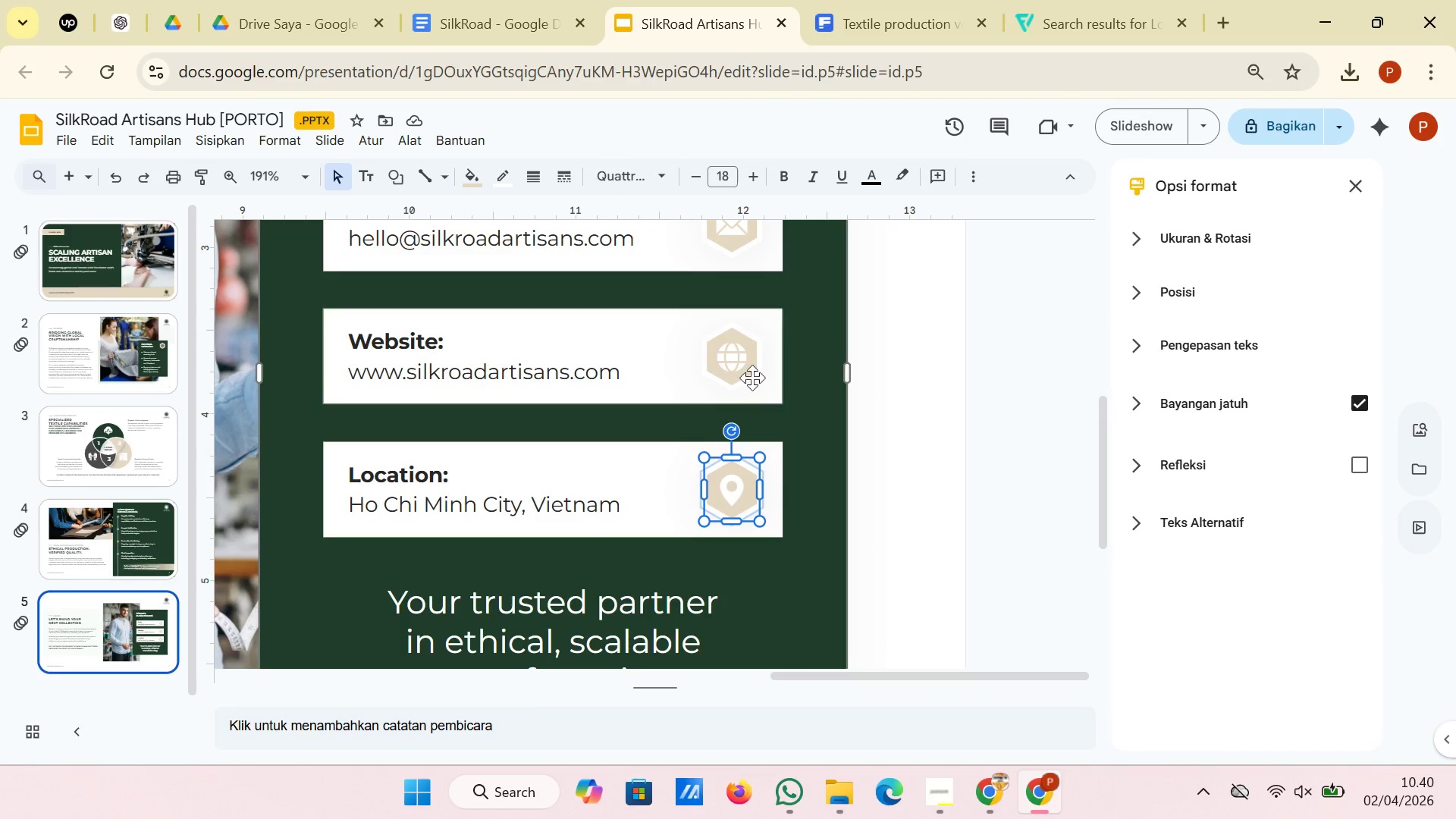 
hold_key(key=ShiftLeft, duration=2.25)
left_click([733, 384])
 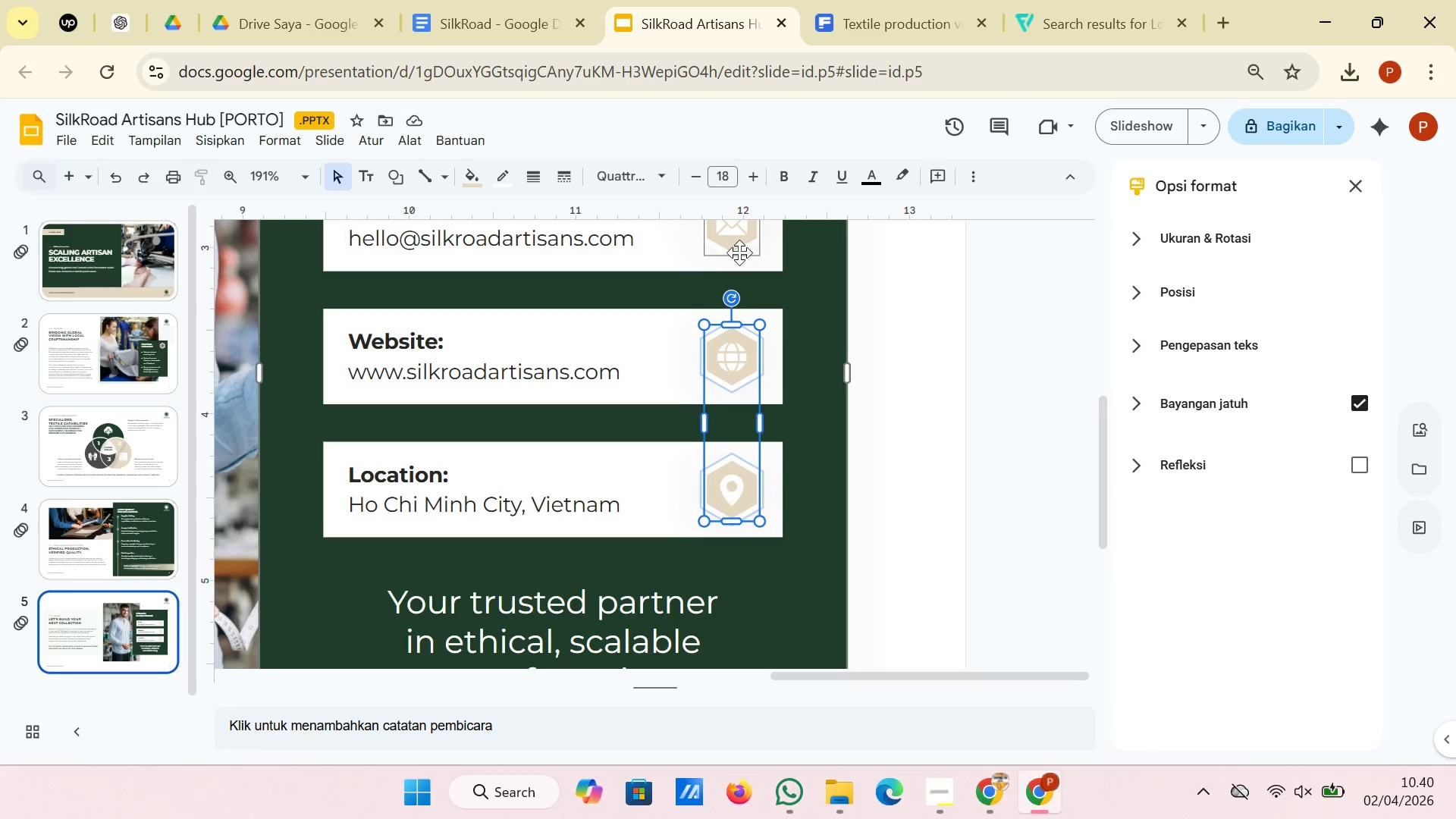 
left_click([736, 253])
 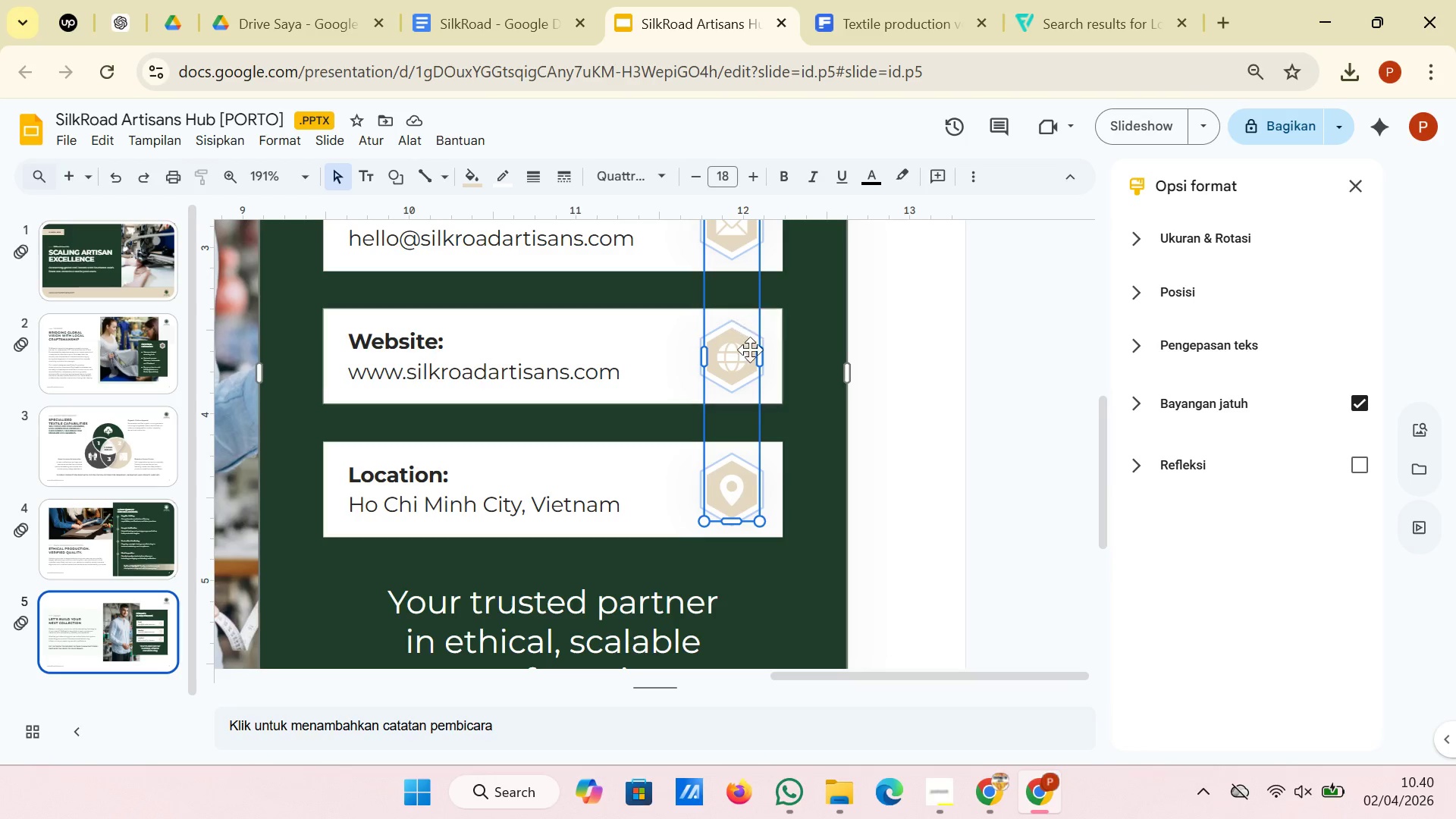 
scroll: coordinate [751, 362], scroll_direction: up, amount: 2.0
 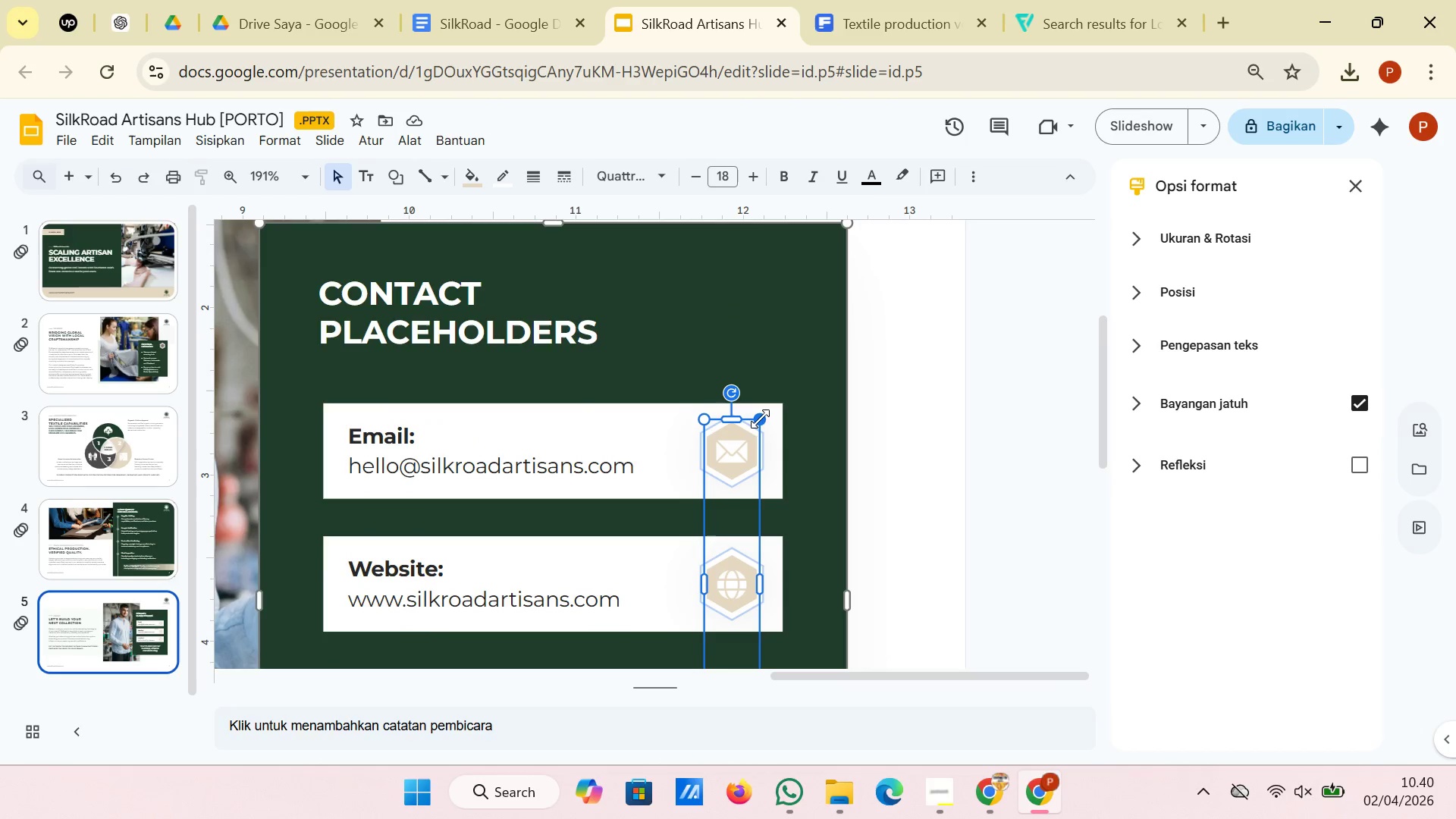 
left_click_drag(start_coordinate=[758, 419], to_coordinate=[765, 414])
 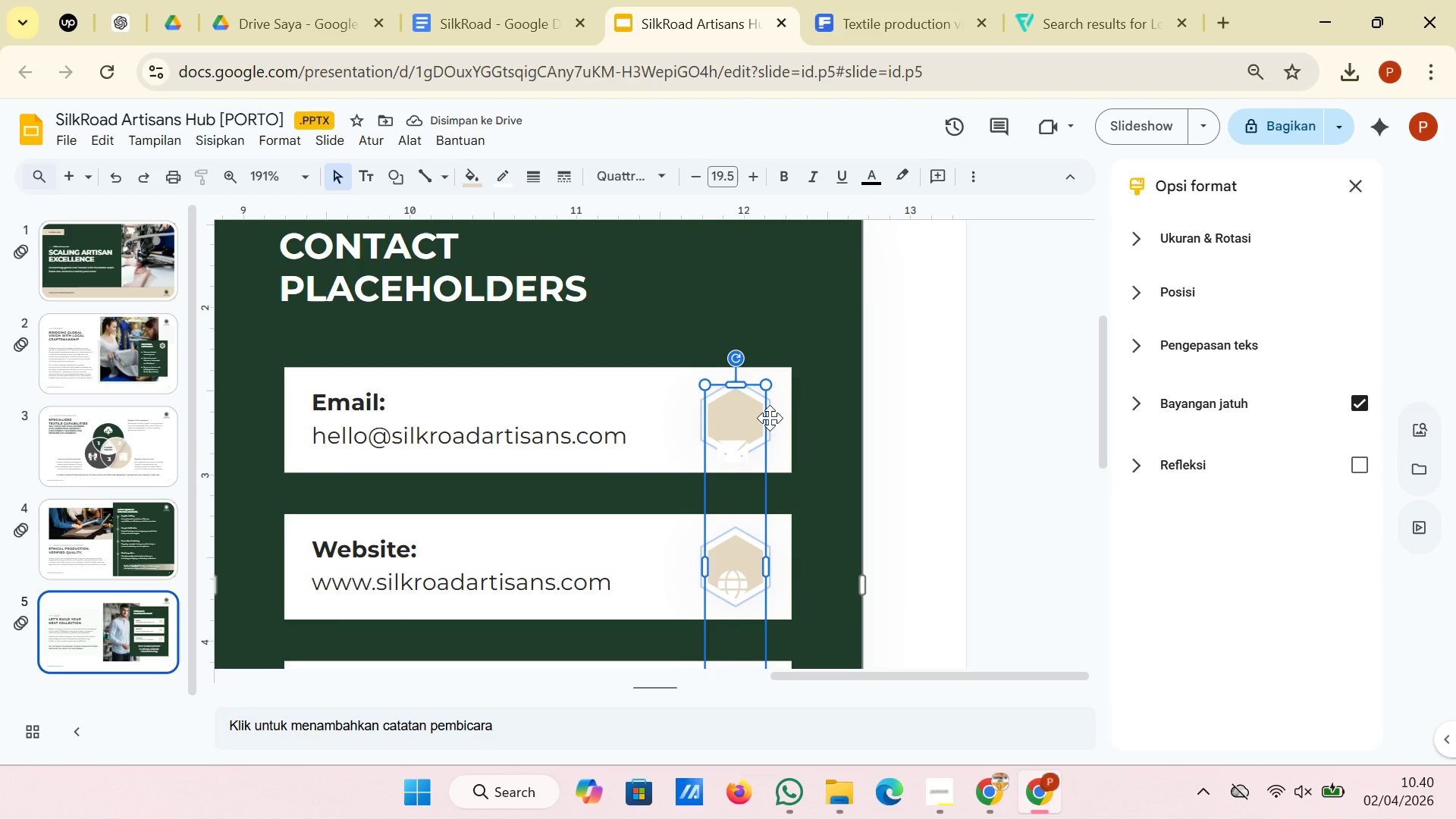 
wait(5.45)
 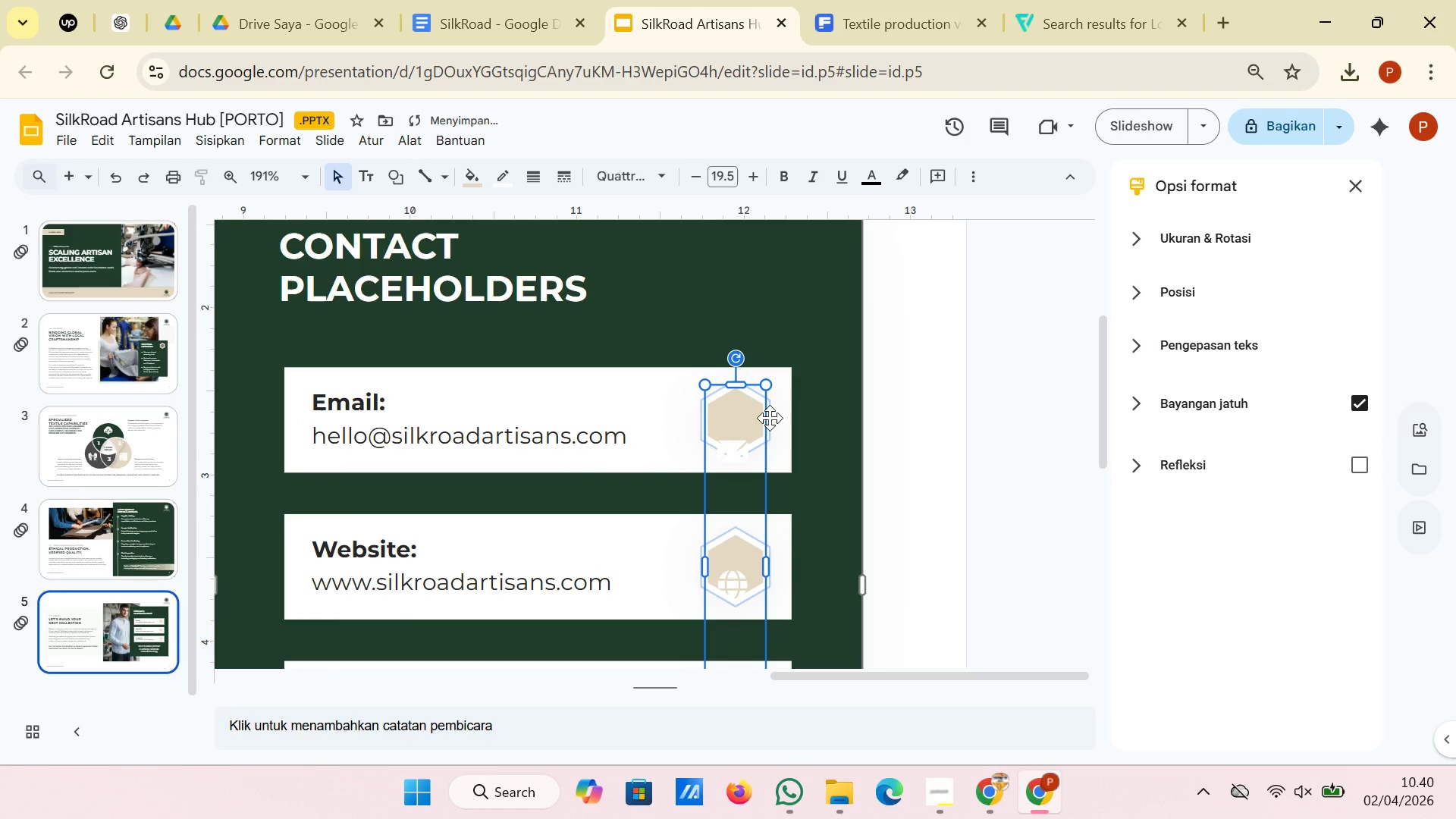 
key(Control+Z)
 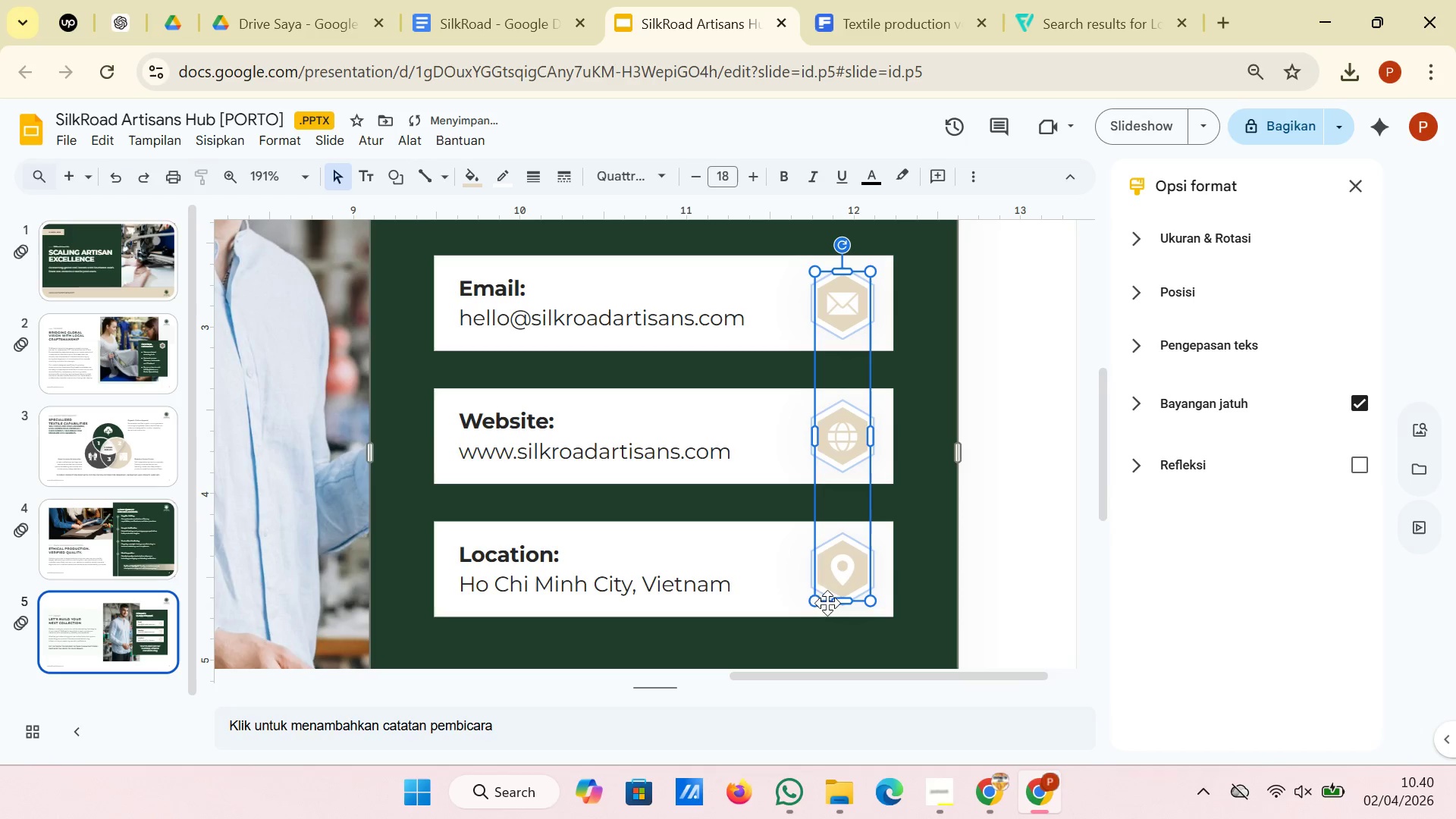 
left_click_drag(start_coordinate=[814, 601], to_coordinate=[805, 610])
 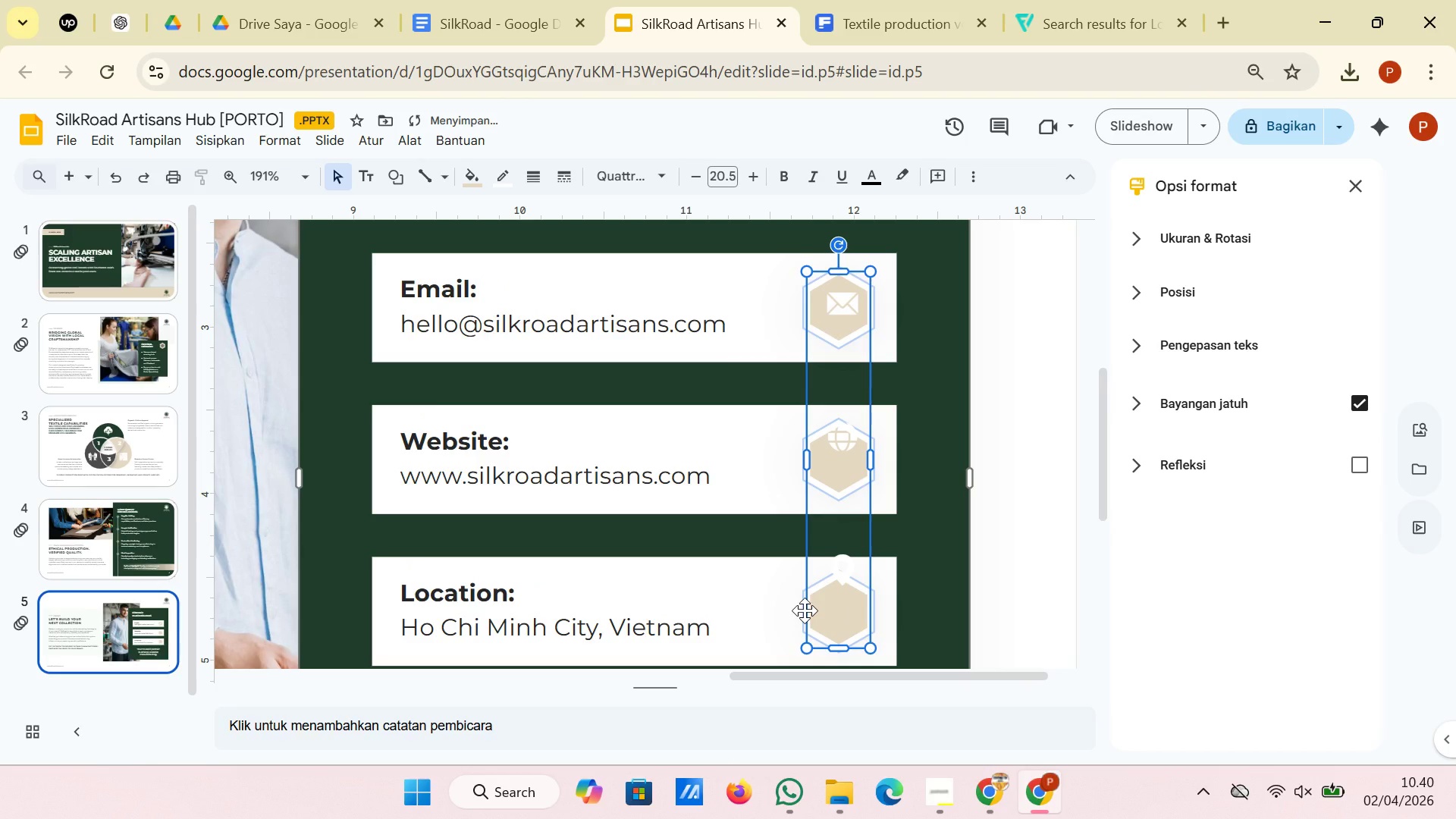 
key(Control+Z)
 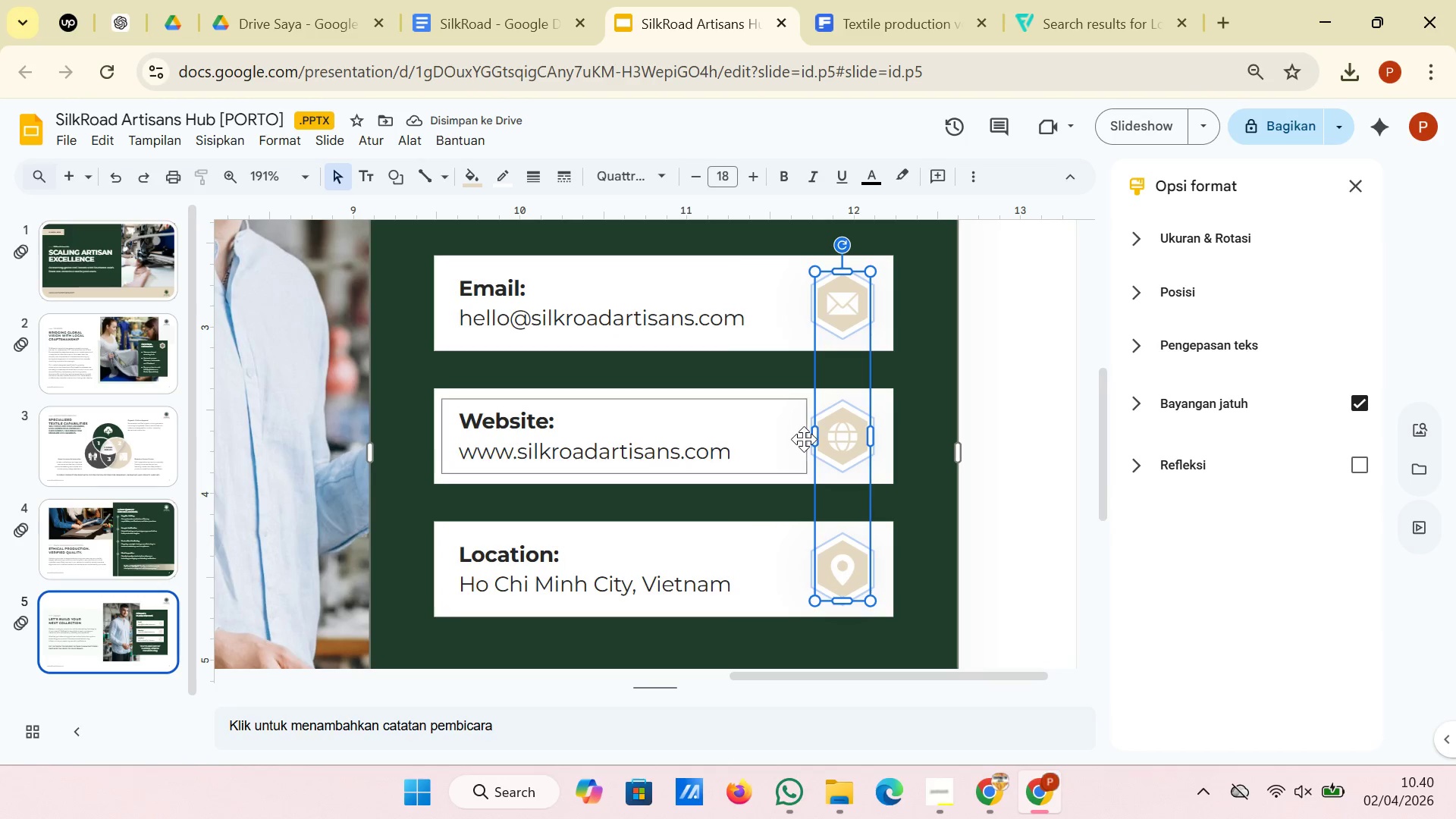 
left_click_drag(start_coordinate=[817, 441], to_coordinate=[806, 441])
 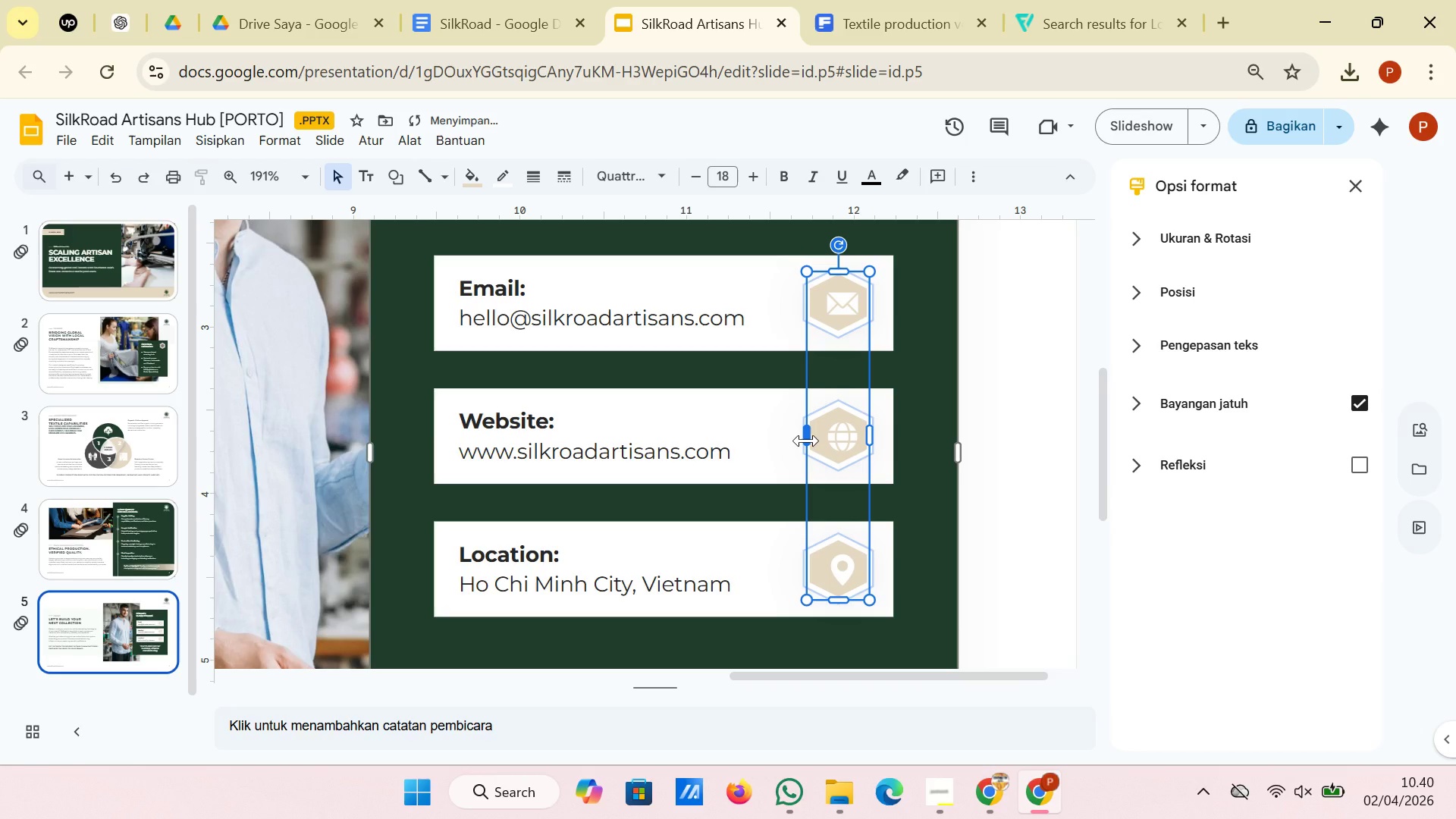 
left_click_drag(start_coordinate=[806, 441], to_coordinate=[802, 441])
 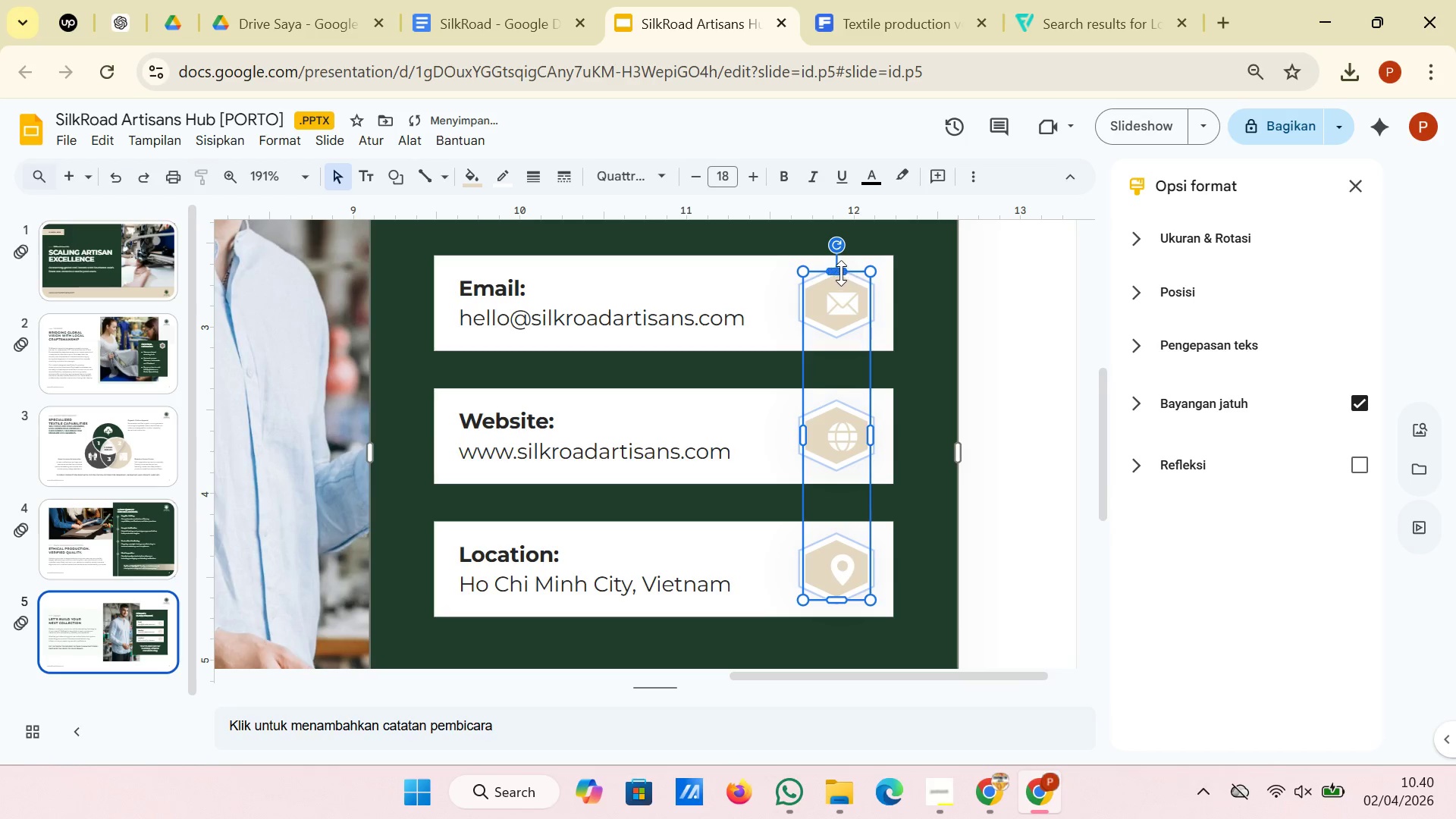 
left_click_drag(start_coordinate=[841, 273], to_coordinate=[839, 259])
 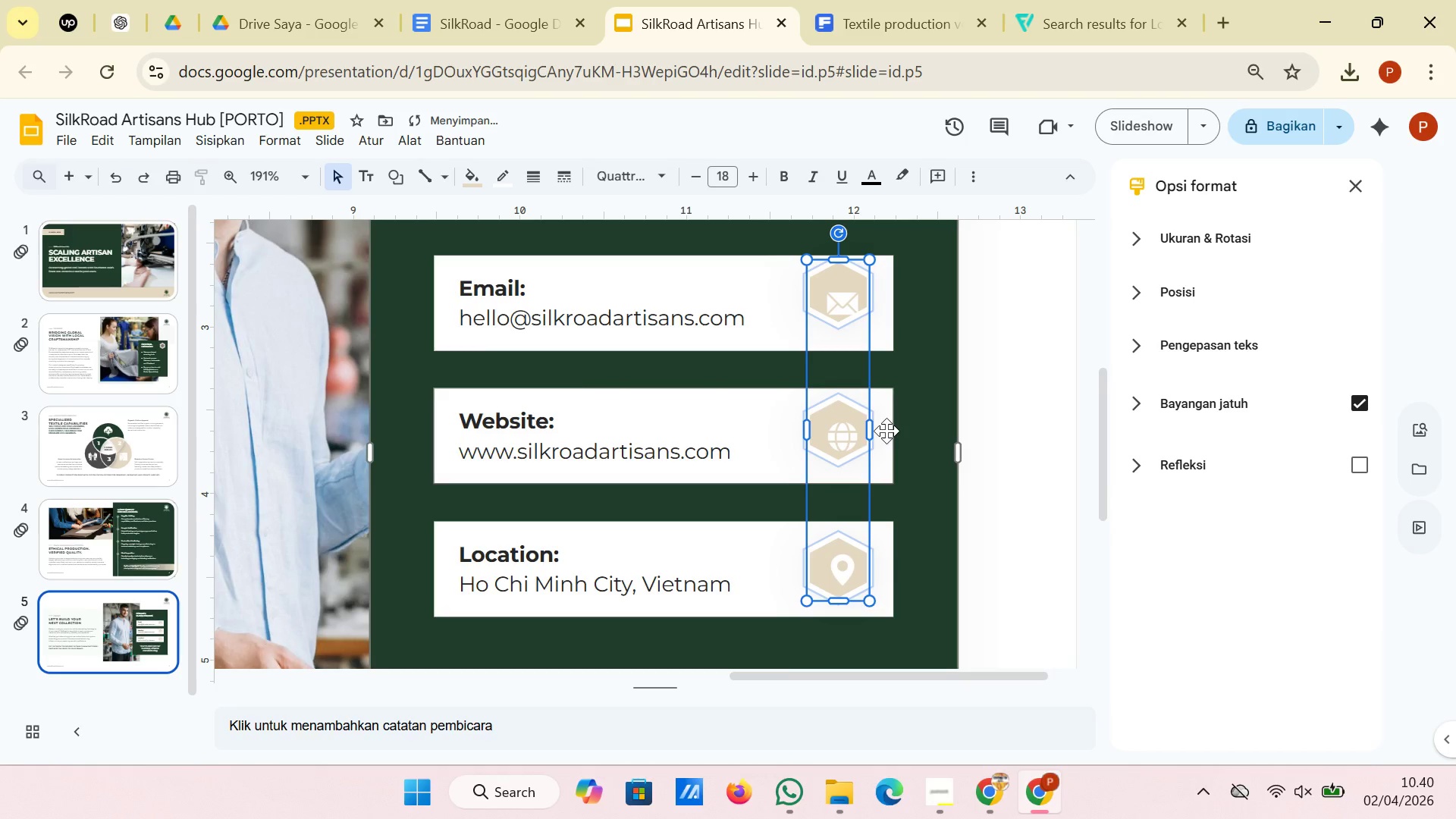 
wait(6.7)
 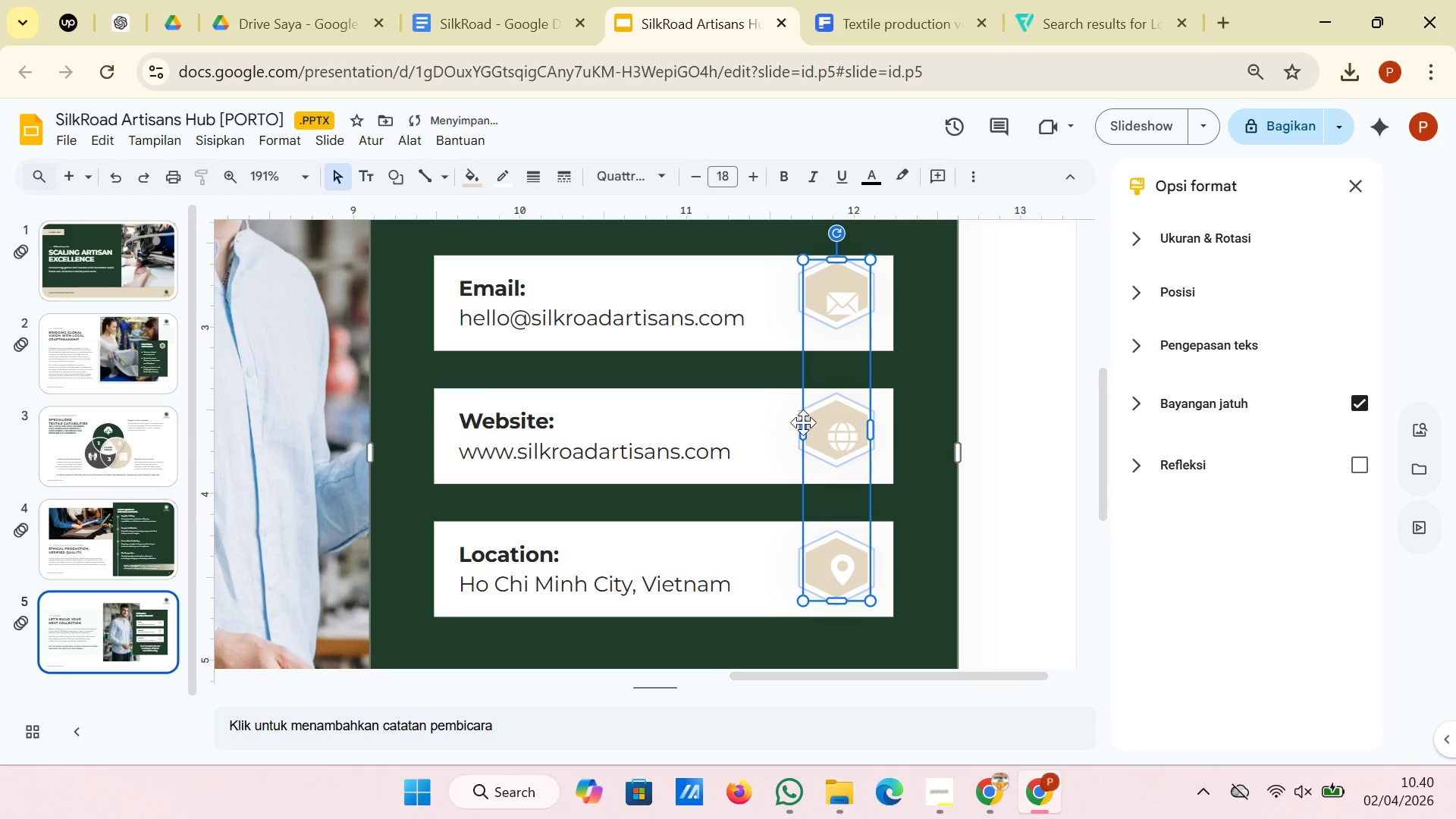 
left_click_drag(start_coordinate=[843, 598], to_coordinate=[844, 605])
 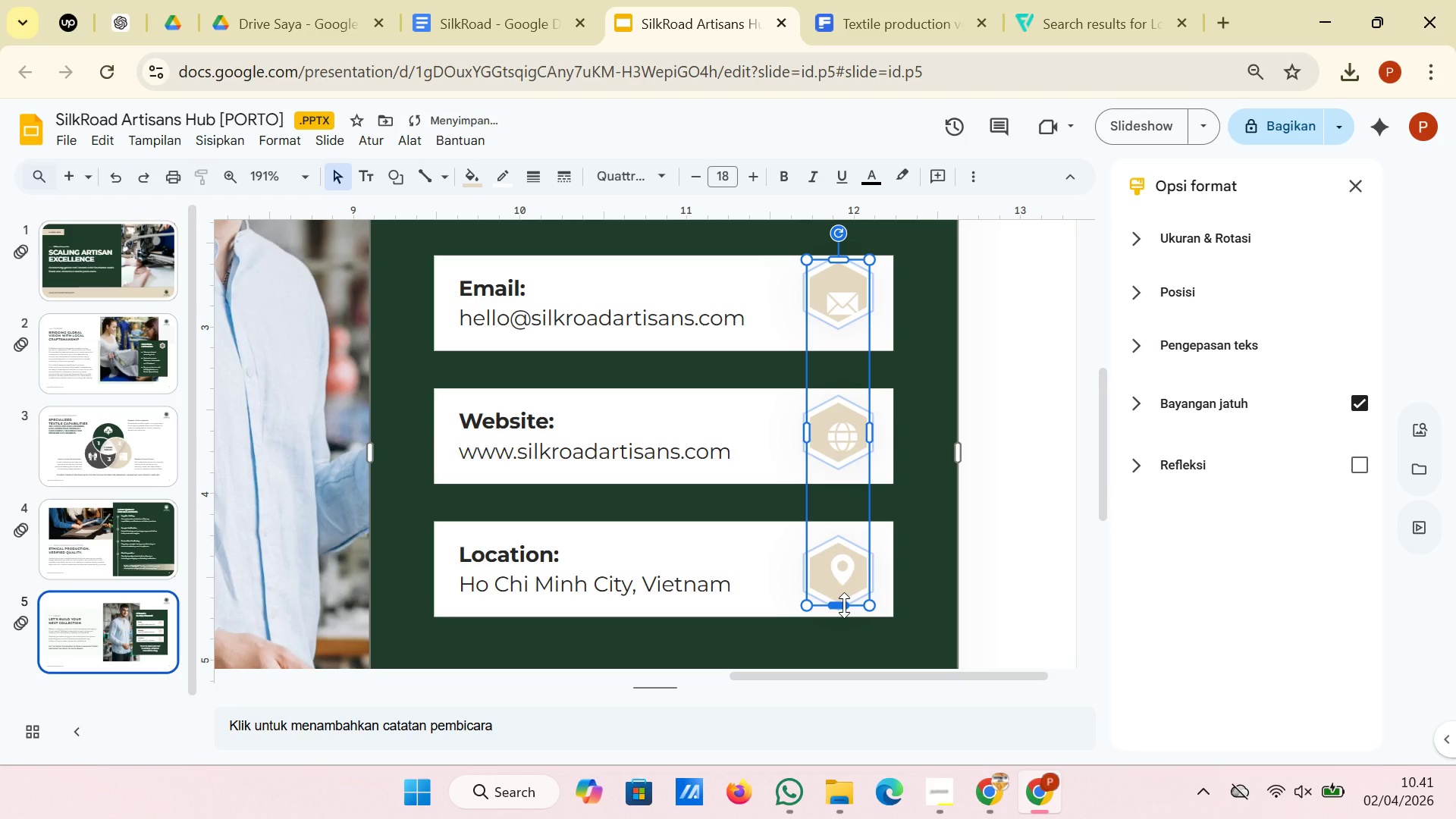 
left_click_drag(start_coordinate=[844, 605], to_coordinate=[845, 611])
 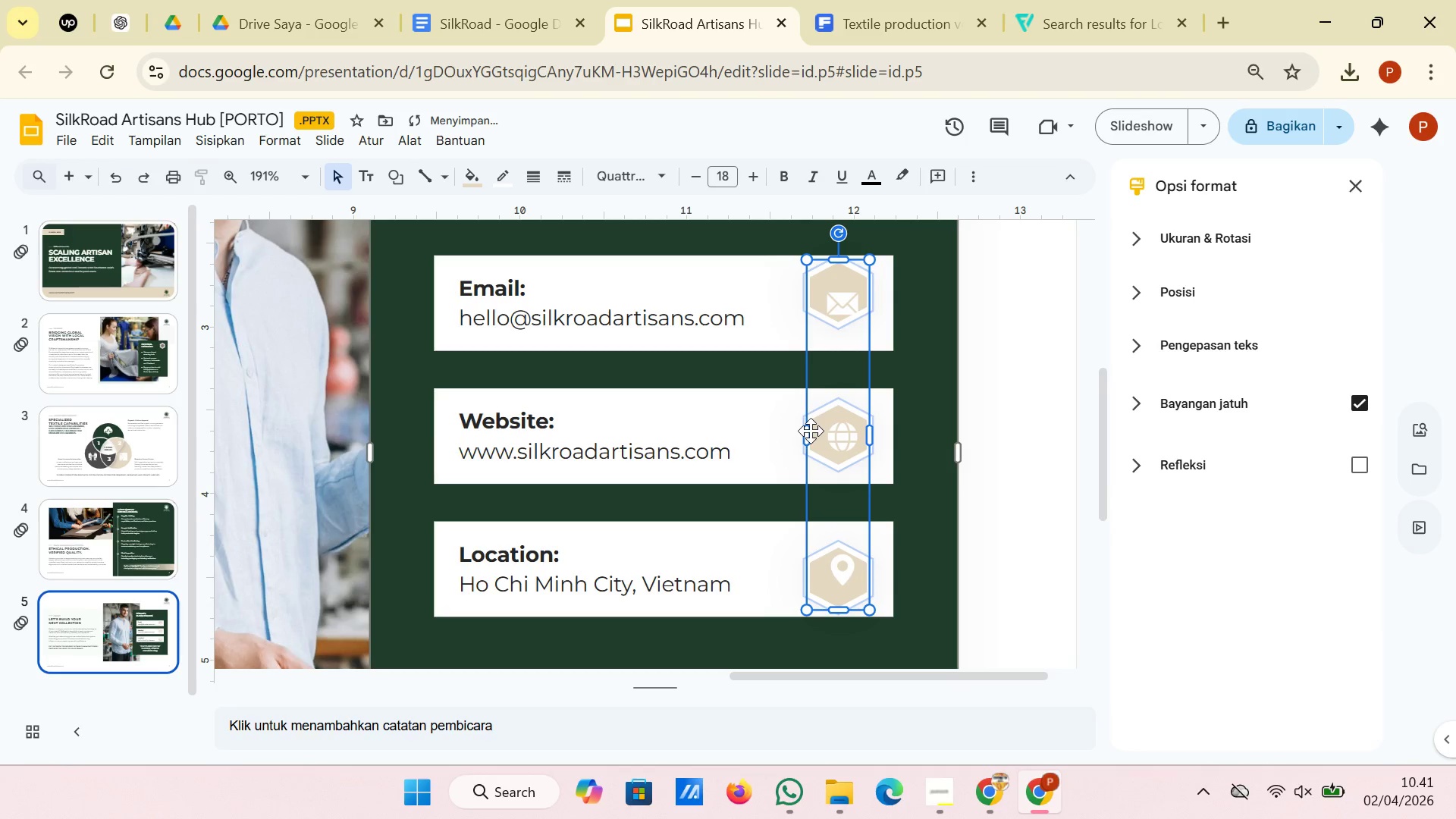 
left_click_drag(start_coordinate=[808, 431], to_coordinate=[813, 431])
 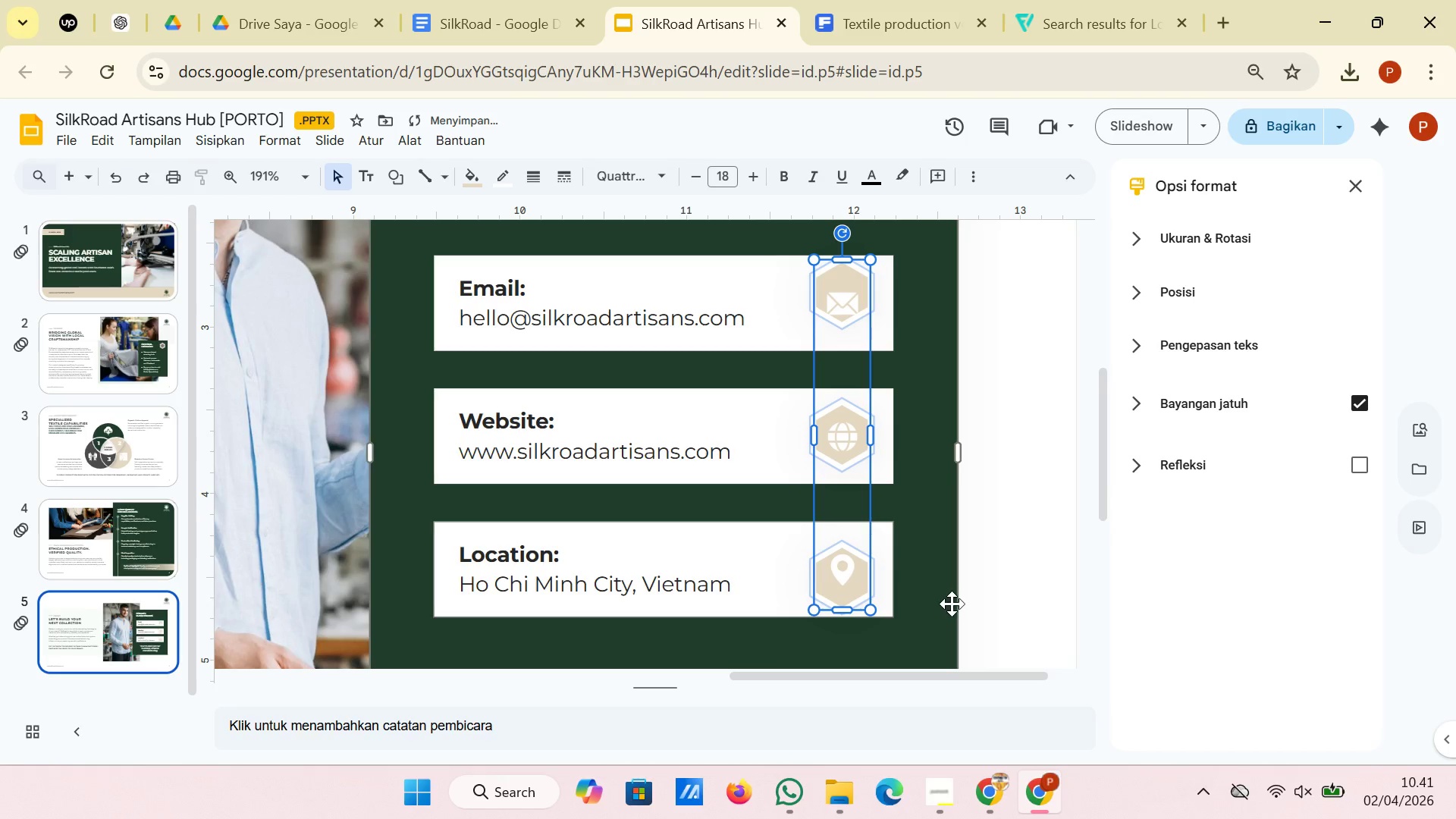 
left_click([1006, 604])
 